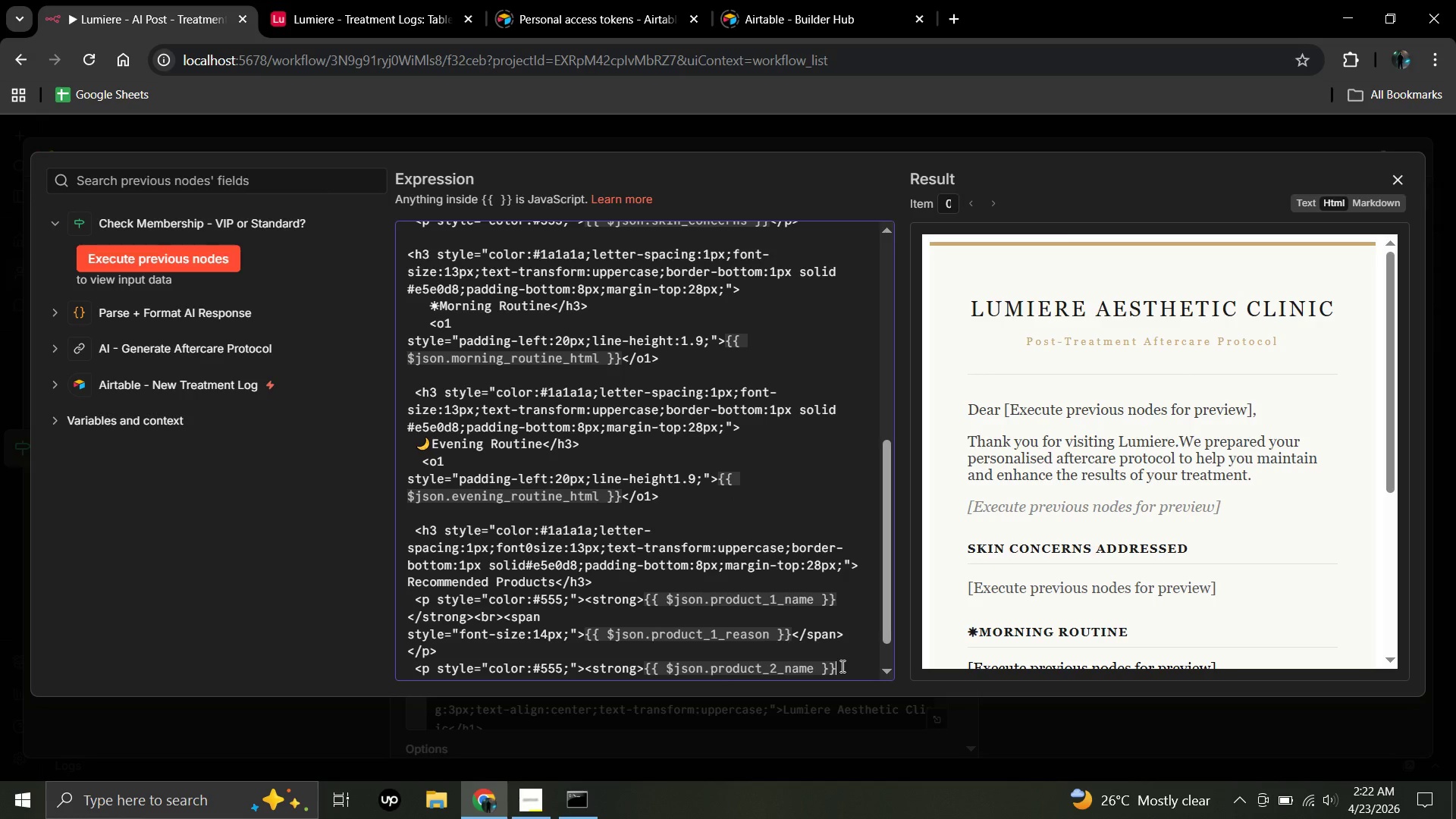 
type(</strong>)
 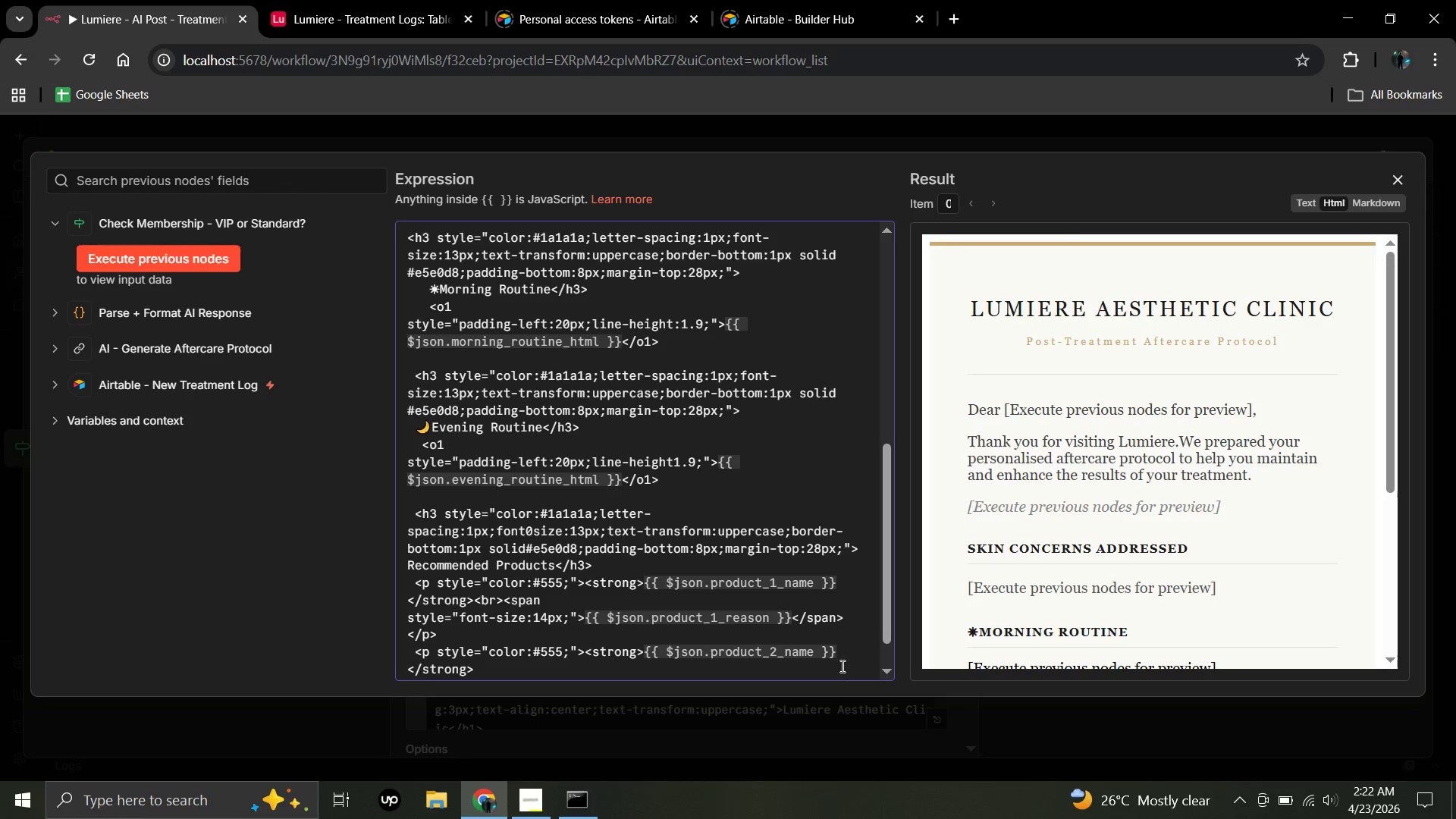 
type(<br><spa)
 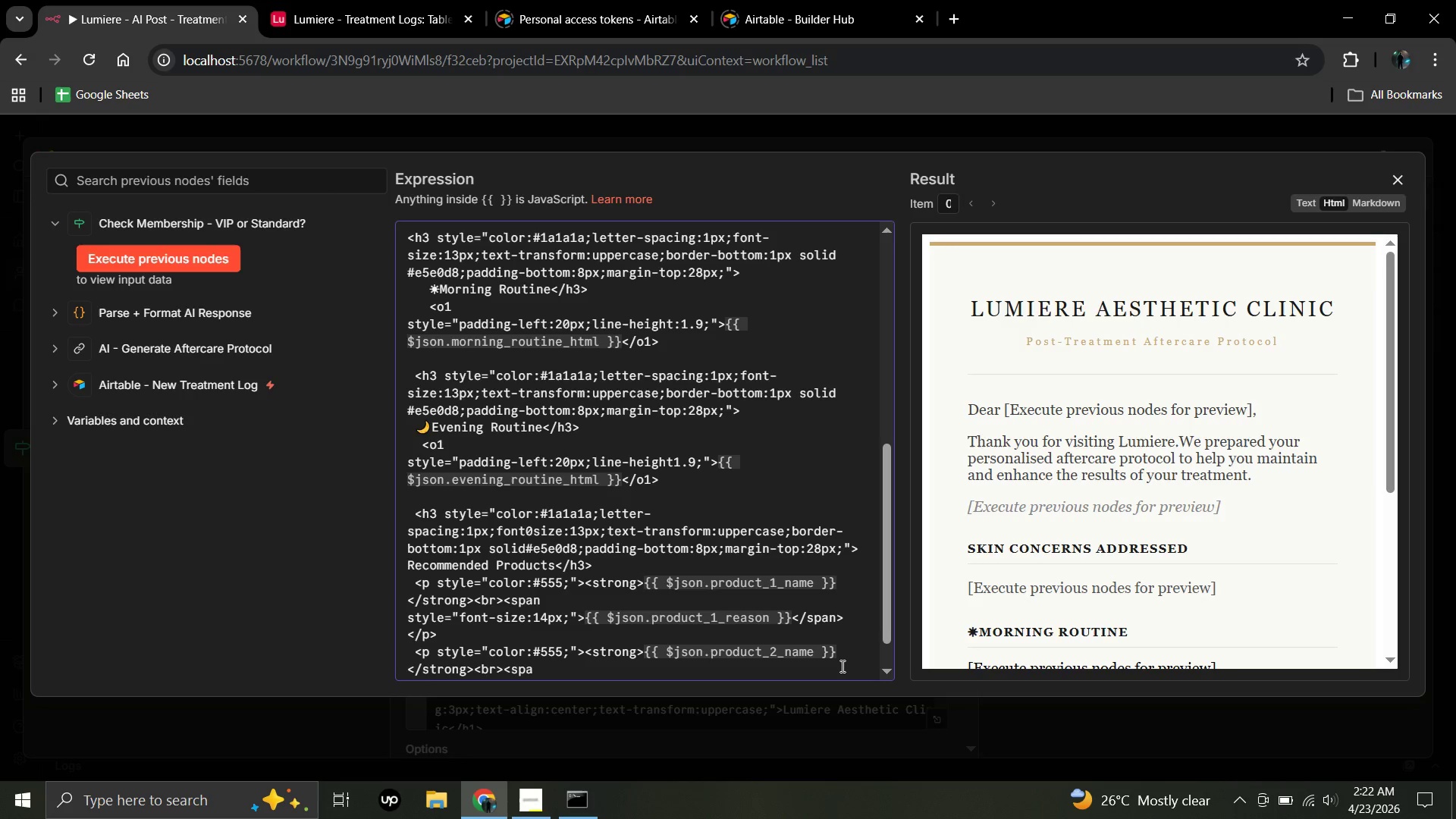 
wait(6.08)
 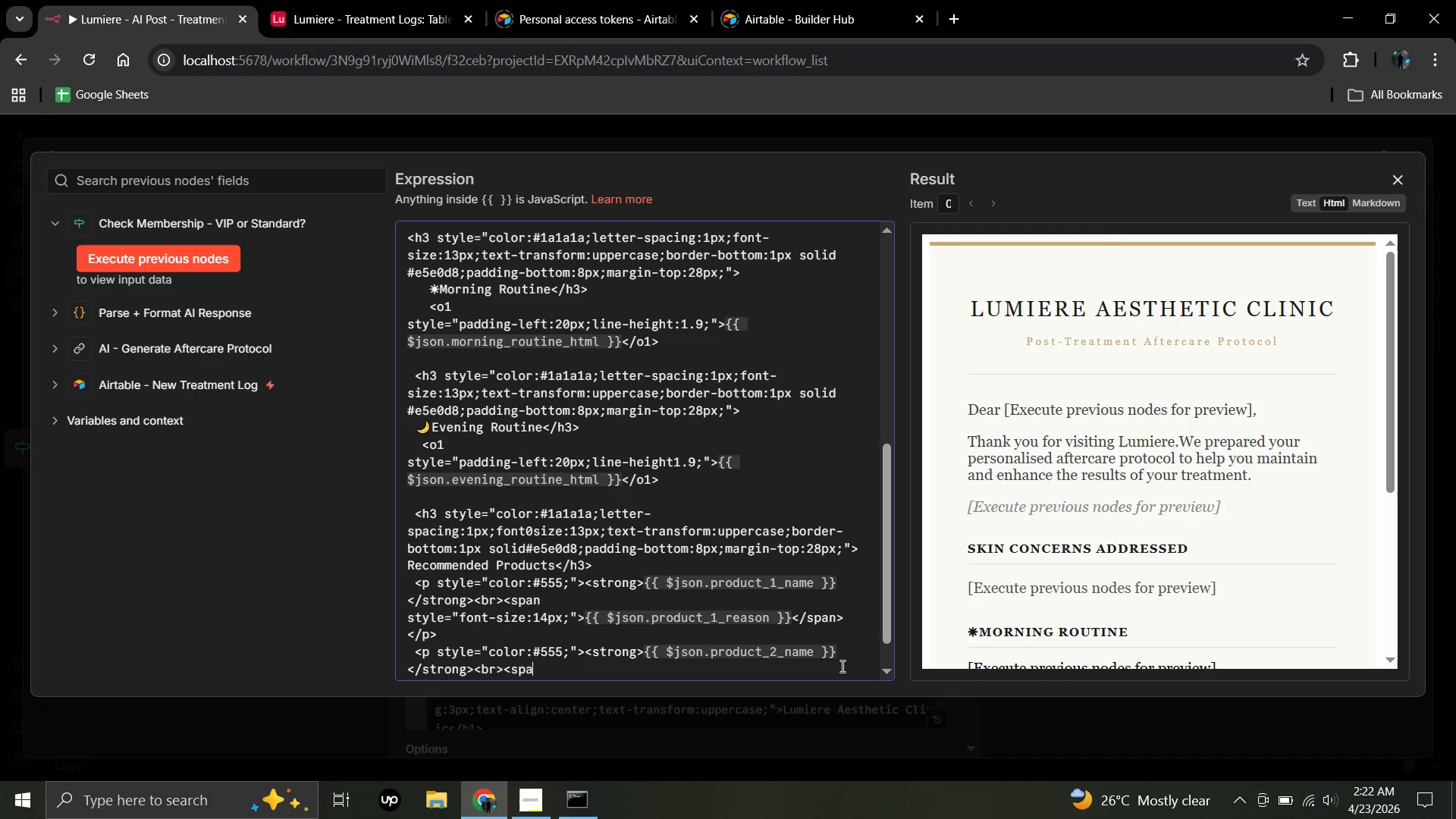 
key(N)
 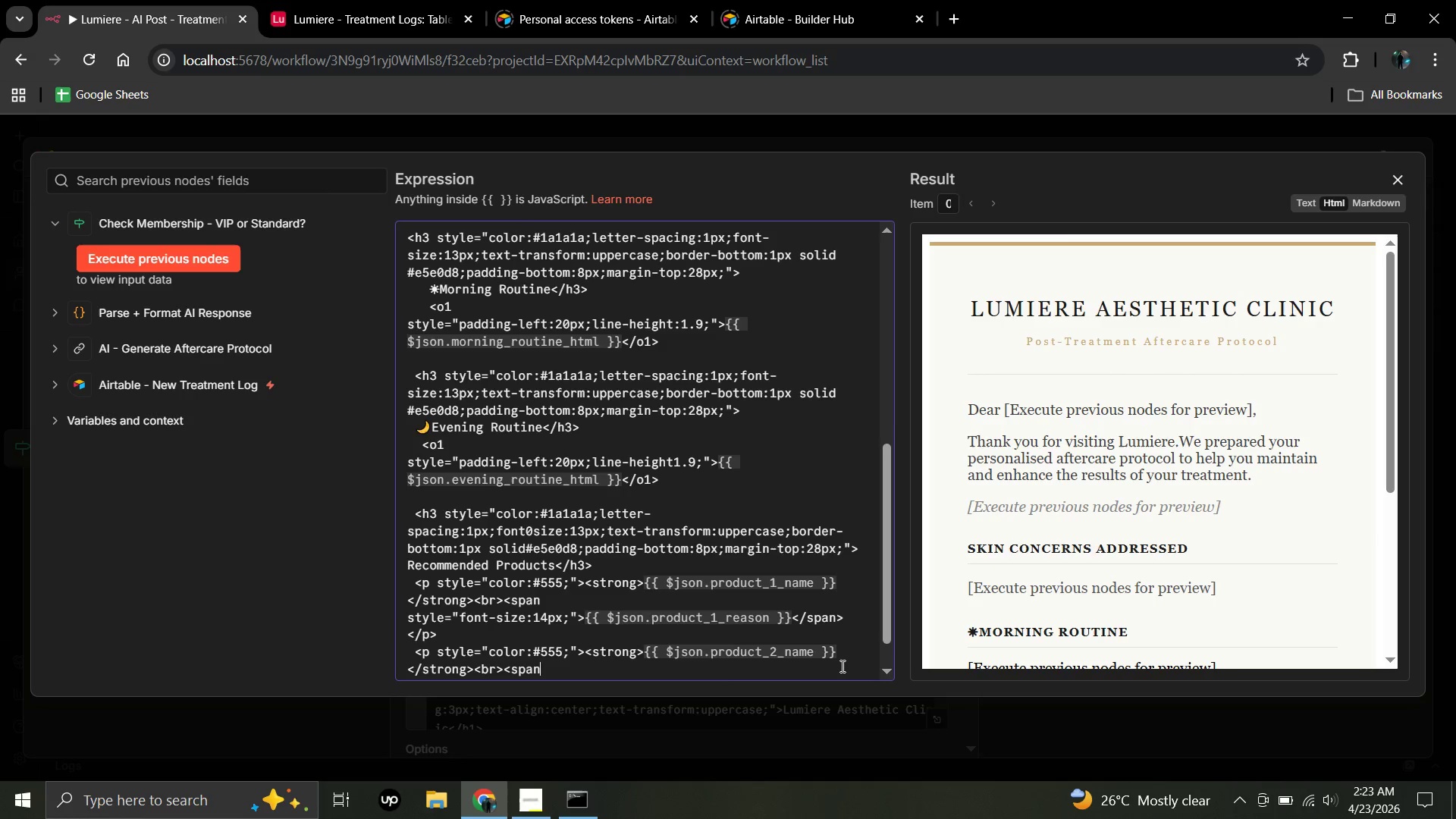 
key(Enter)
 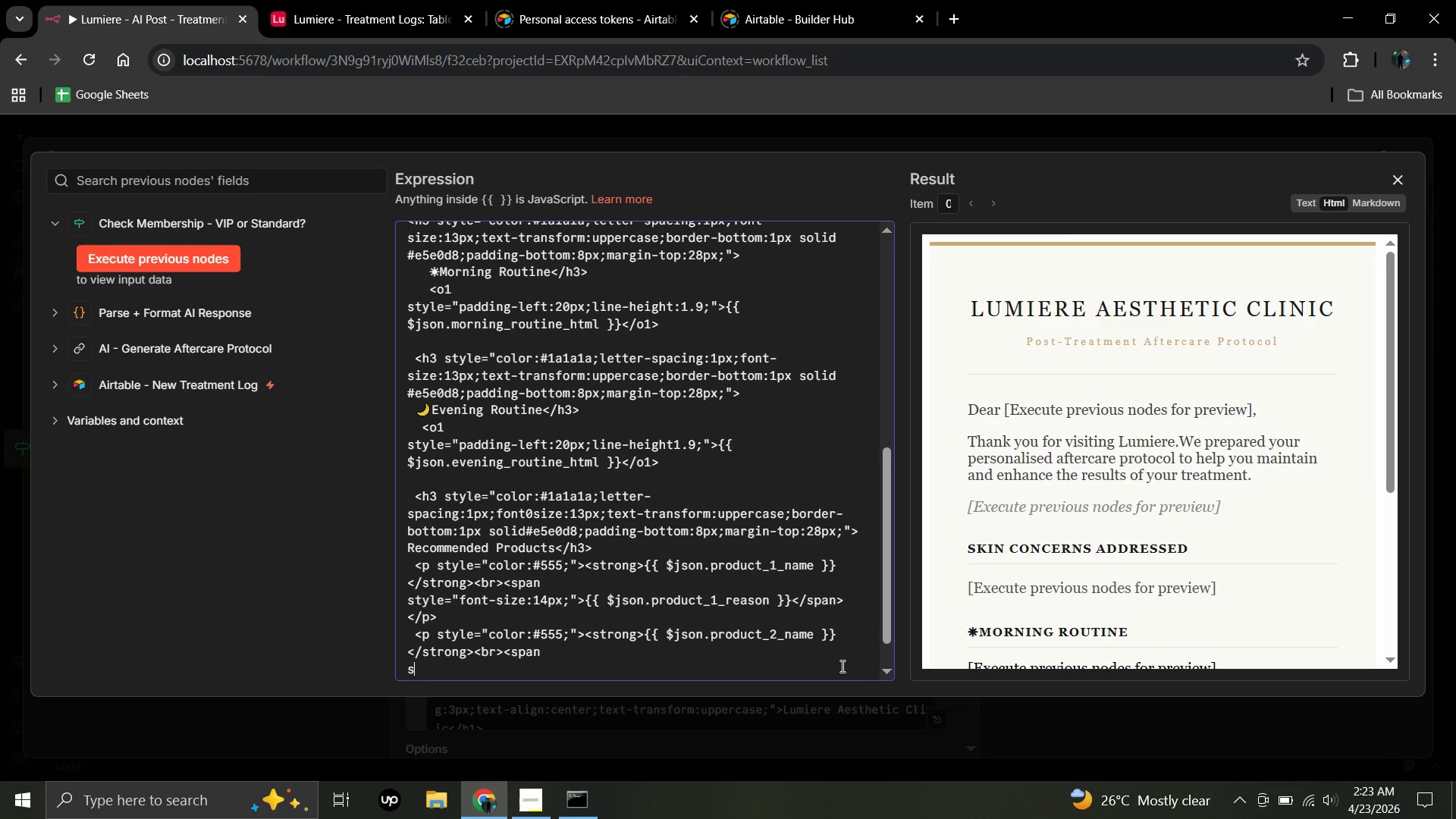 
type(style="font=)
key(Backspace)
type(-size)
 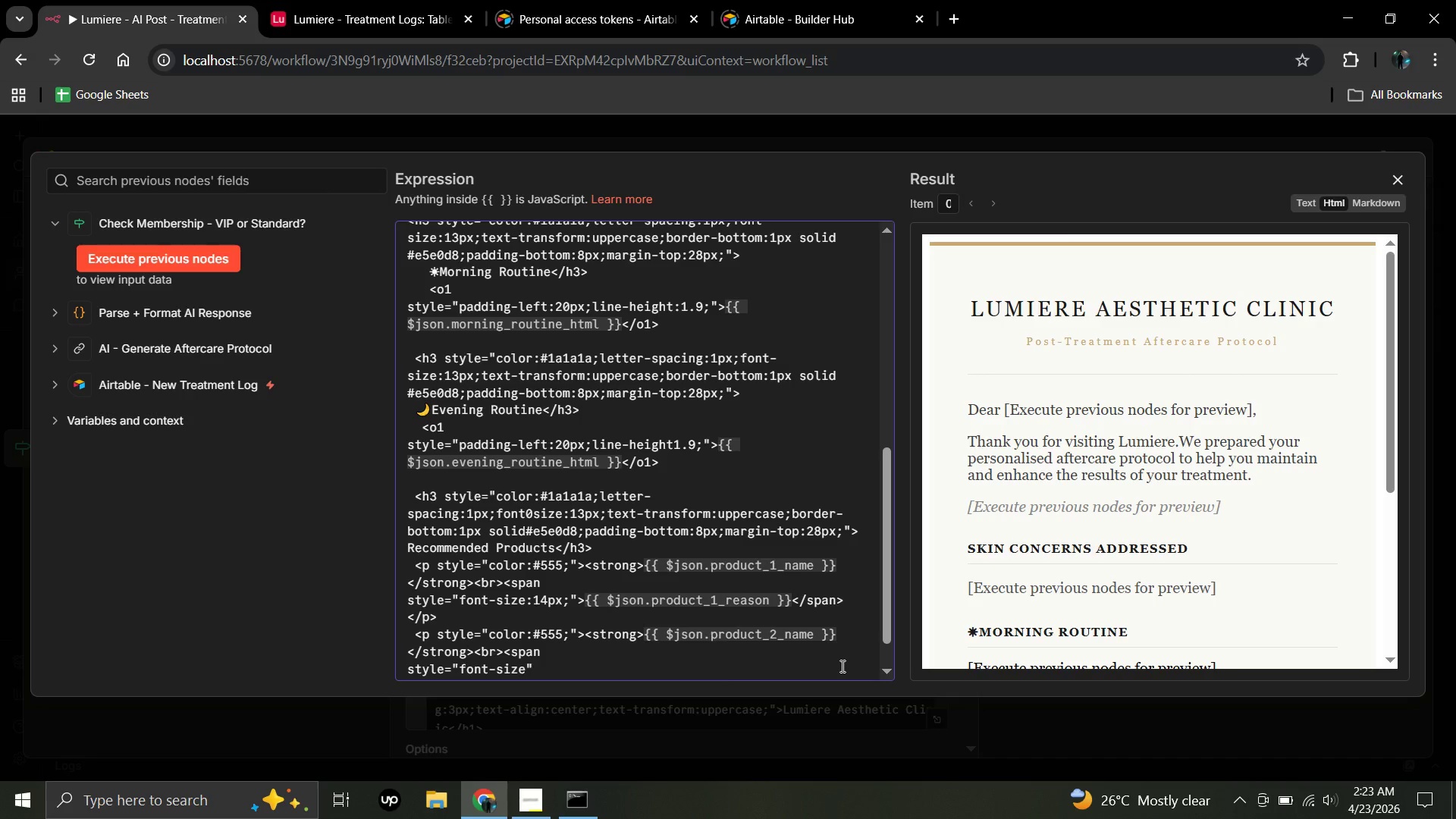 
type(:14px)
 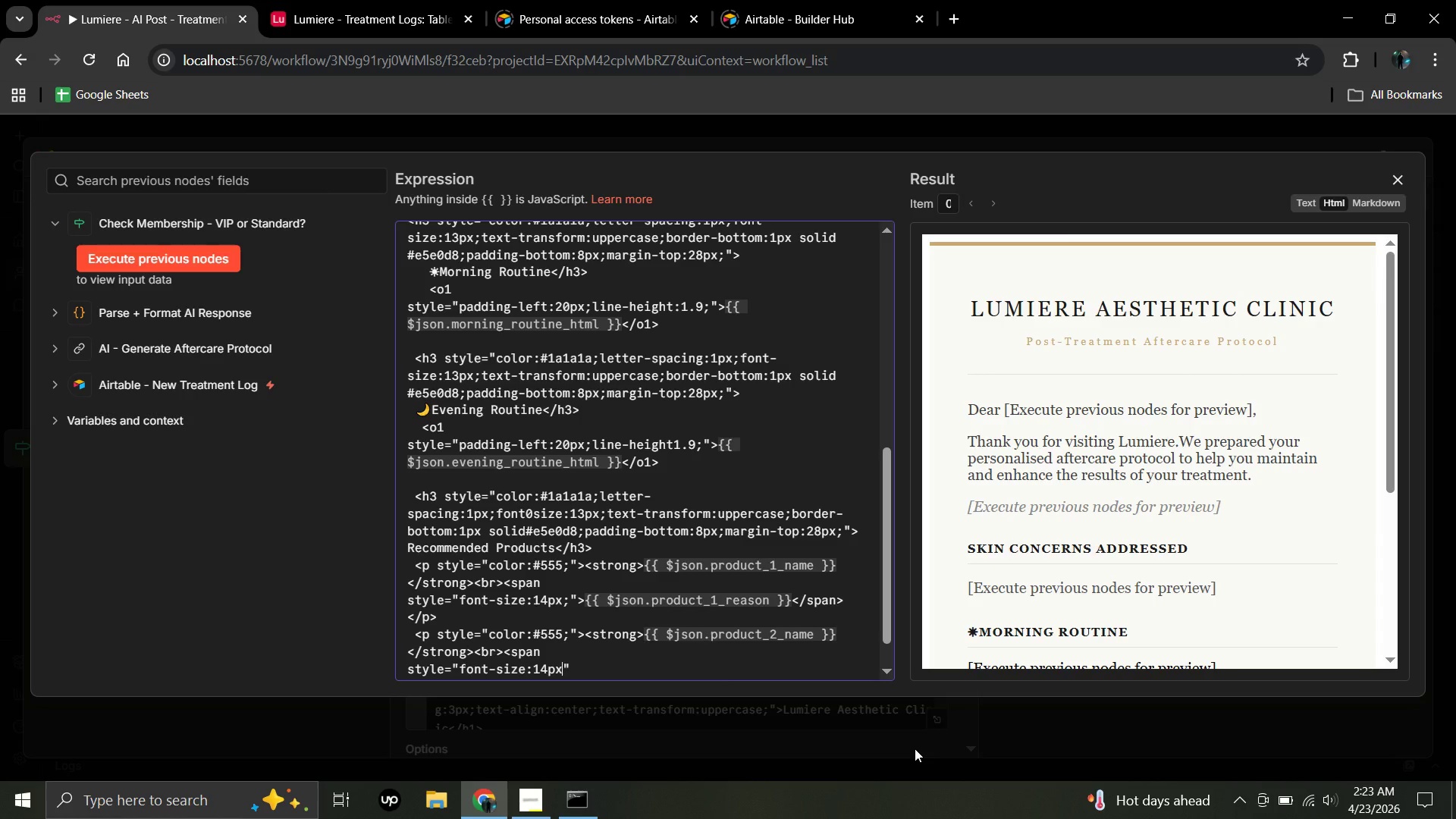 
wait(5.92)
 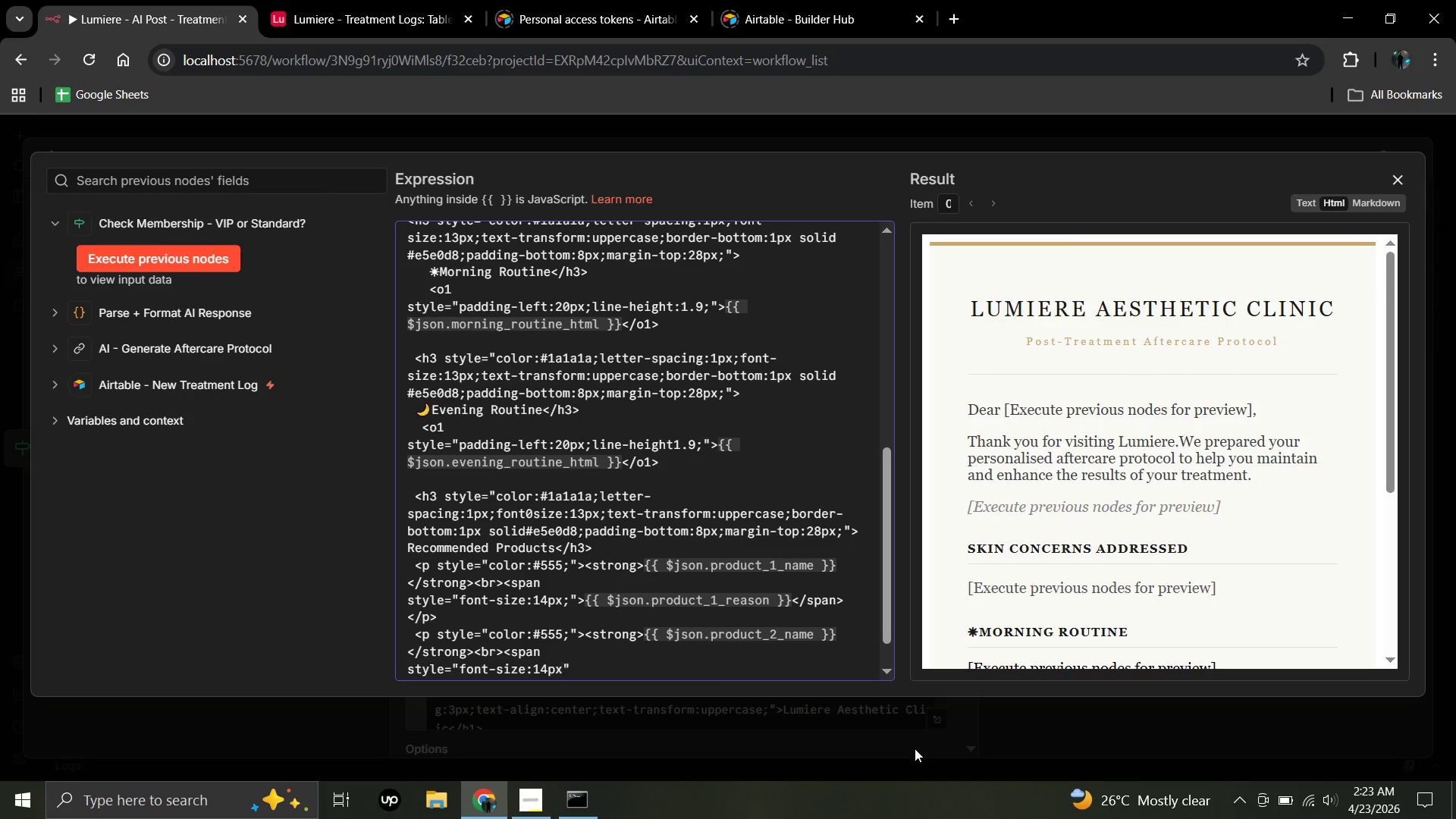 
key(Semicolon)
 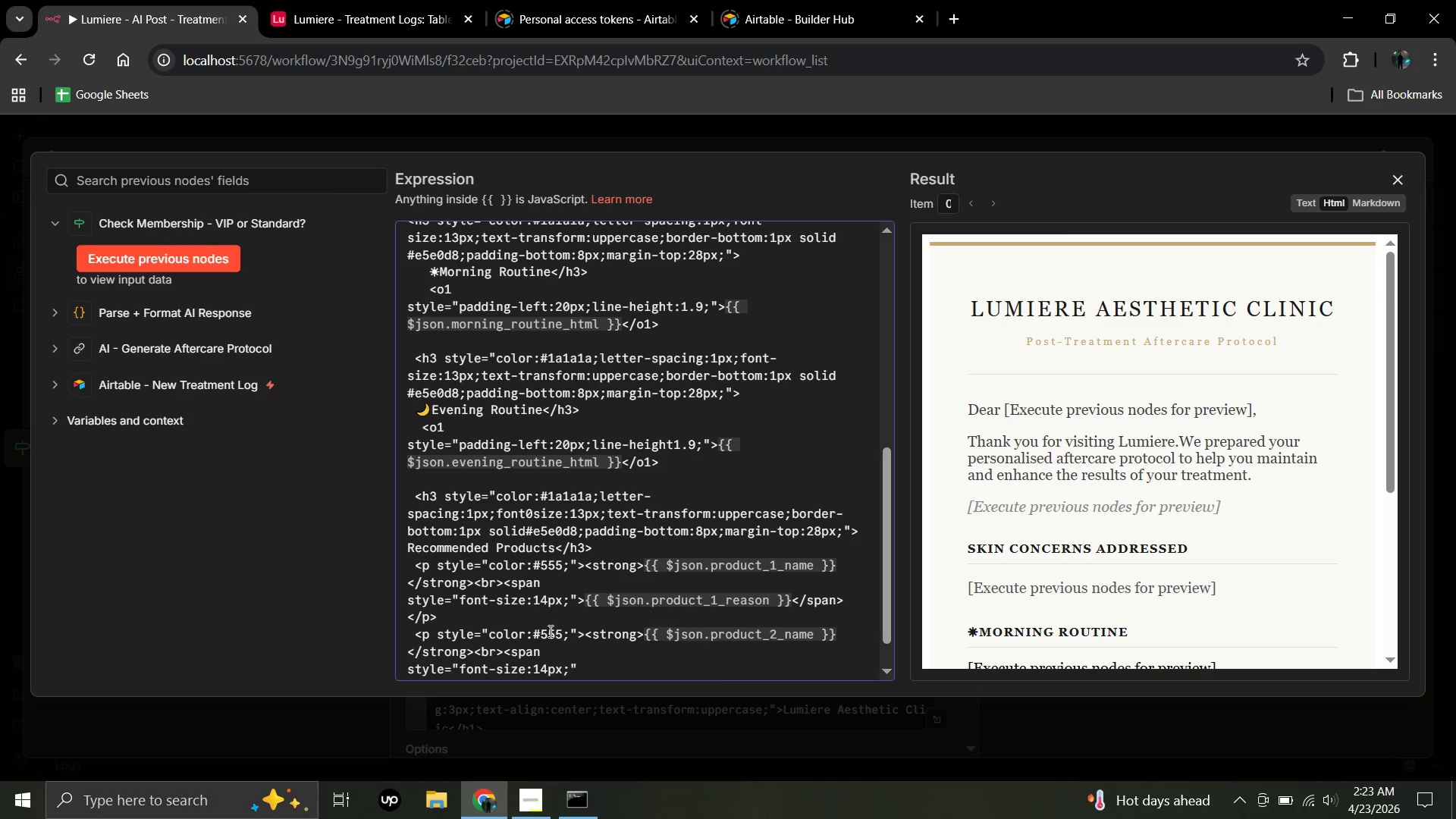 
wait(7.45)
 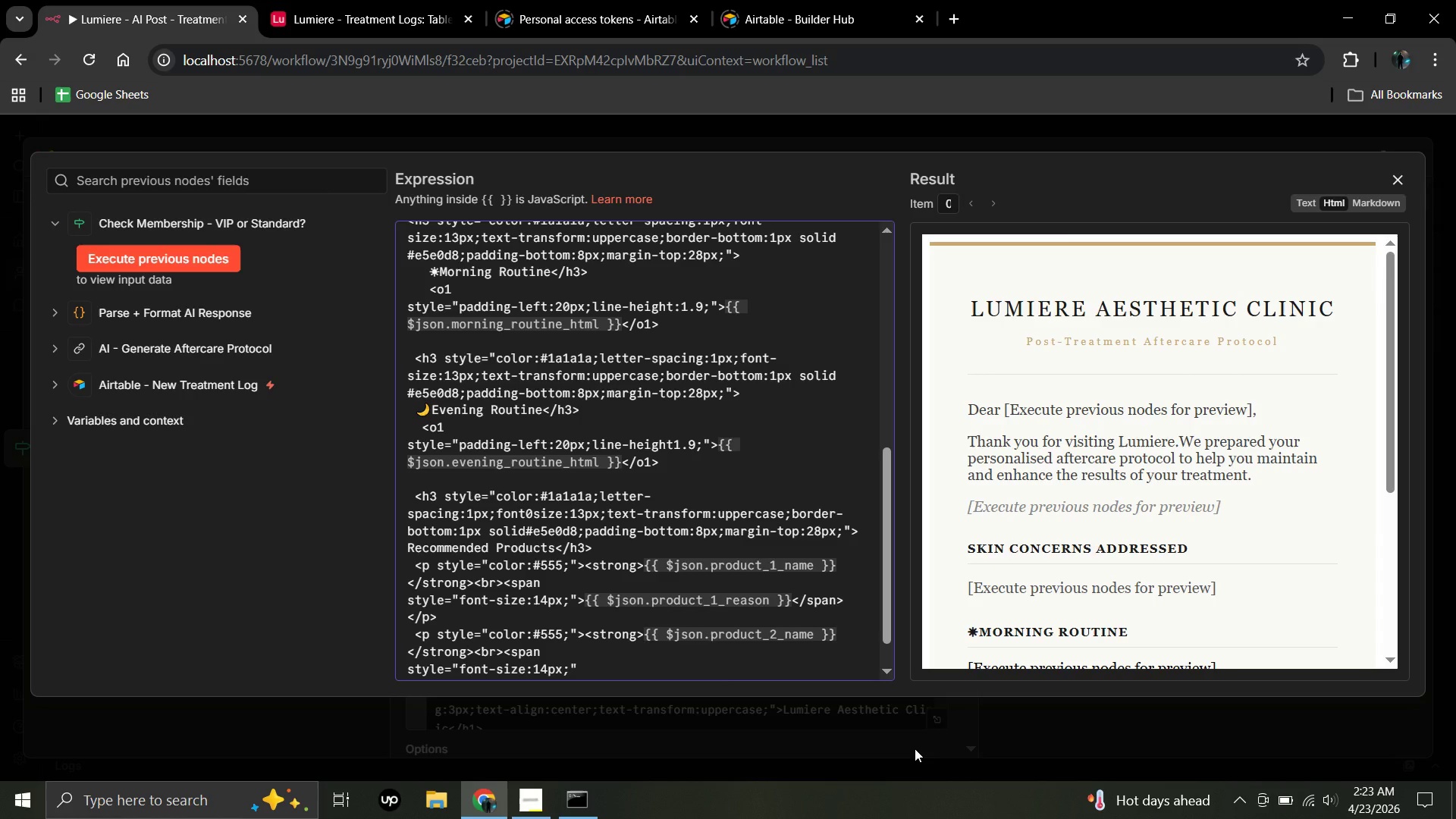 
left_click([582, 667])
 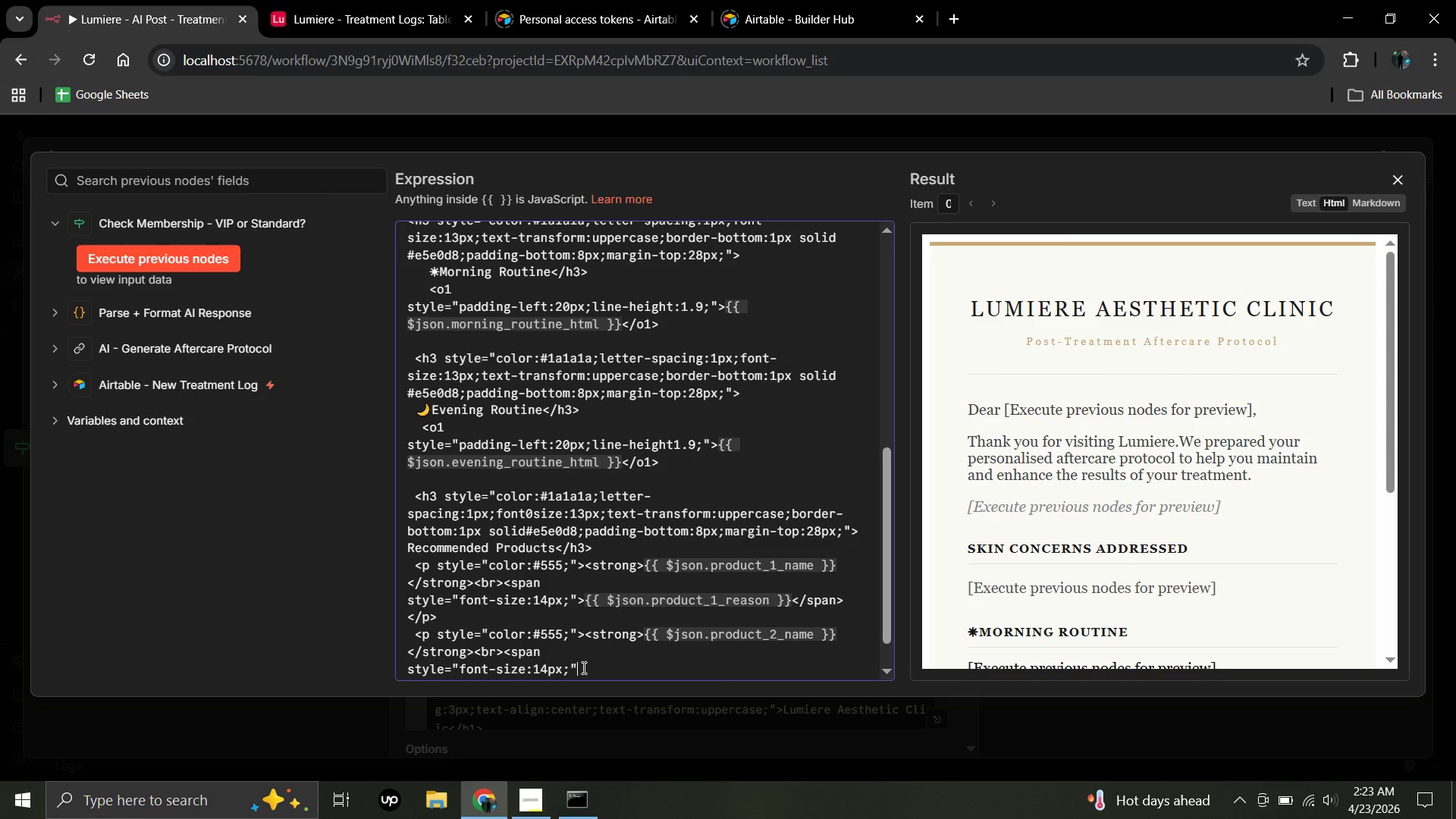 
key(Shift+Period)
 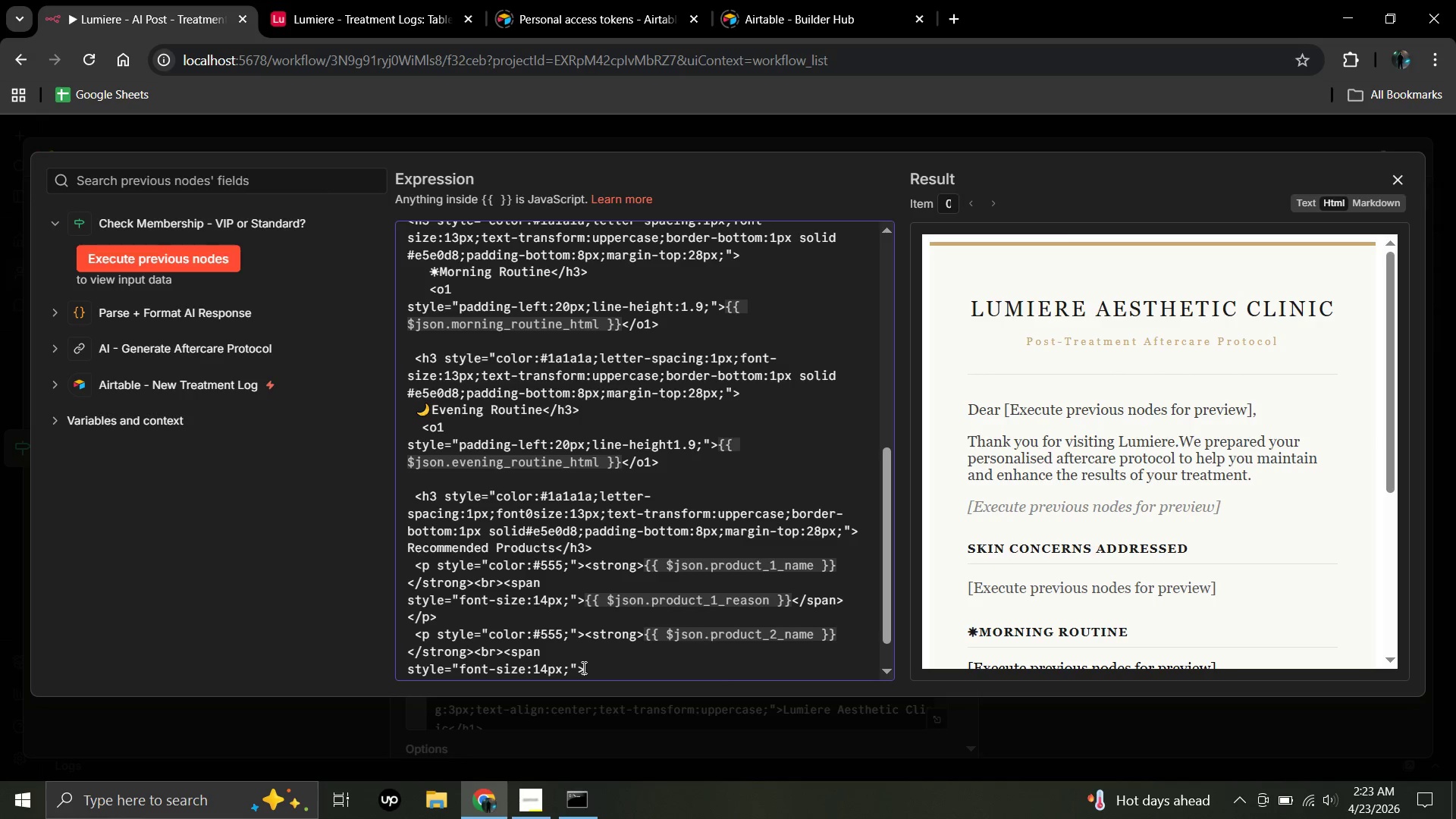 
key(Shift+BracketLeft)
 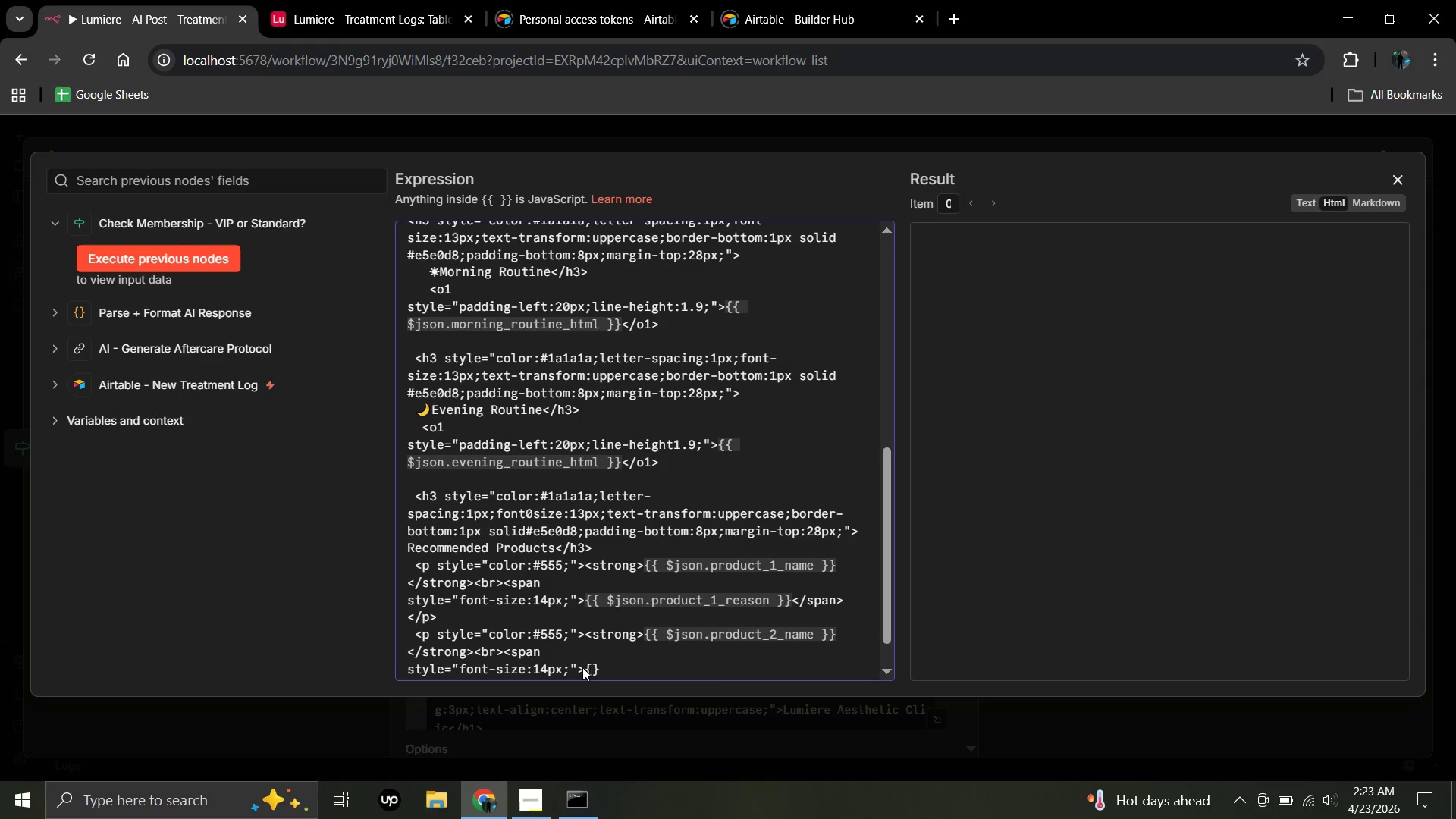 
key(Shift+ShiftRight)
 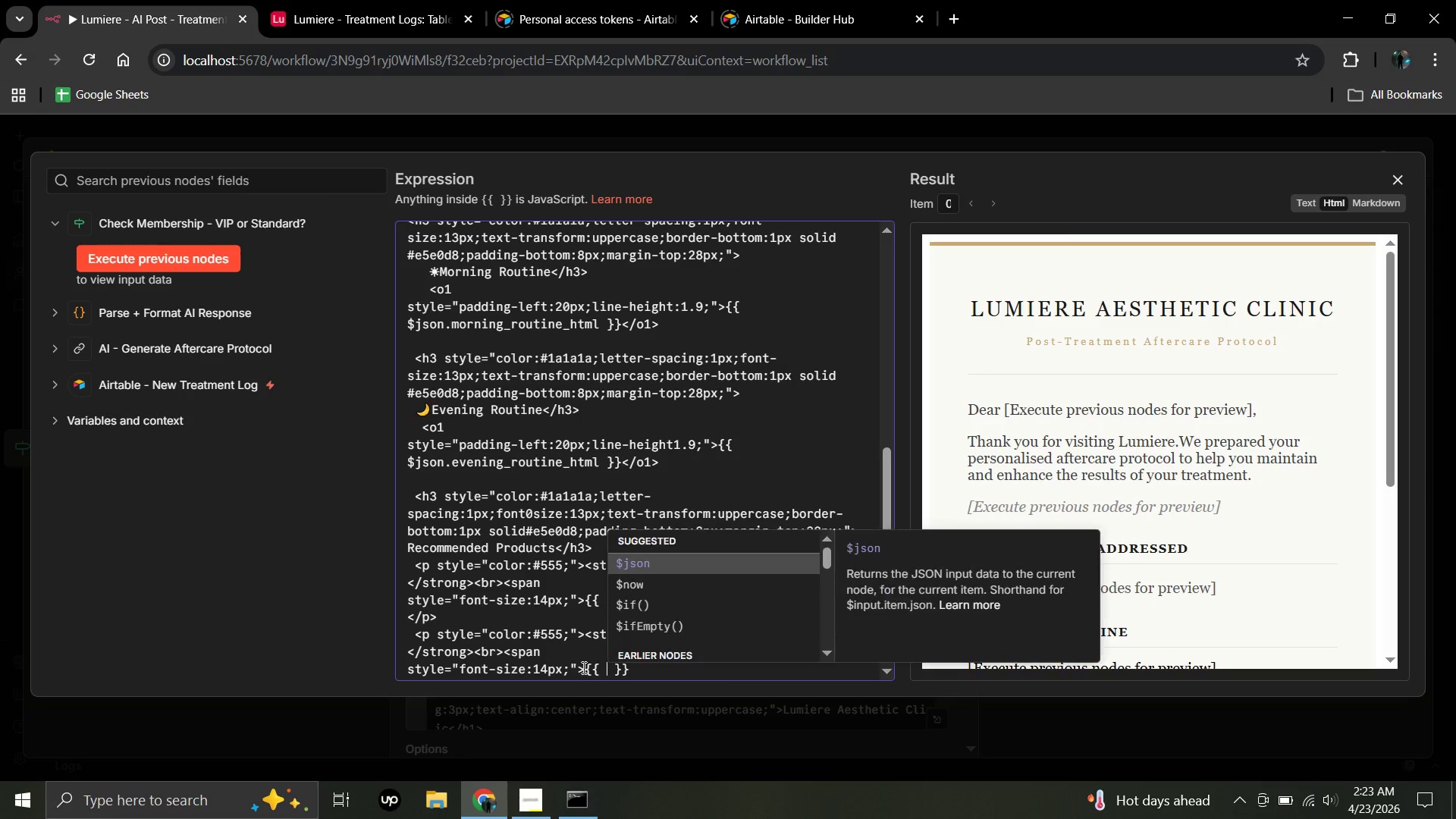 
key(Shift+BracketLeft)
 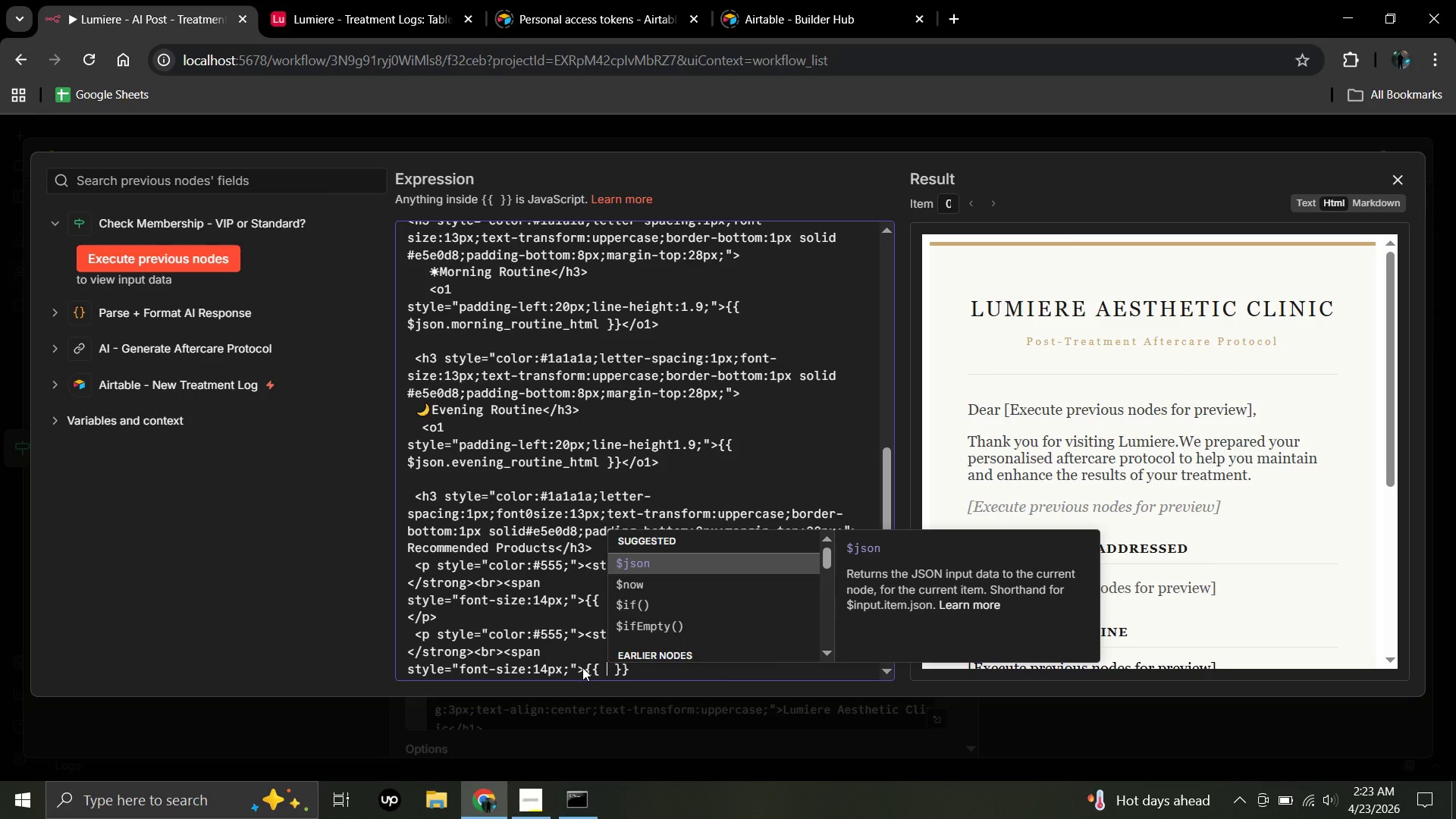 
key(Shift+4)
 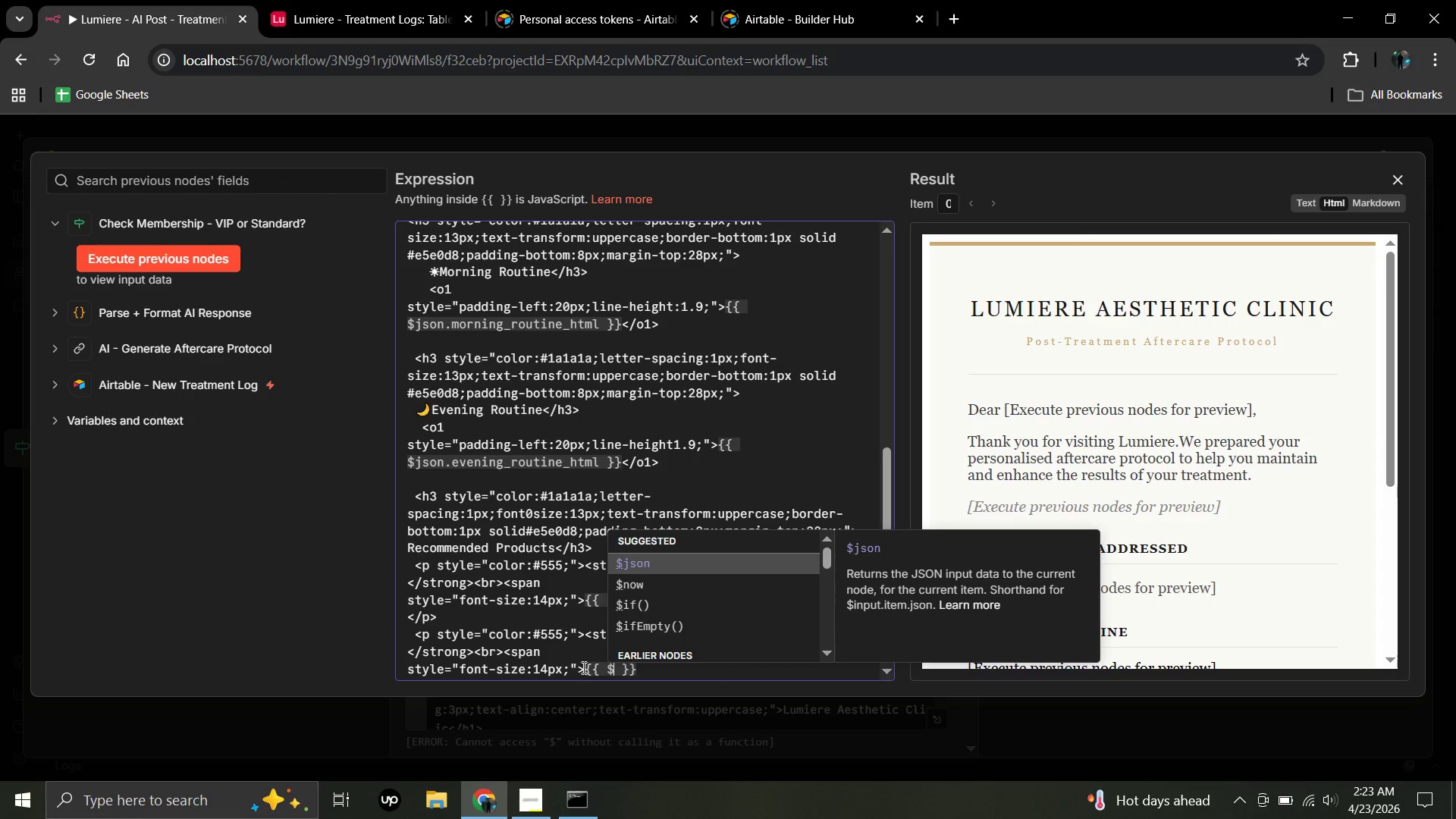 
wait(5.62)
 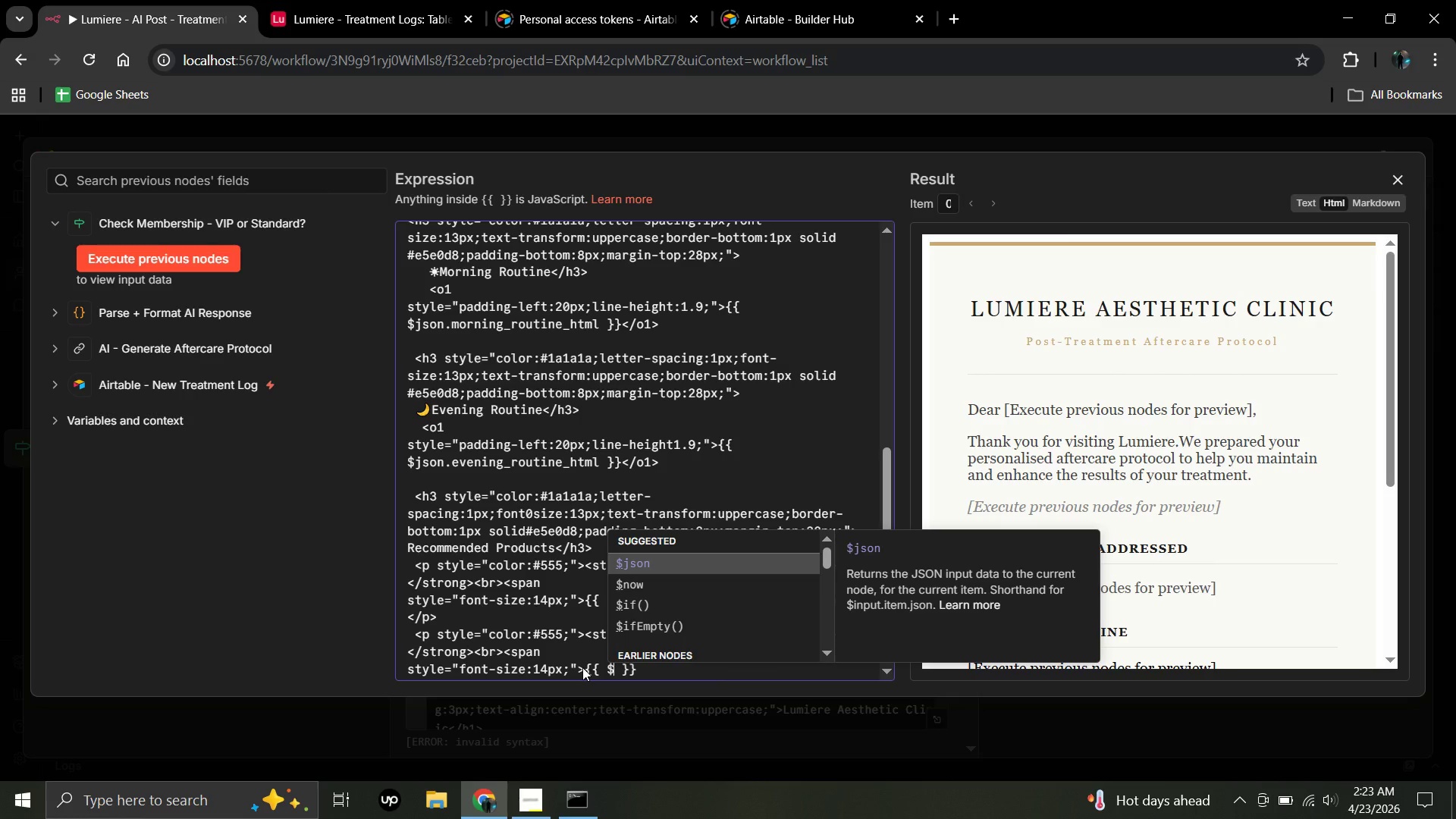 
type(json.)
 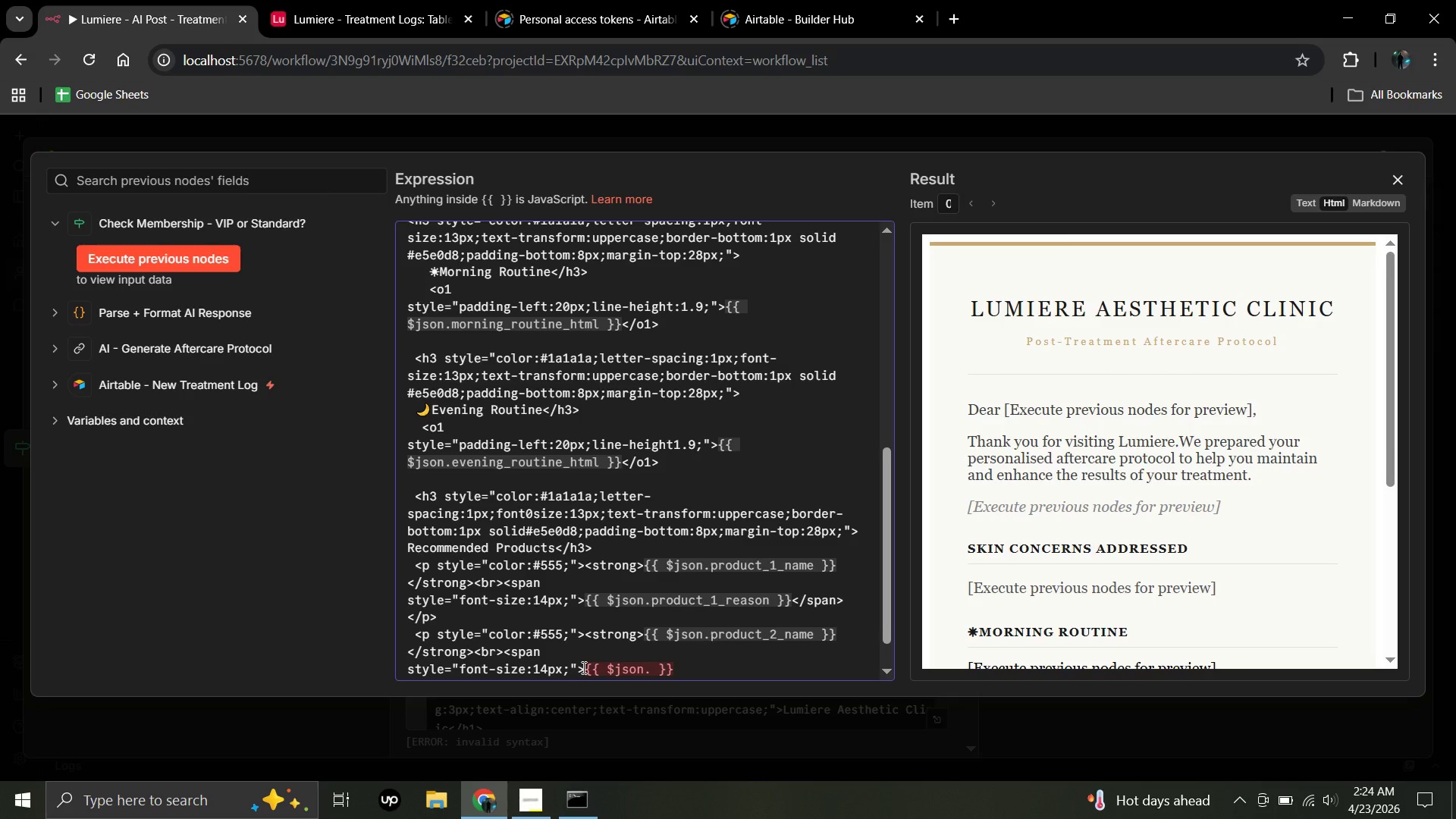 
wait(7.19)
 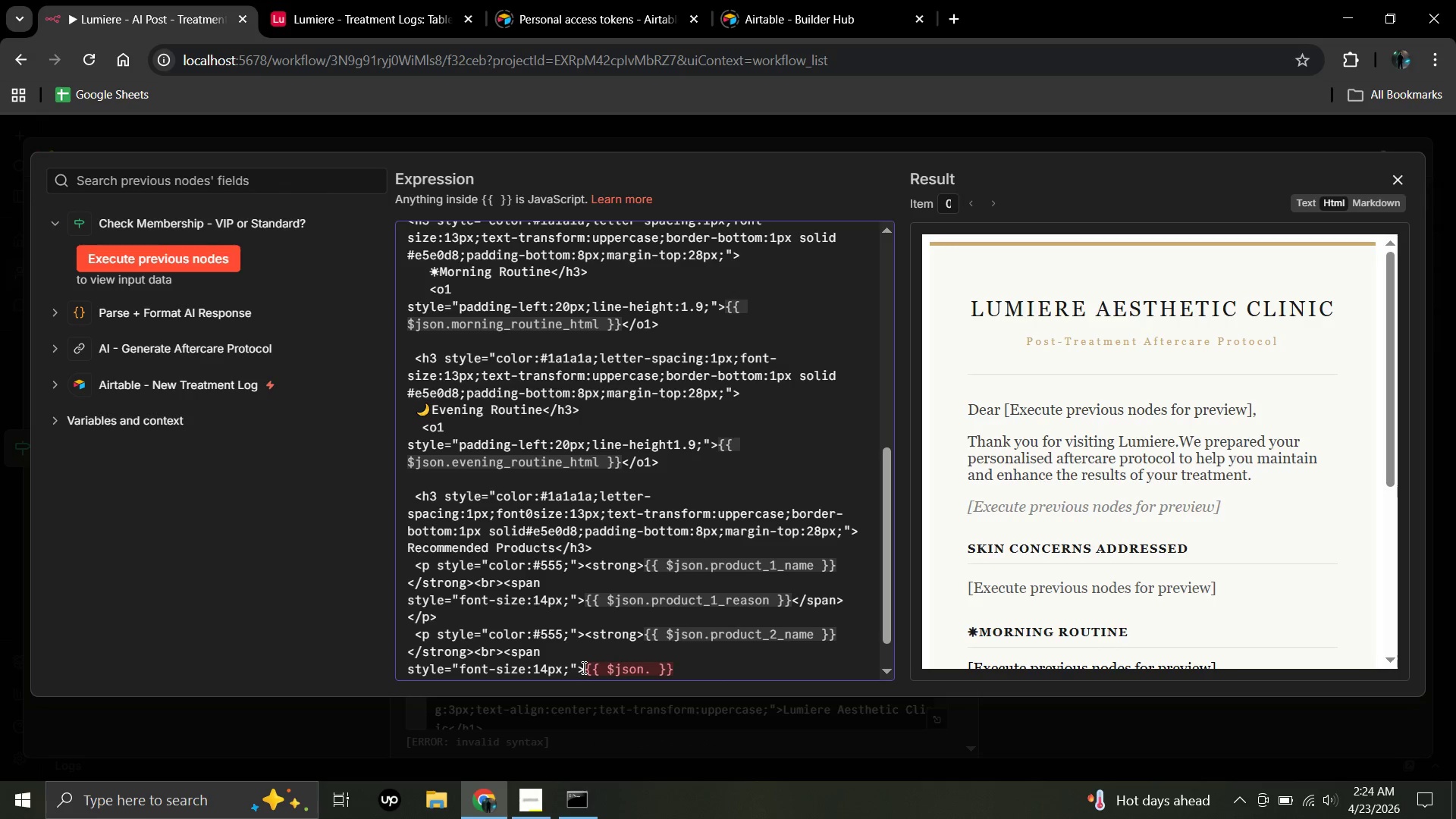 
type(product)
 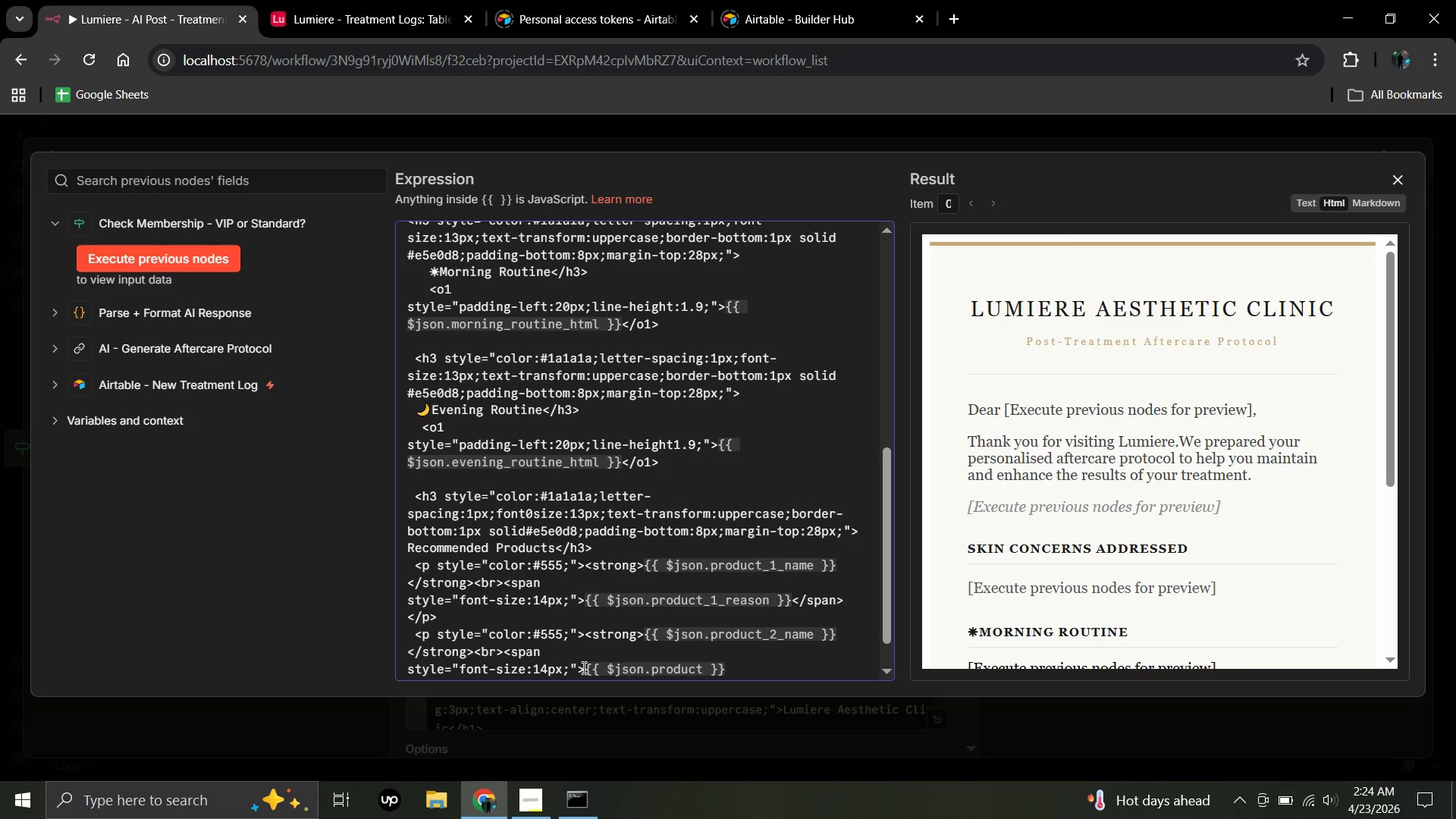 
wait(6.08)
 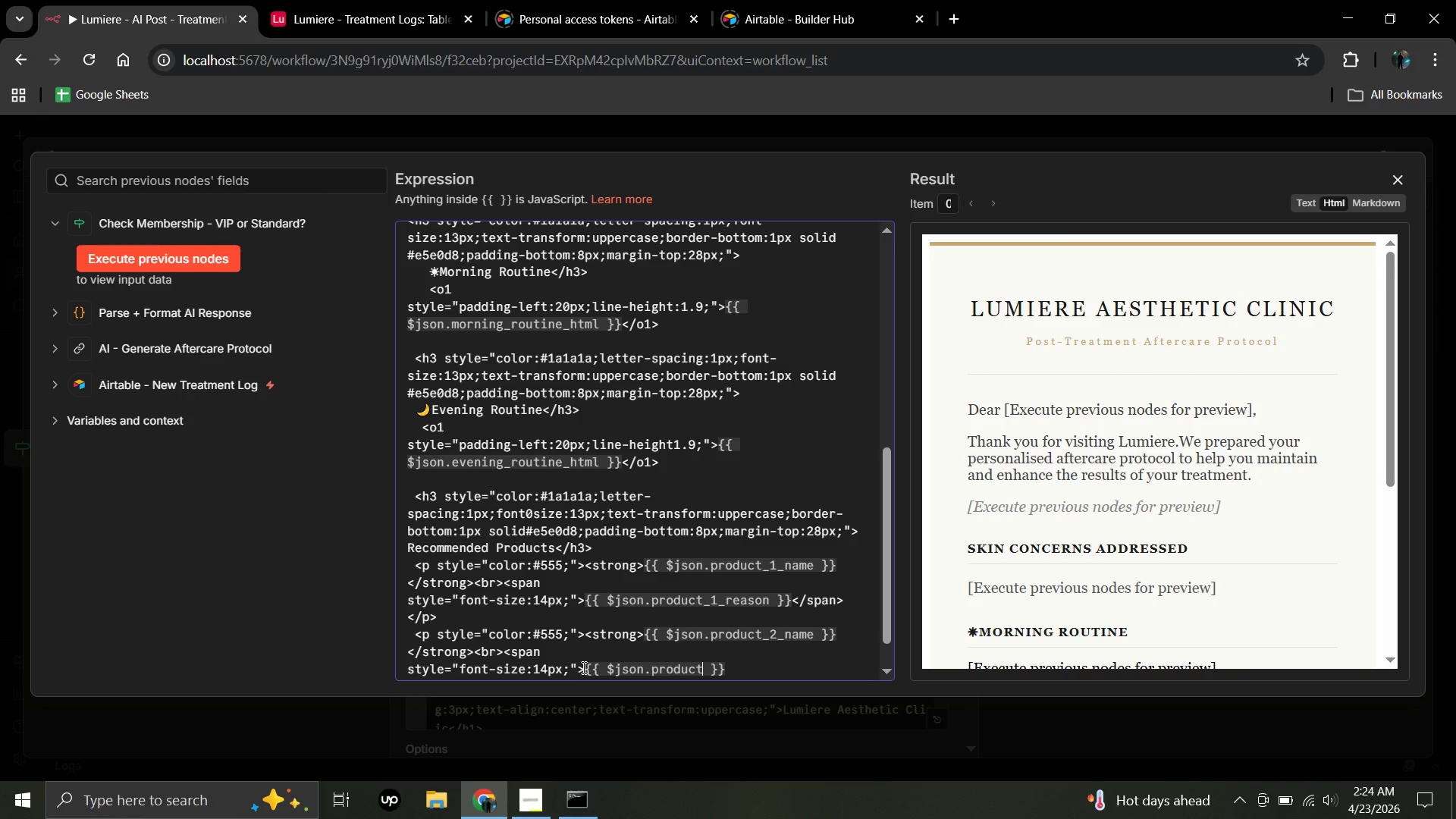 
key(Shift+Minus)
 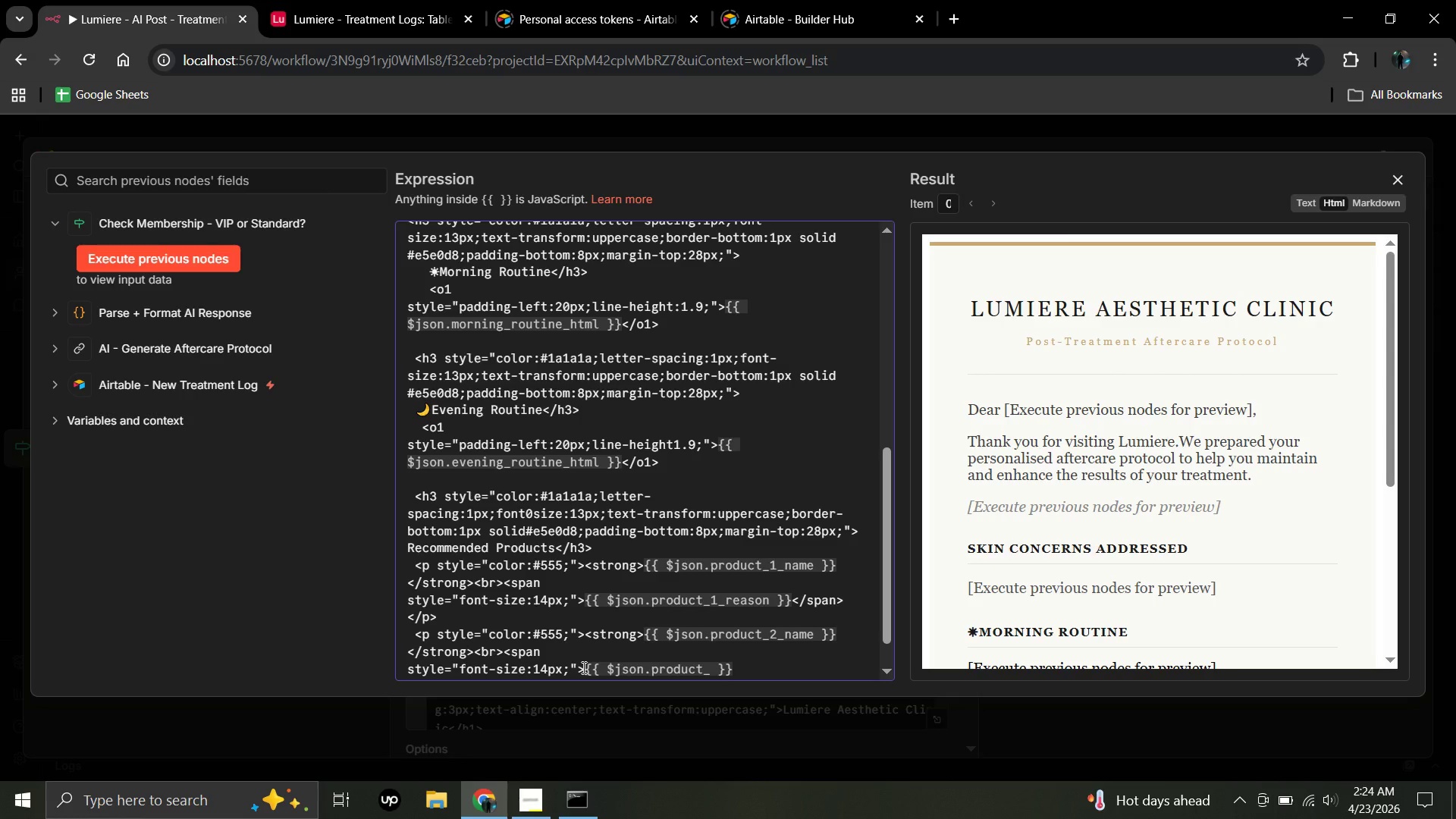 
key(2)
 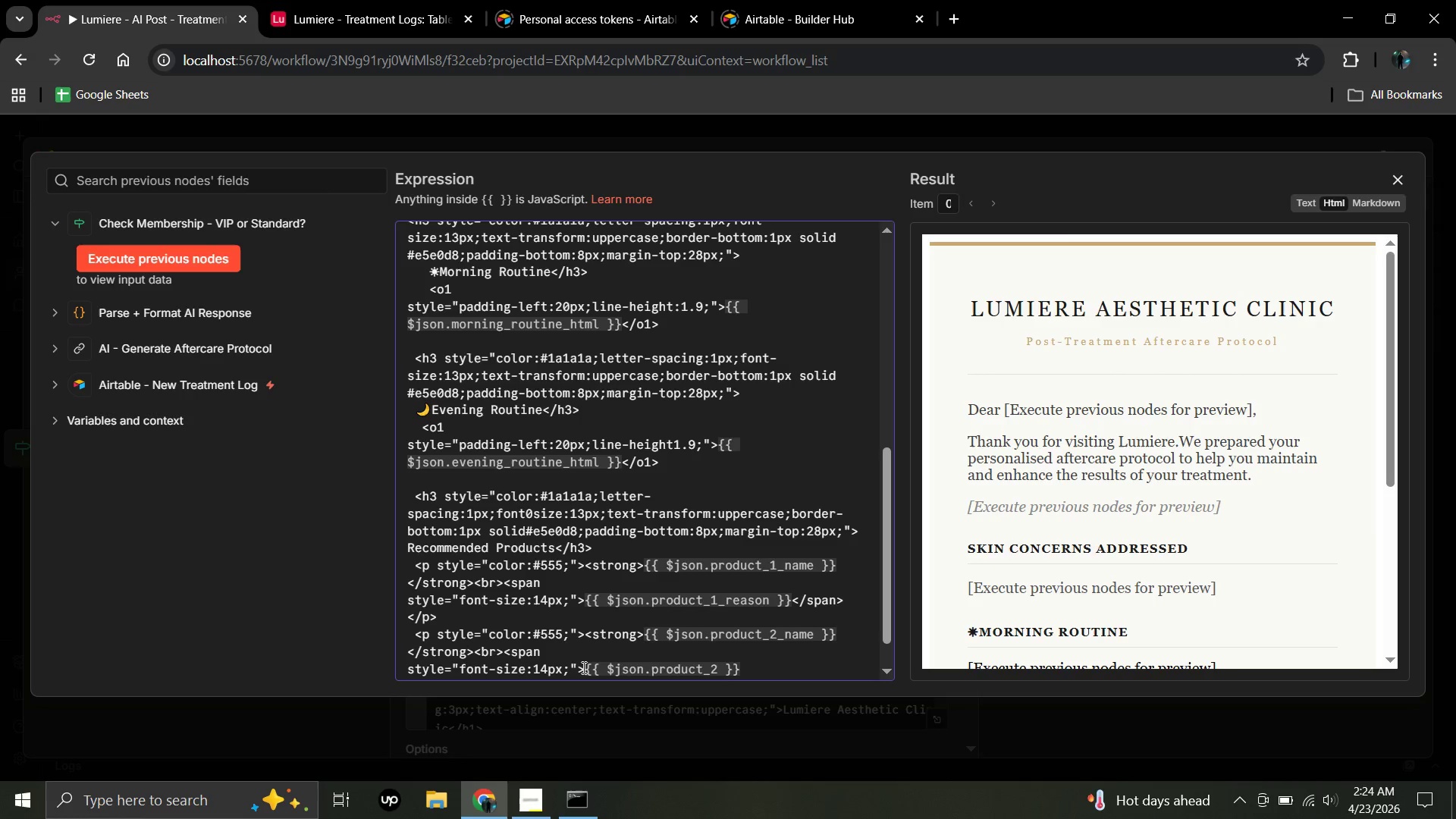 
key(Shift+Minus)
 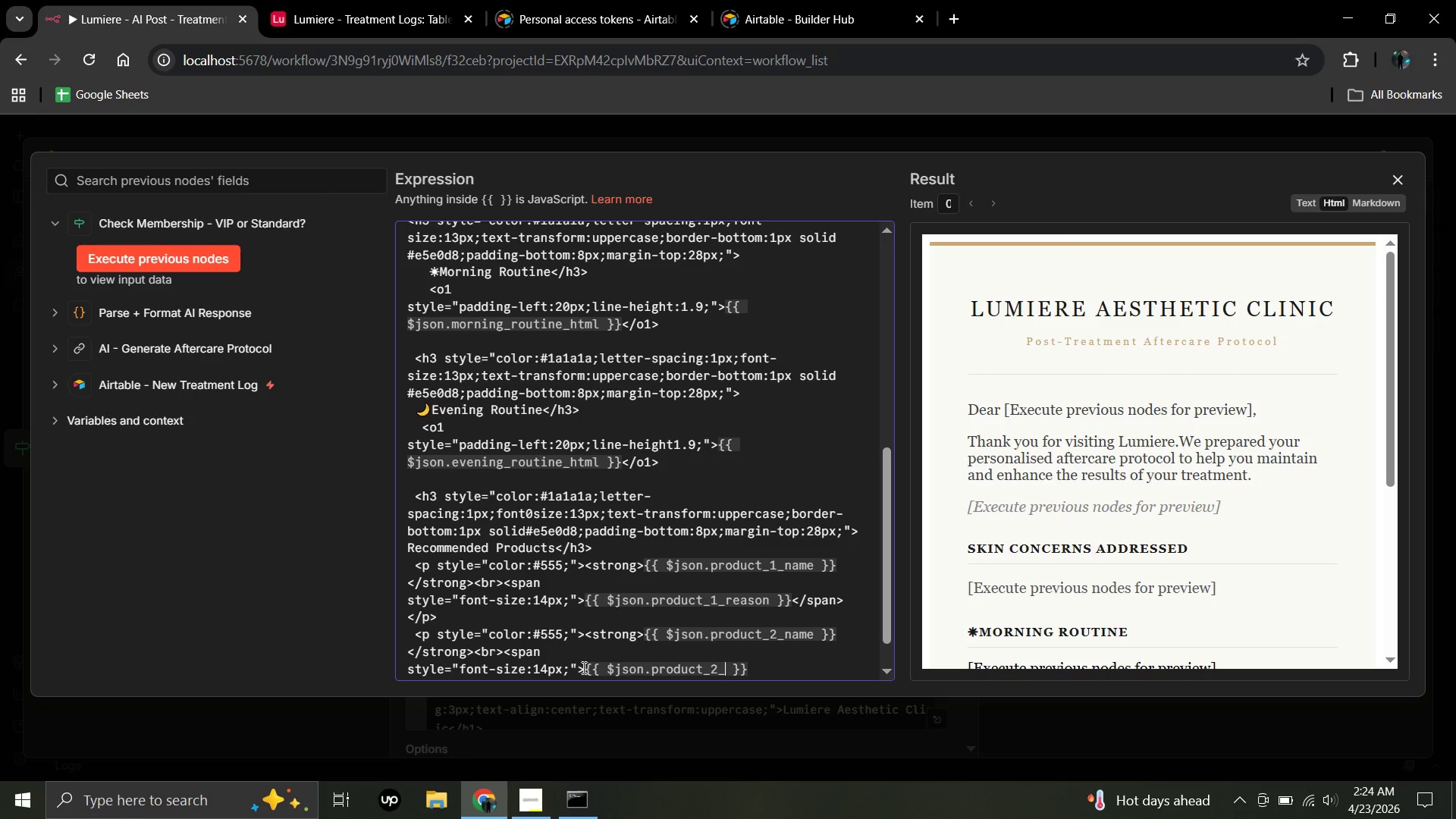 
type(reason)
 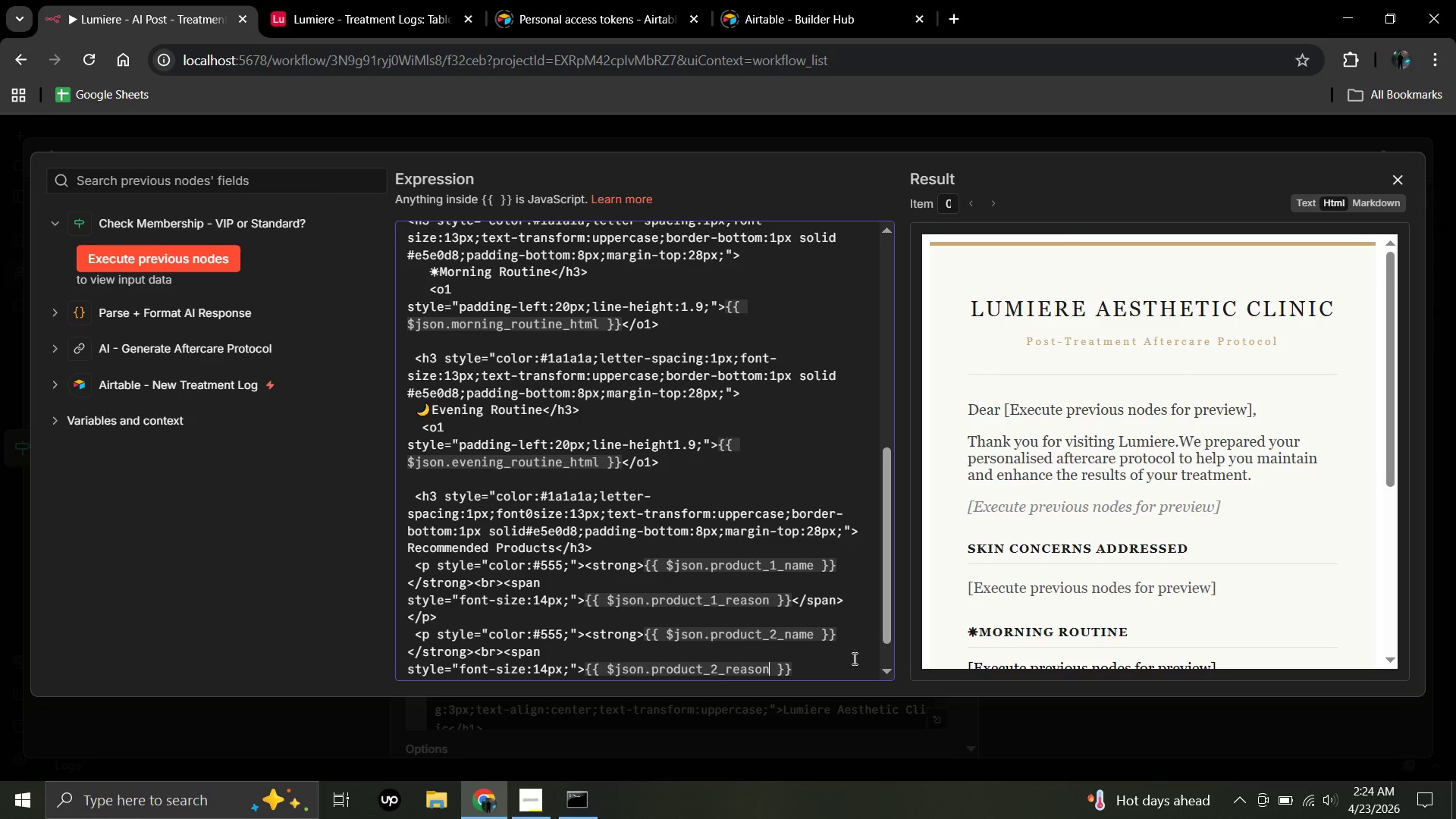 
wait(7.8)
 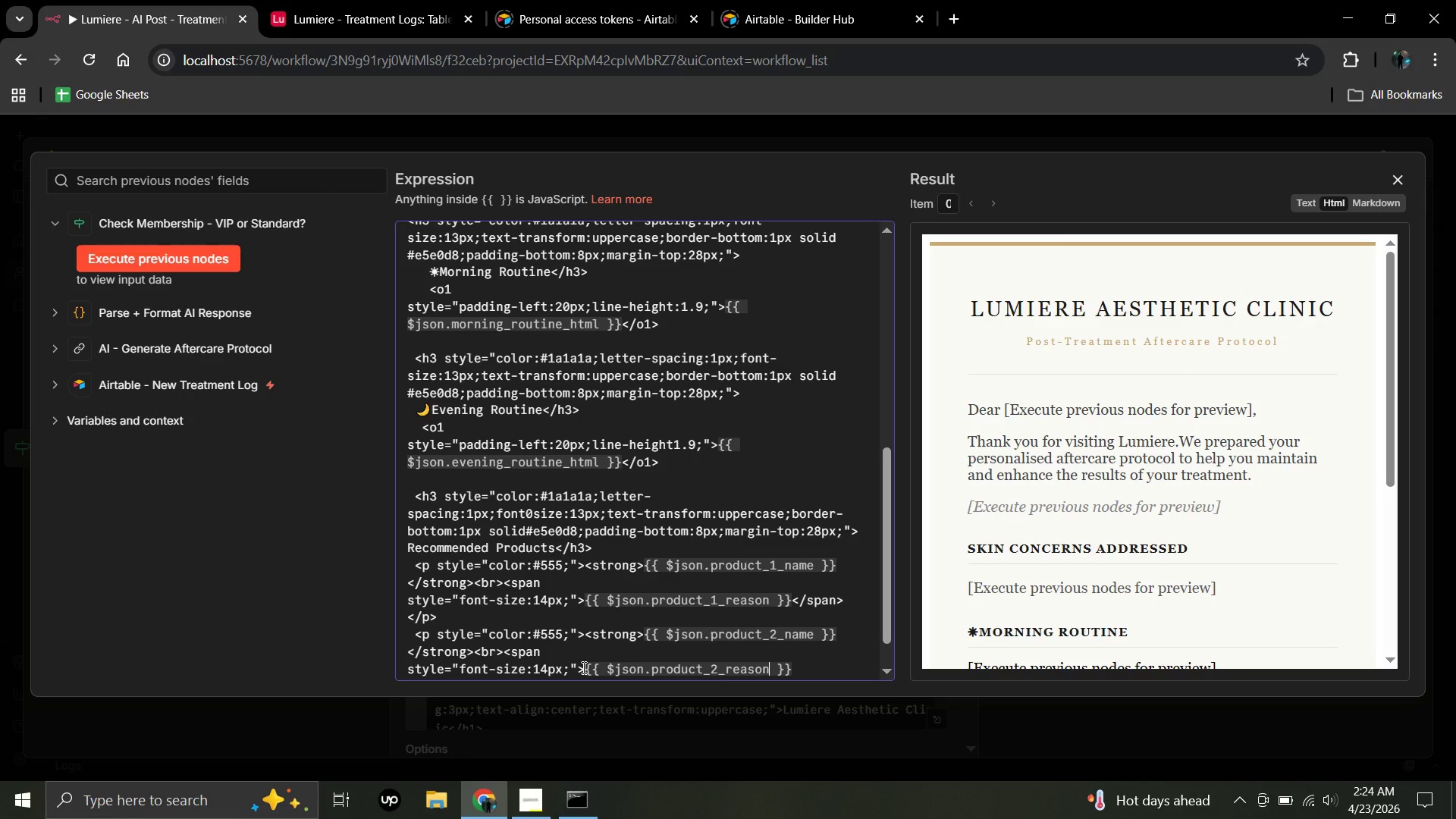 
left_click([802, 667])
 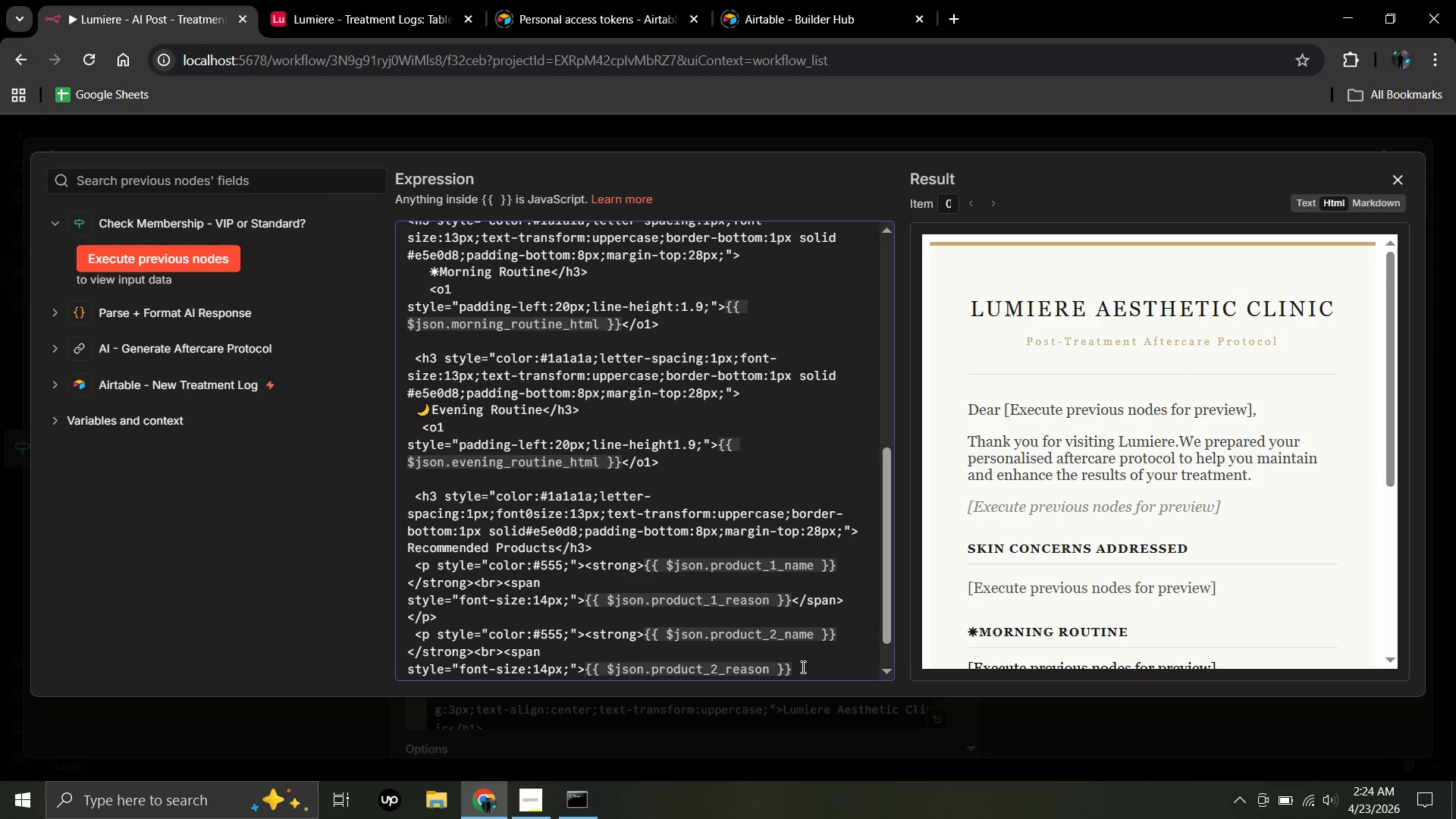 
key(Shift+Comma)
 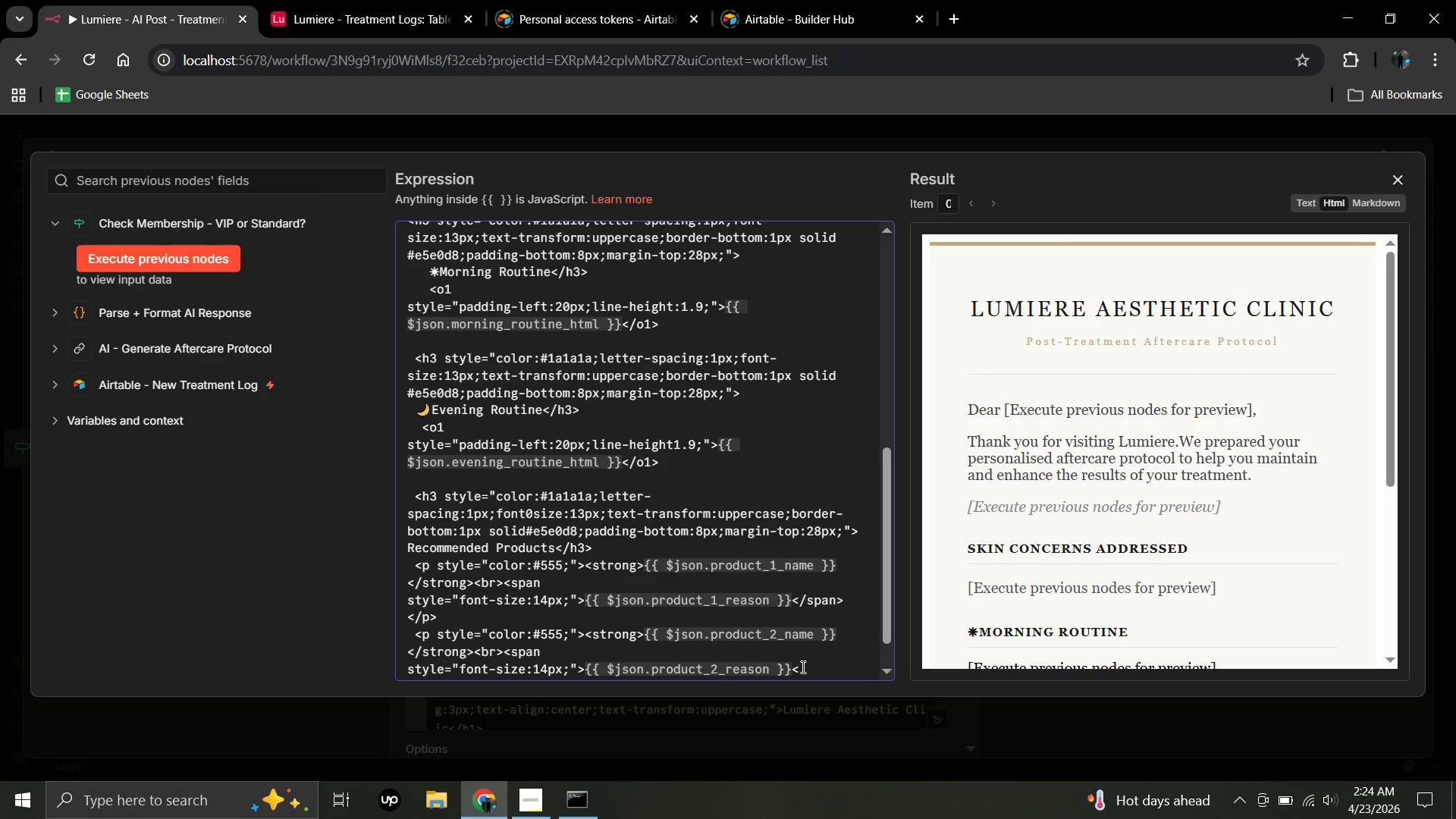 
type(/span)
 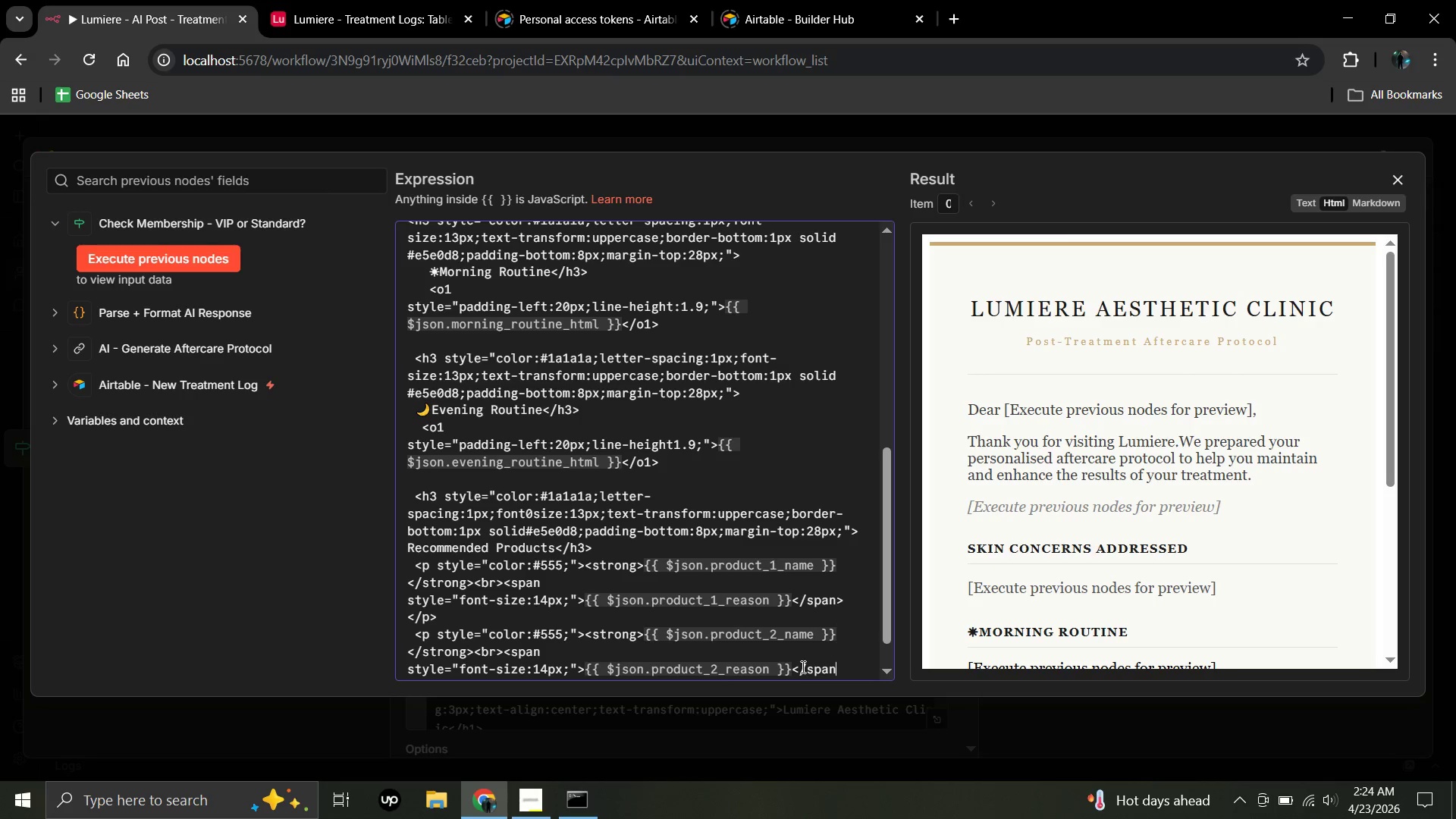 
key(Shift+Period)
 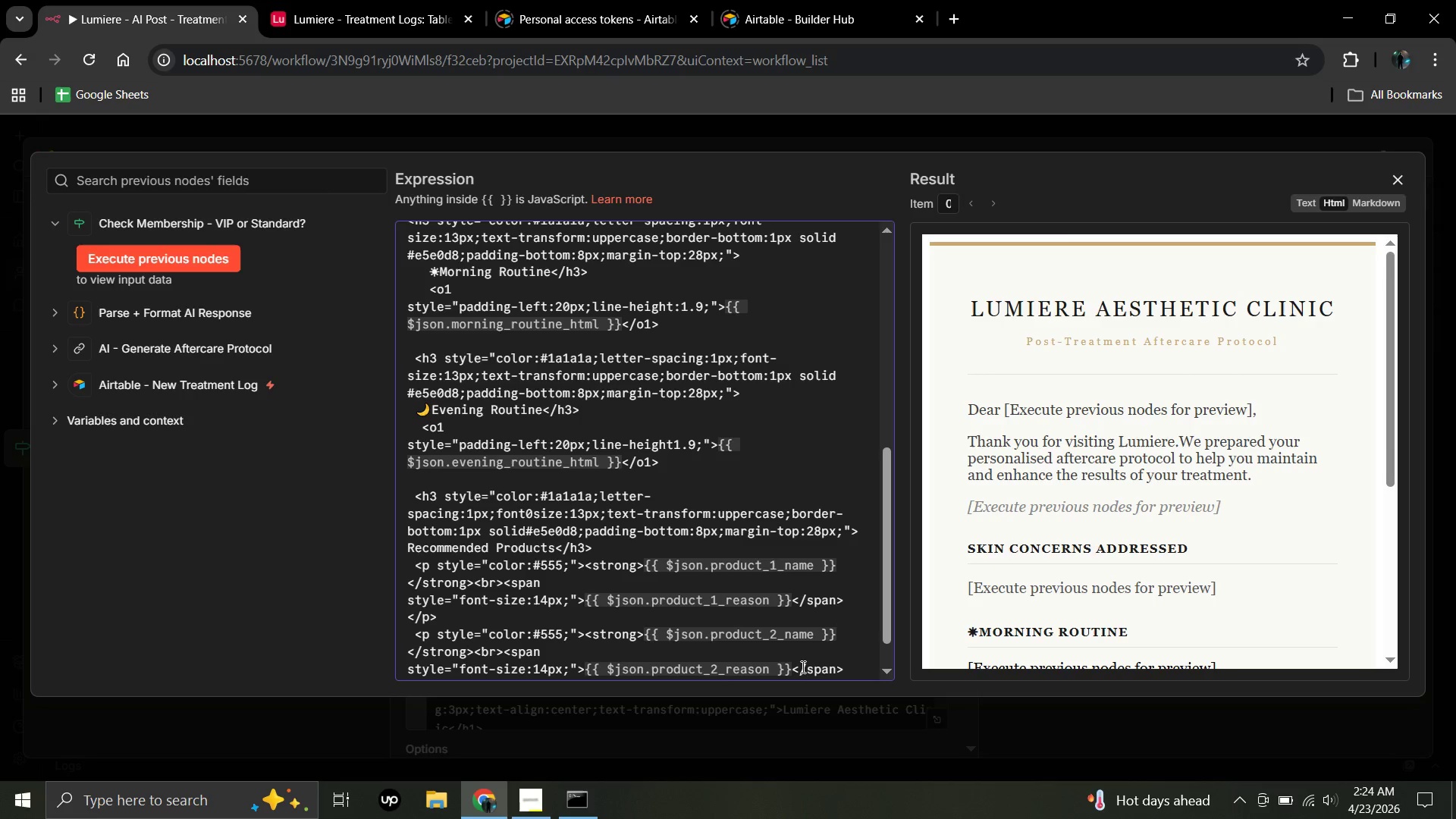 
key(Shift+Comma)
 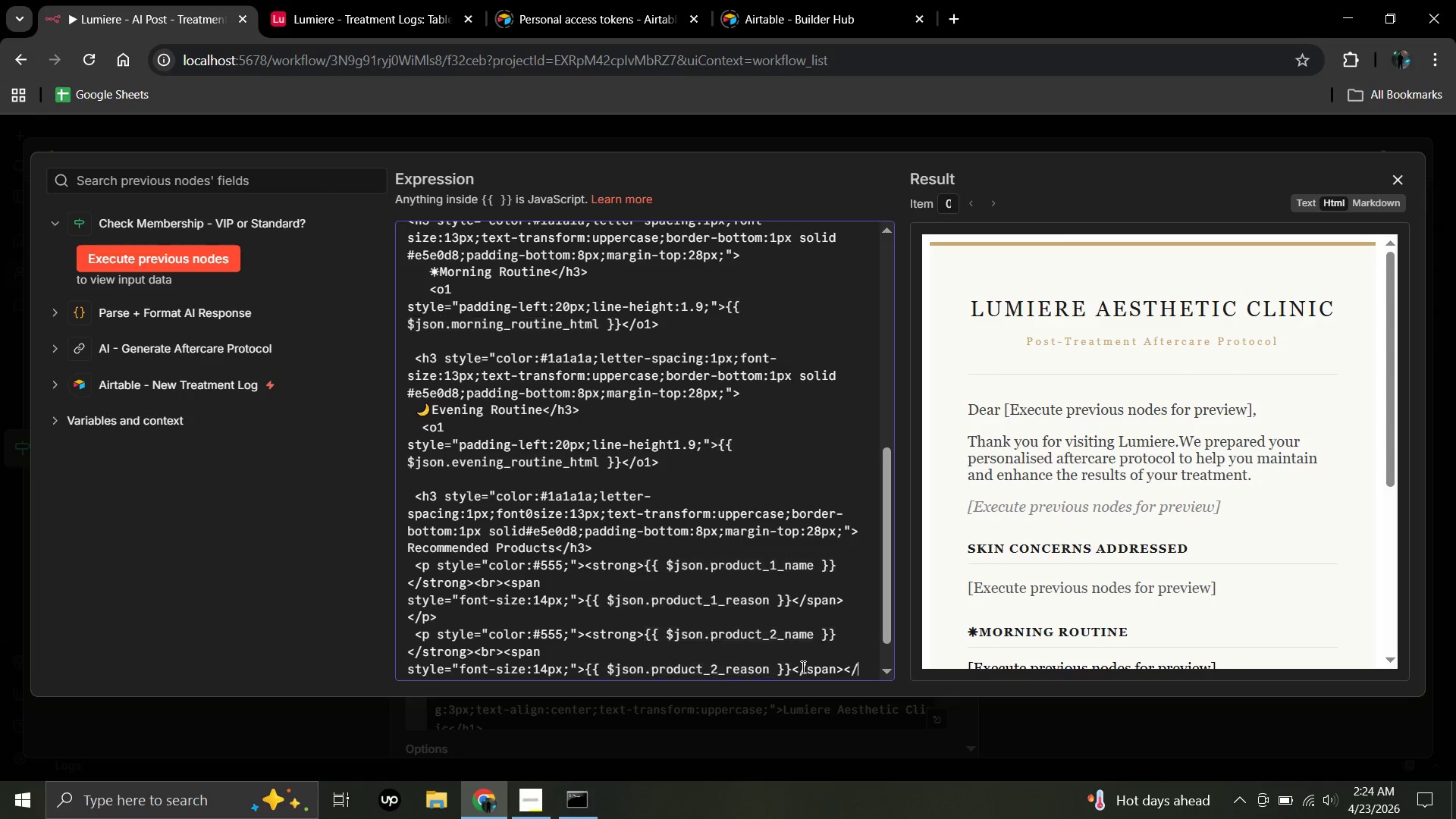 
key(Slash)
 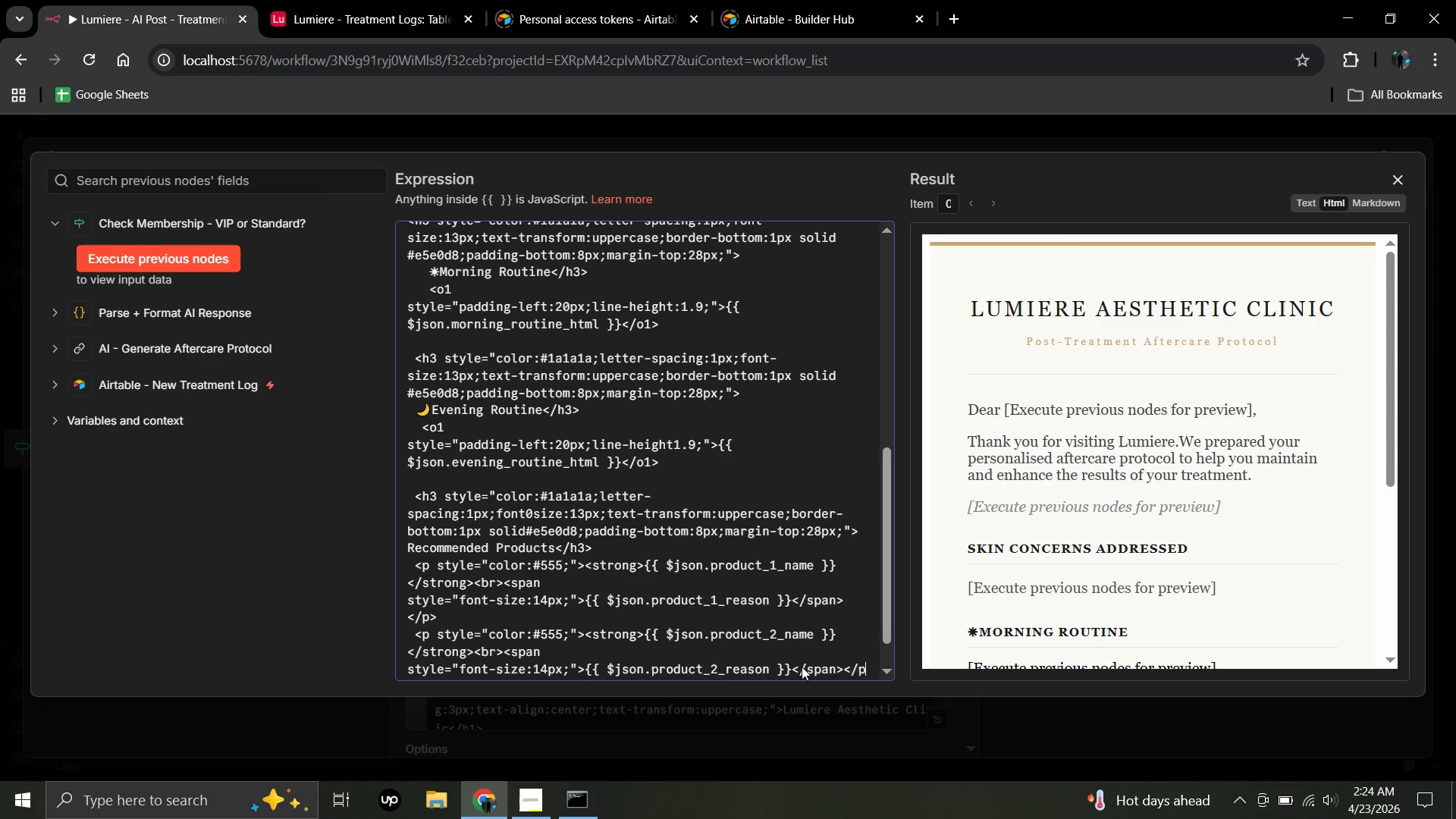 
key(P)
 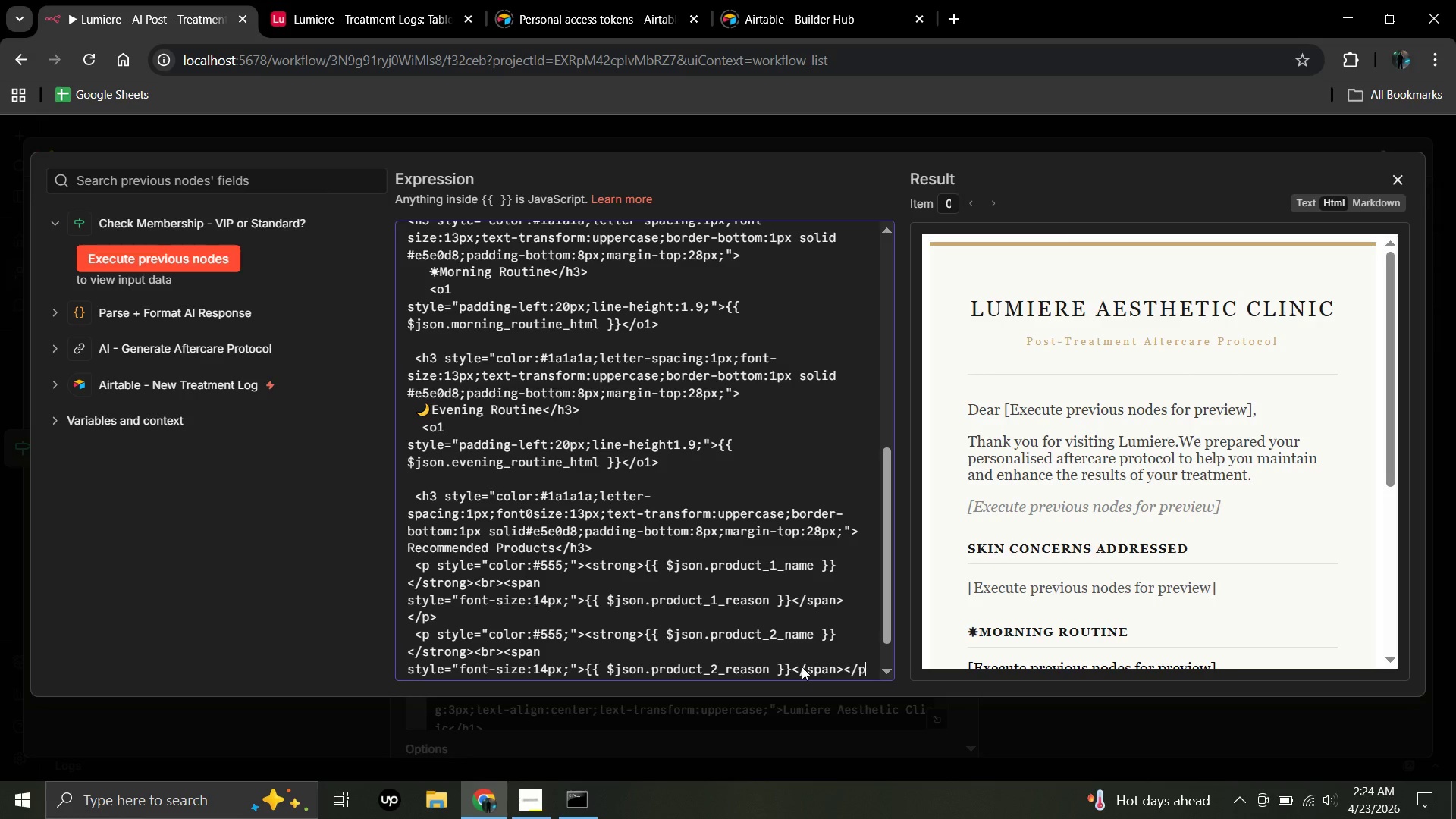 
key(Shift+Period)
 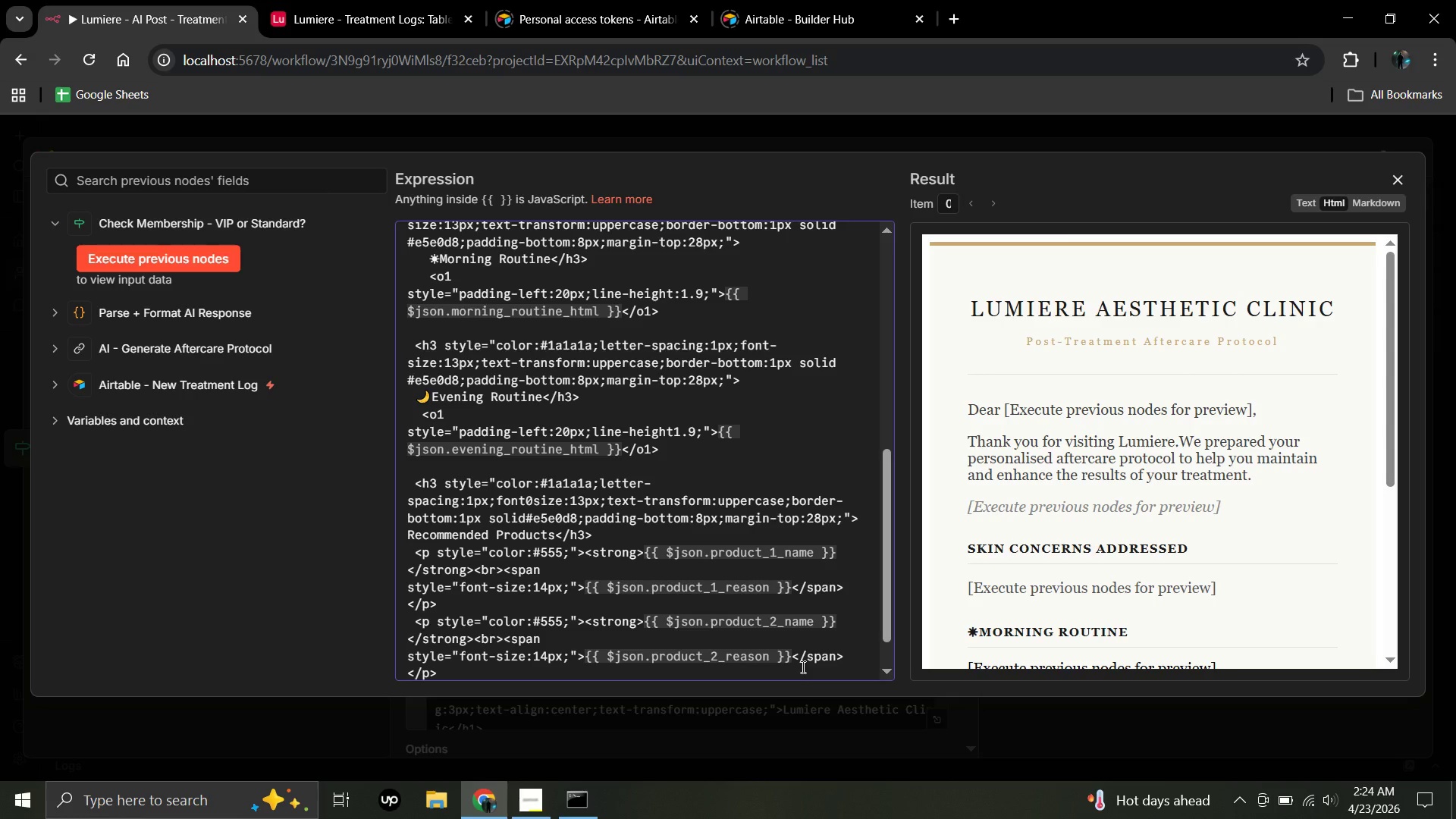 
key(Enter)
 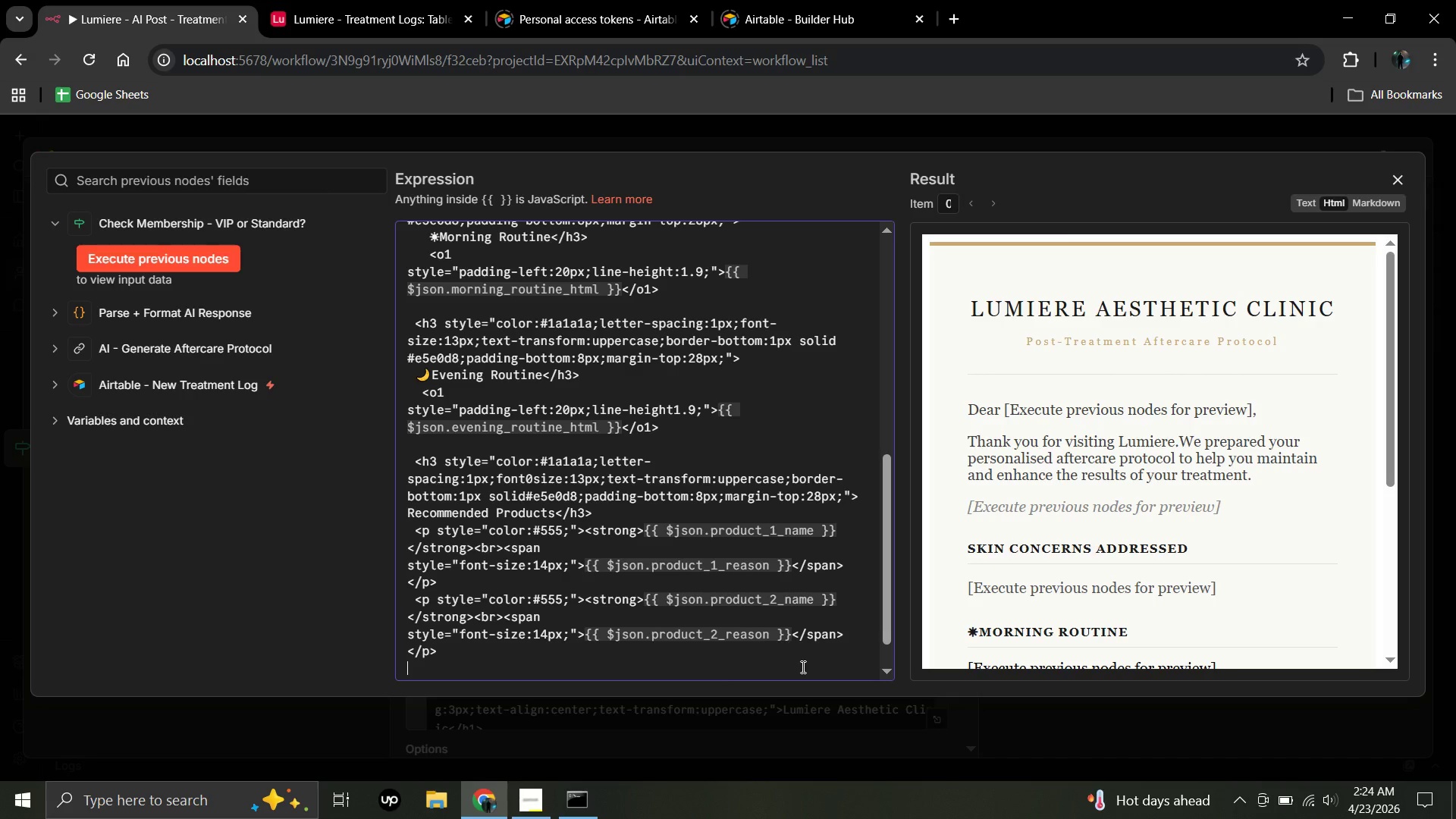 
wait(9.91)
 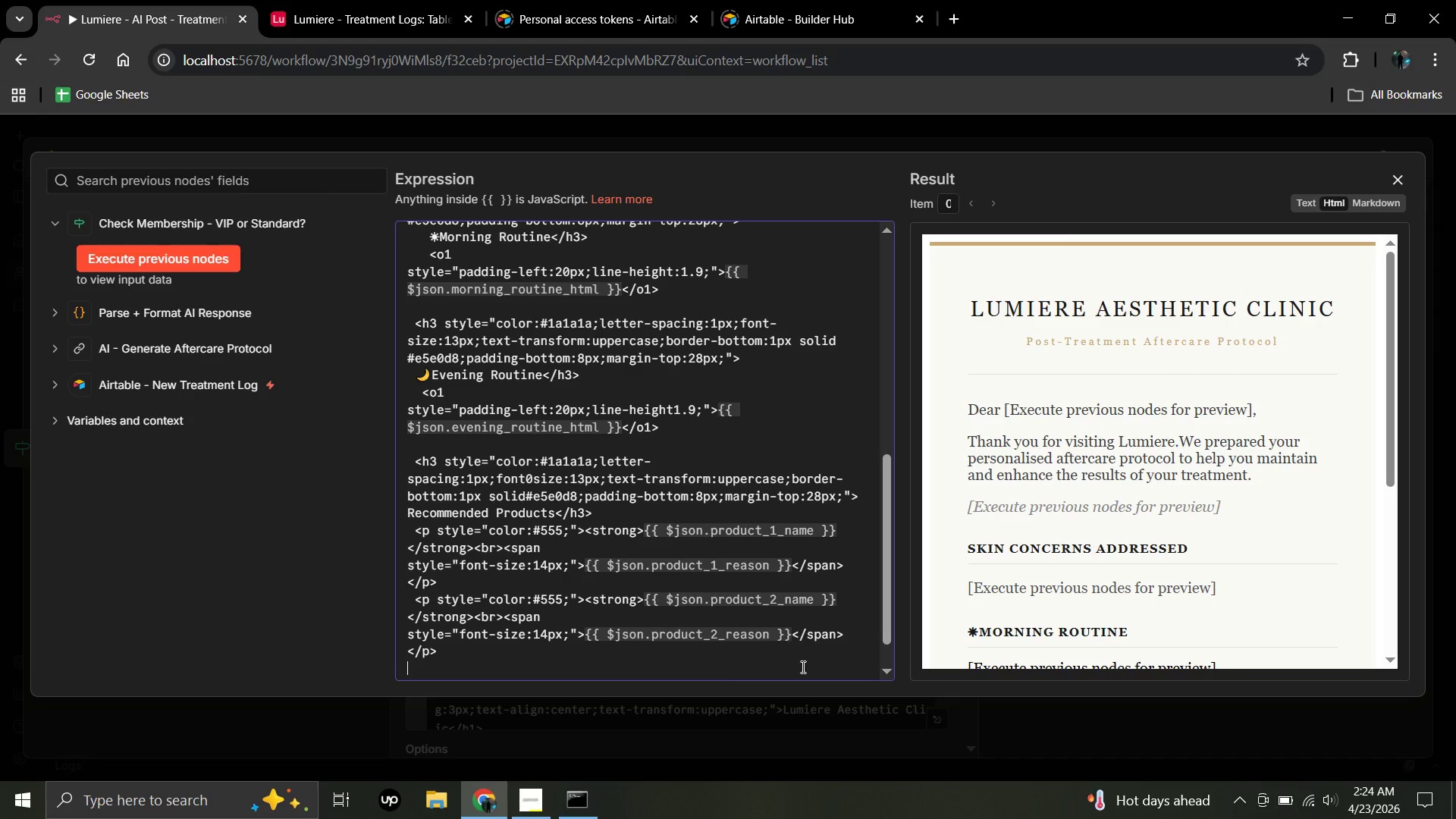 
double_click([1395, 658])
 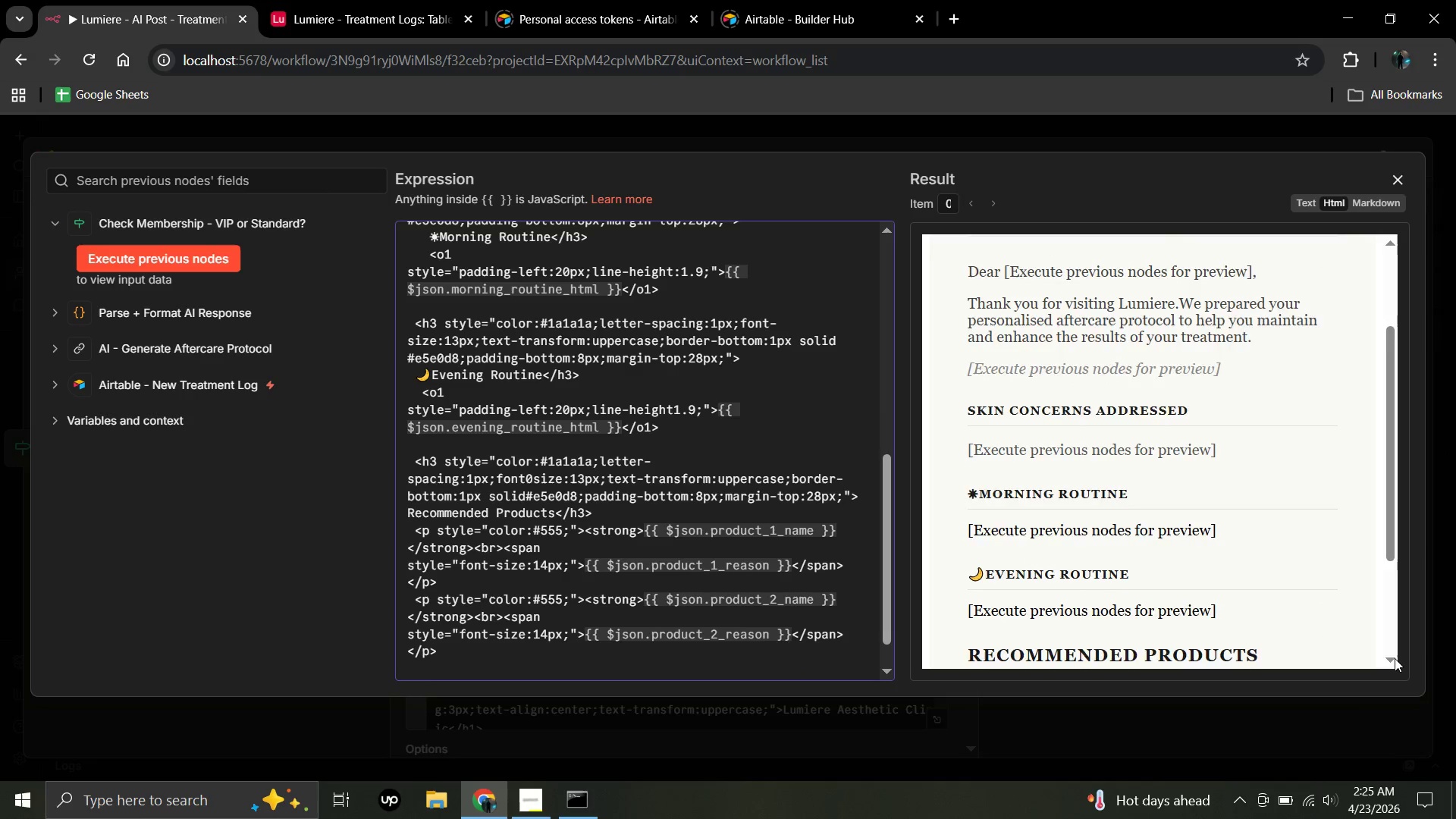 
triple_click([1395, 658])
 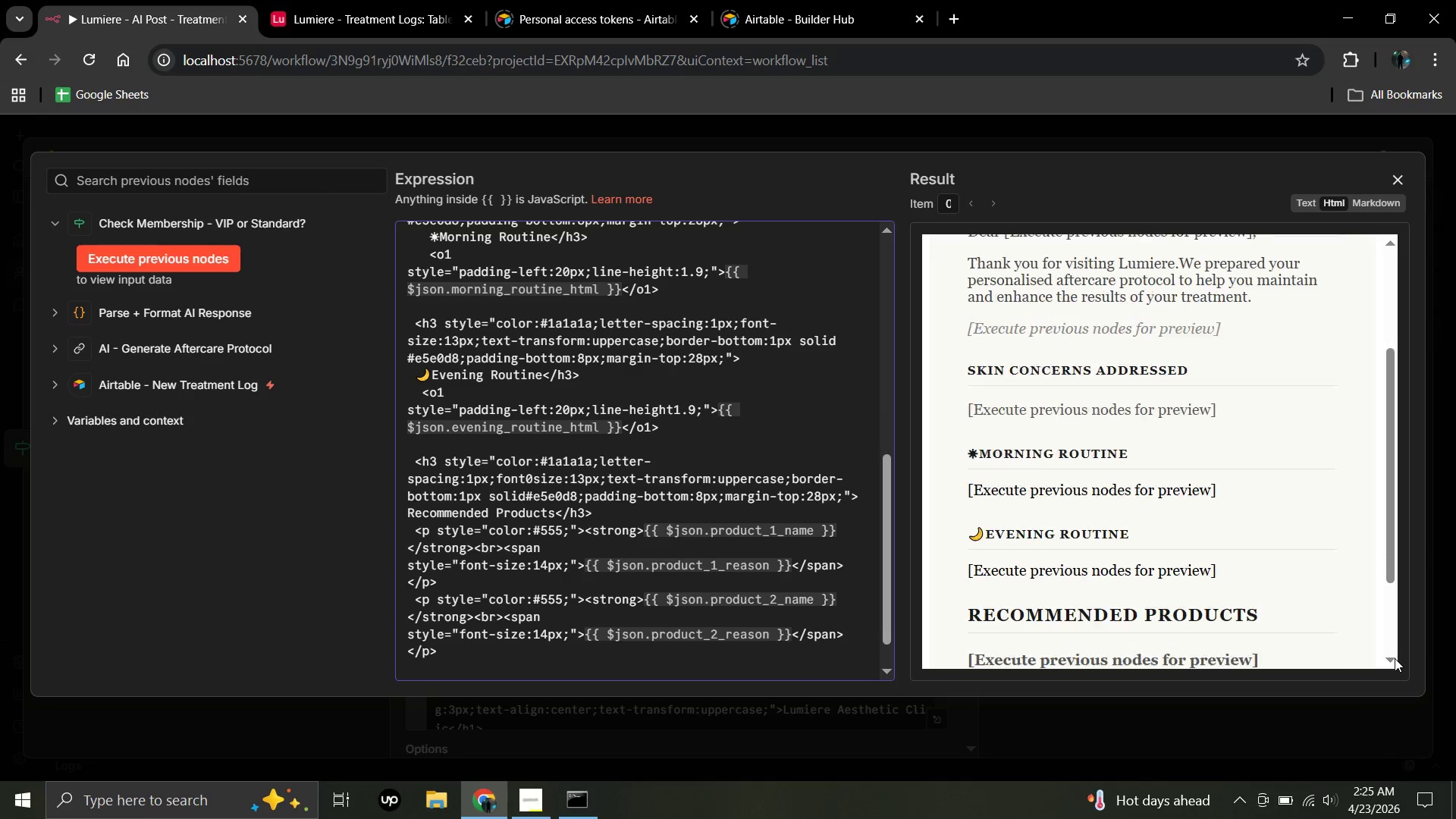 
triple_click([1395, 658])
 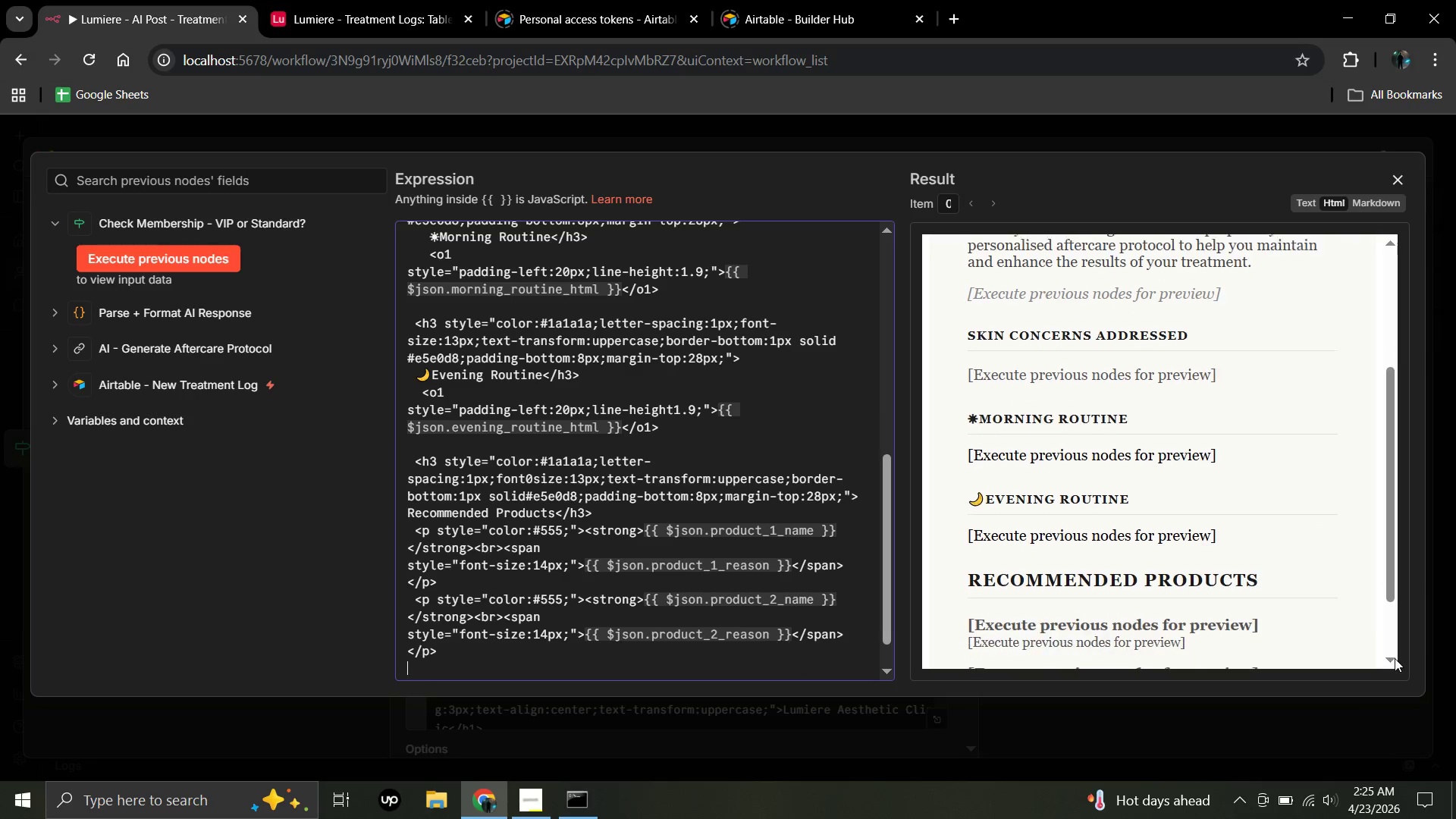 
triple_click([1395, 658])
 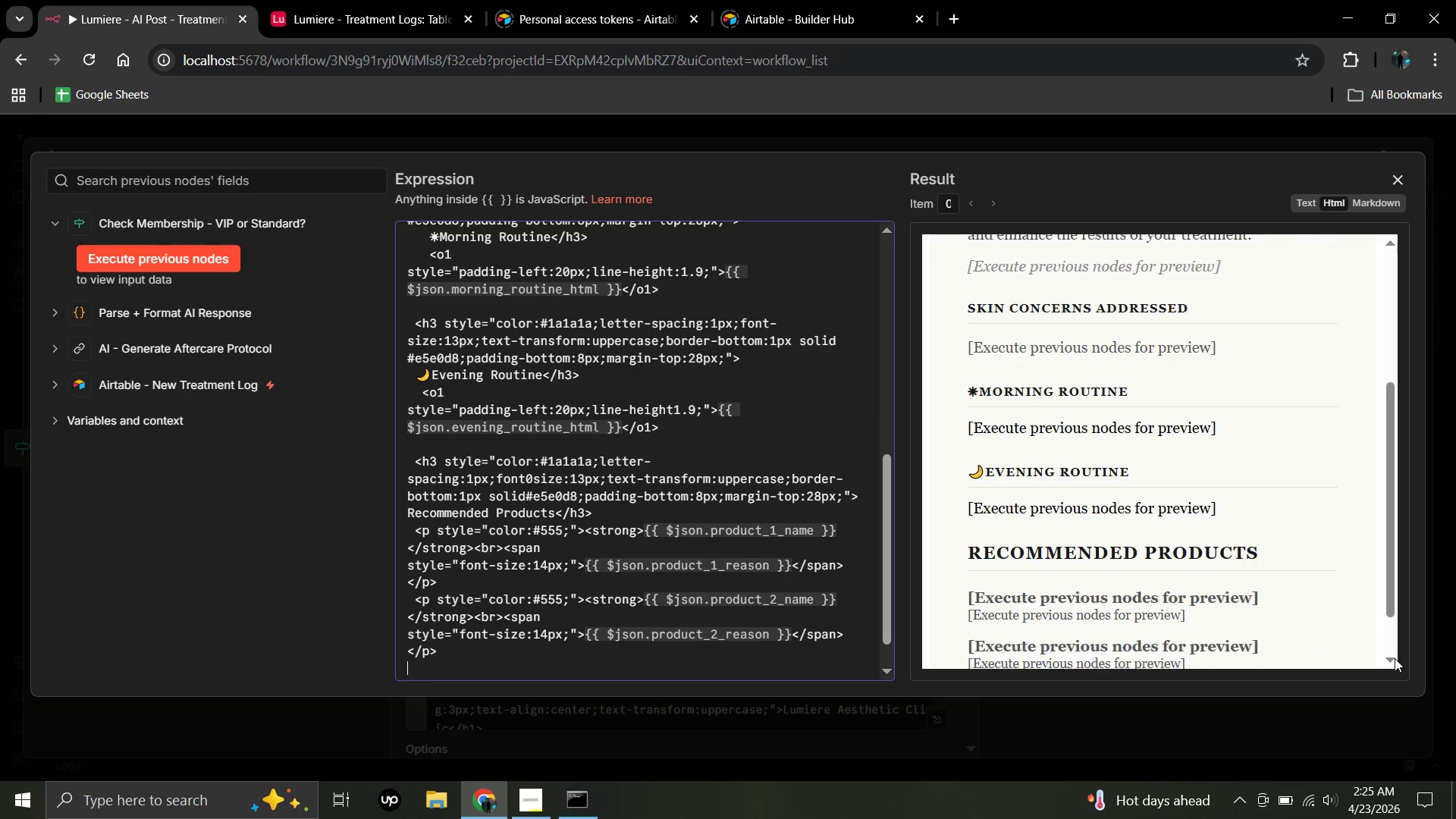 
triple_click([1395, 658])
 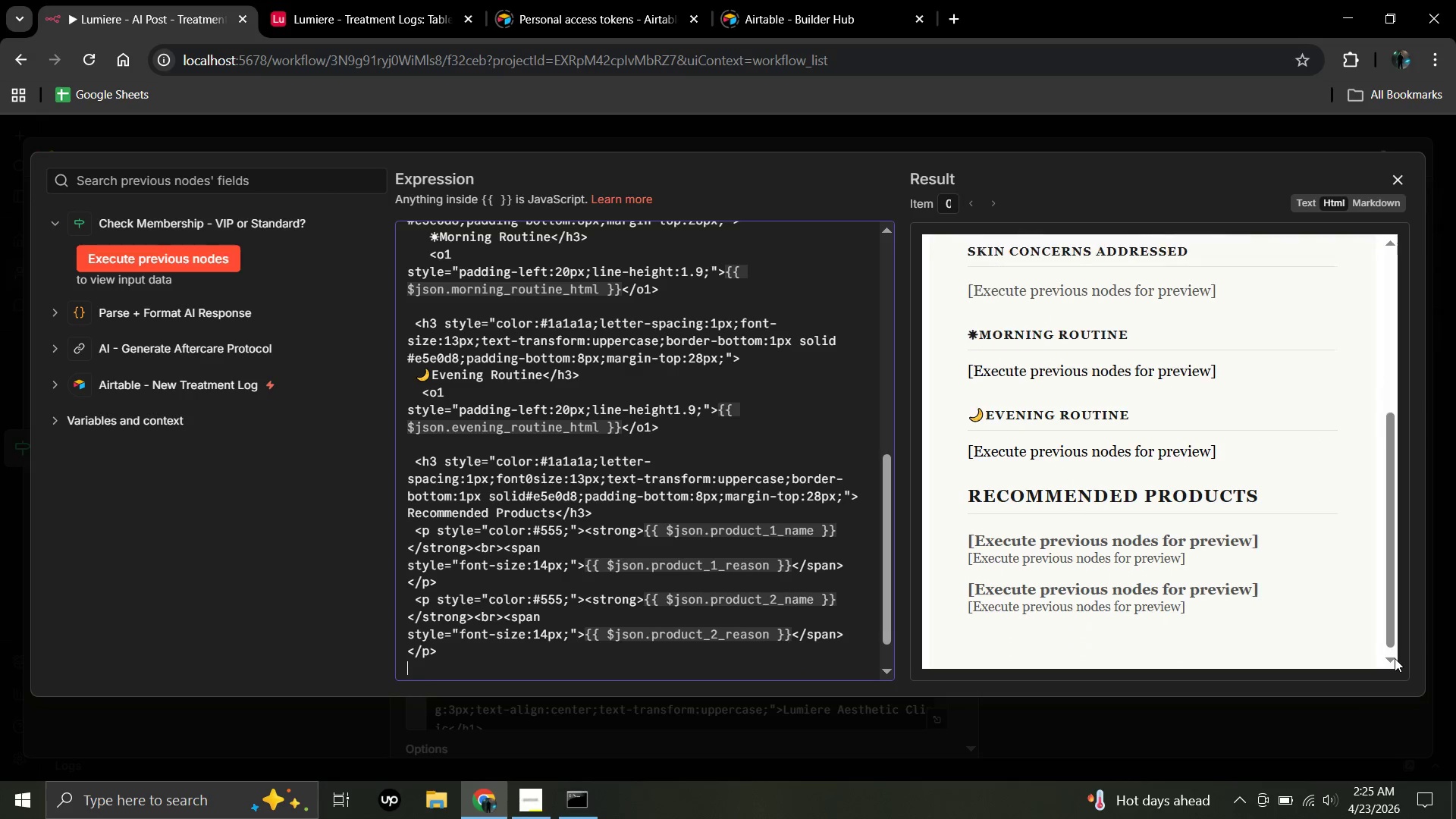 
triple_click([1395, 658])
 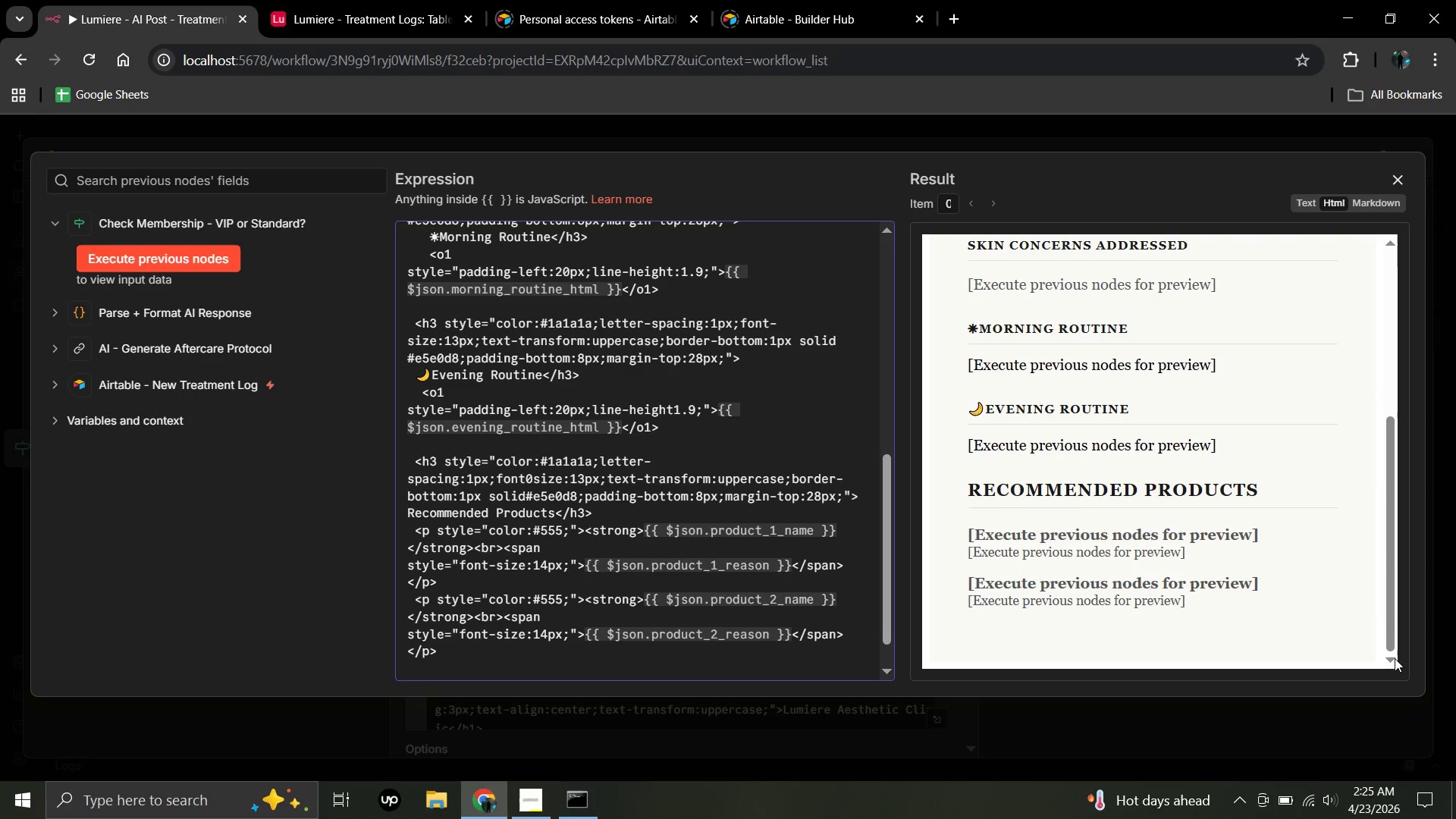 
triple_click([1395, 658])
 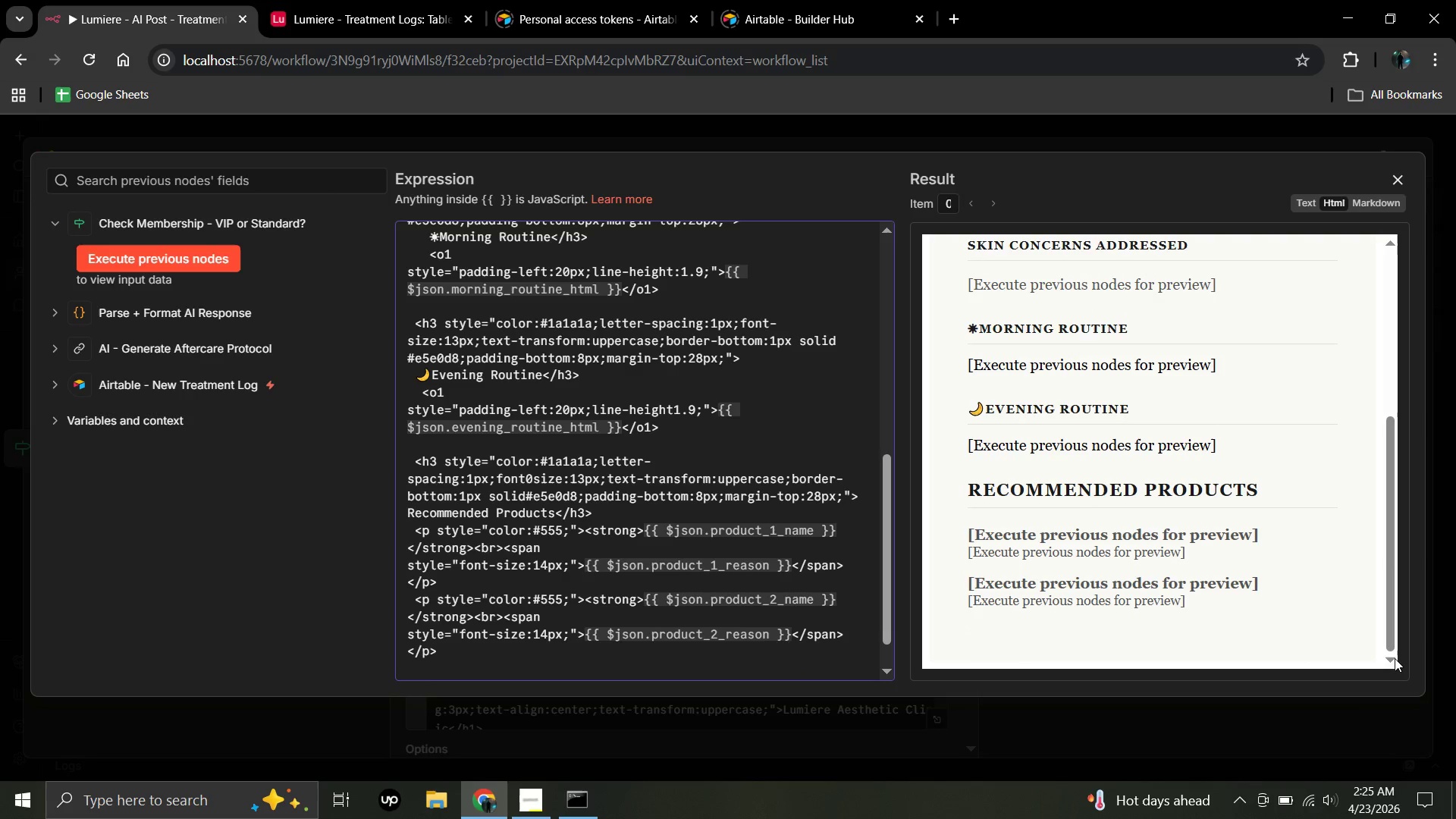 
triple_click([1395, 658])
 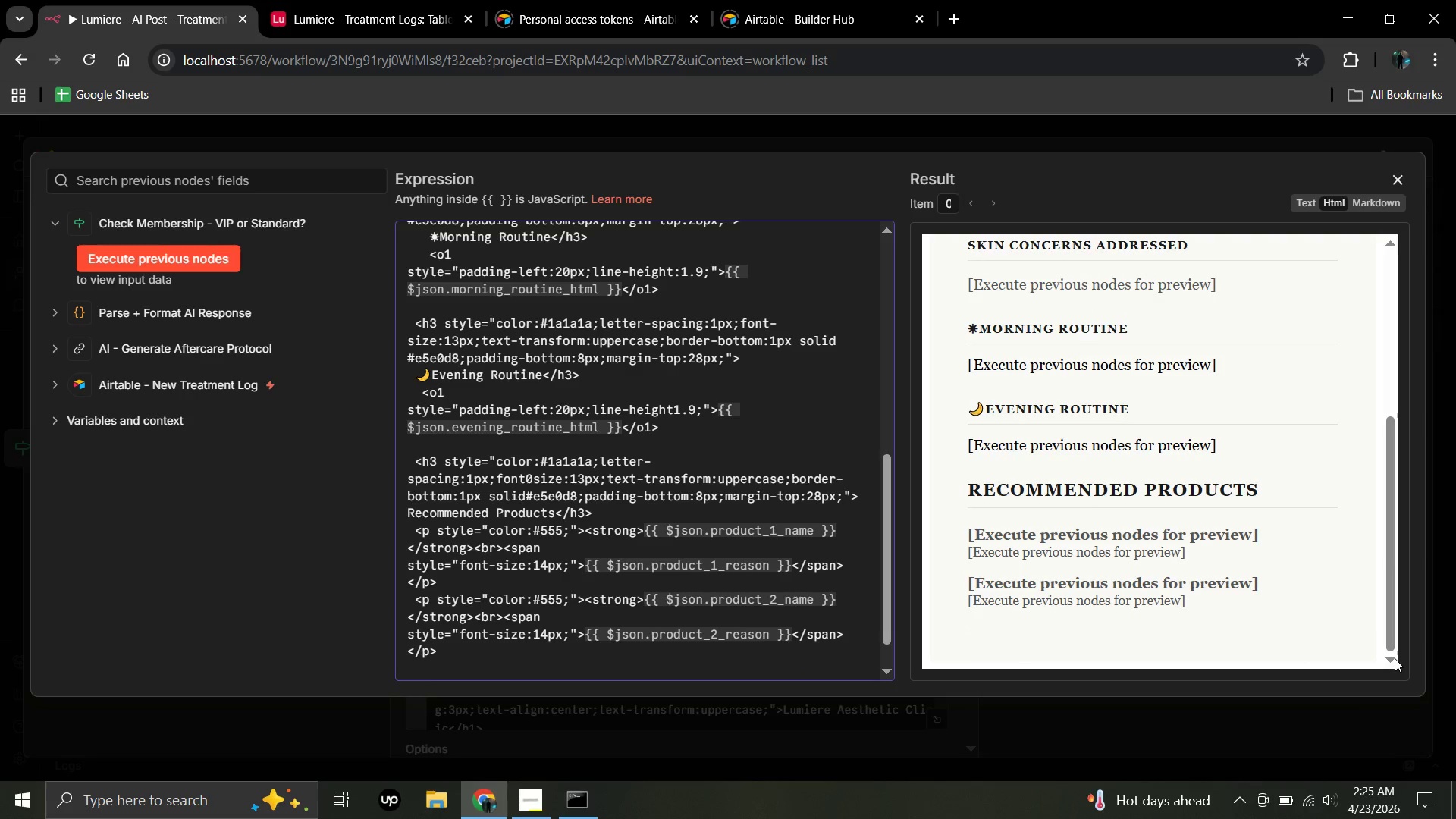 
triple_click([1395, 658])
 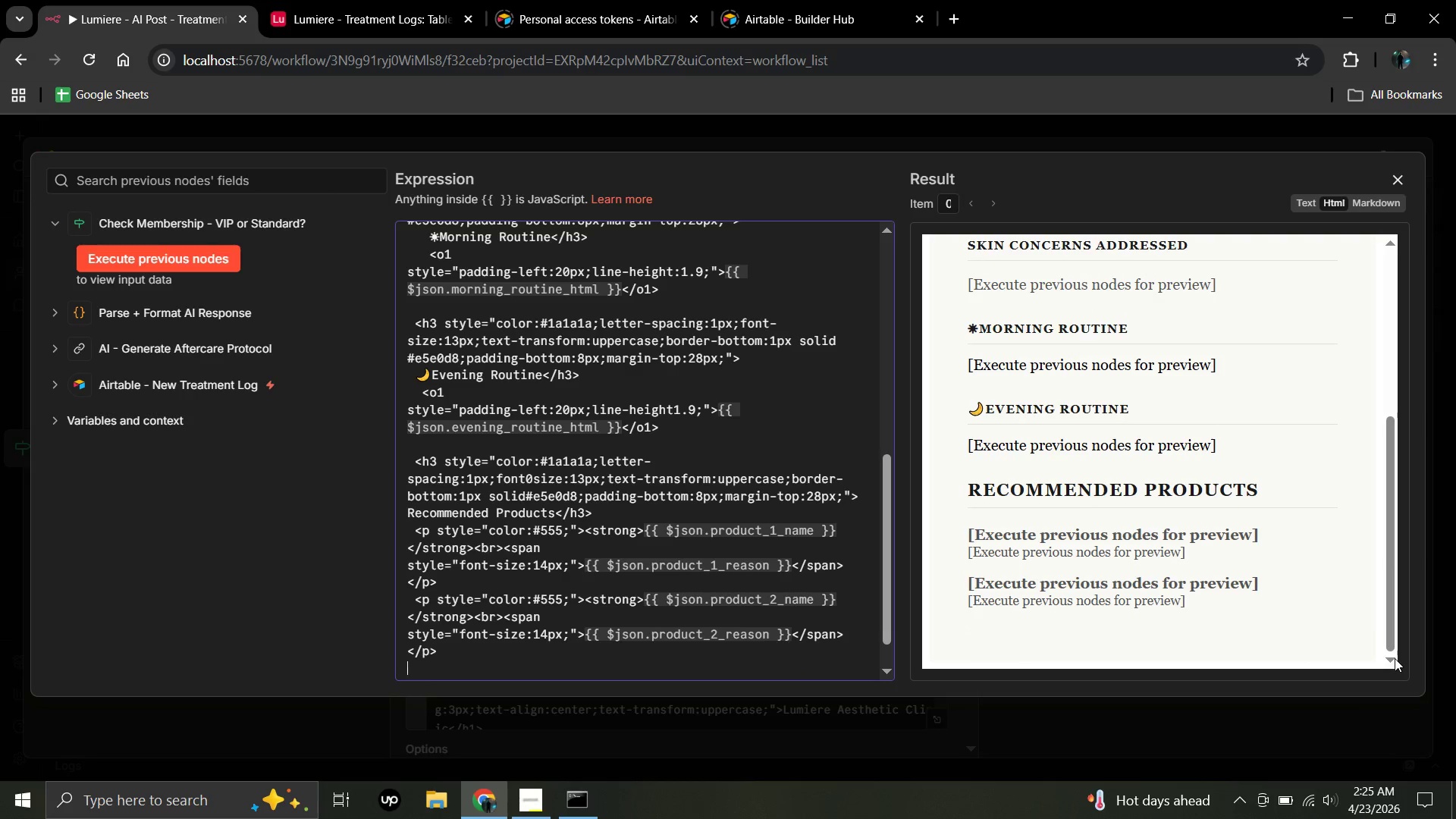 
triple_click([1395, 658])
 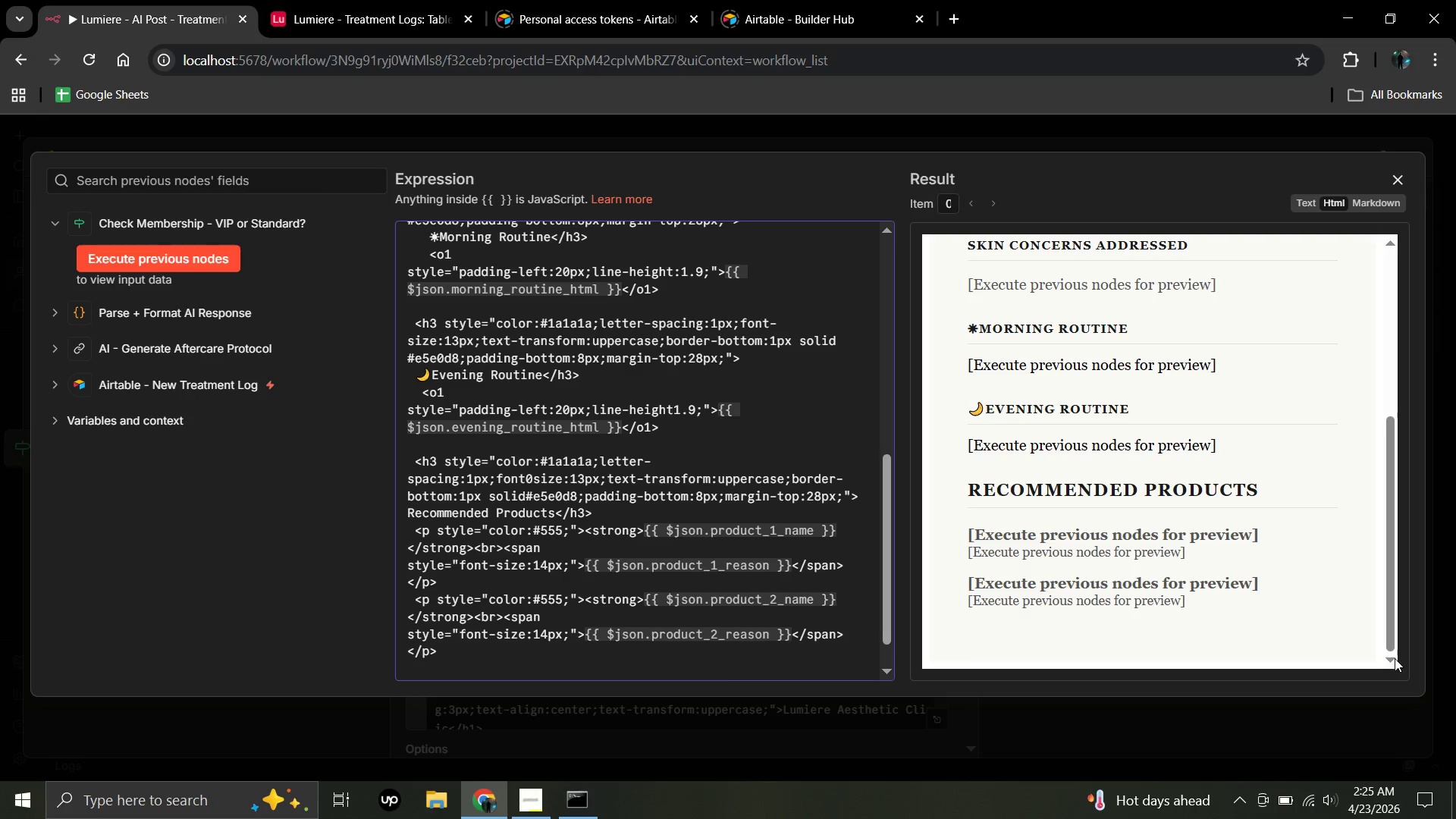 
wait(10.7)
 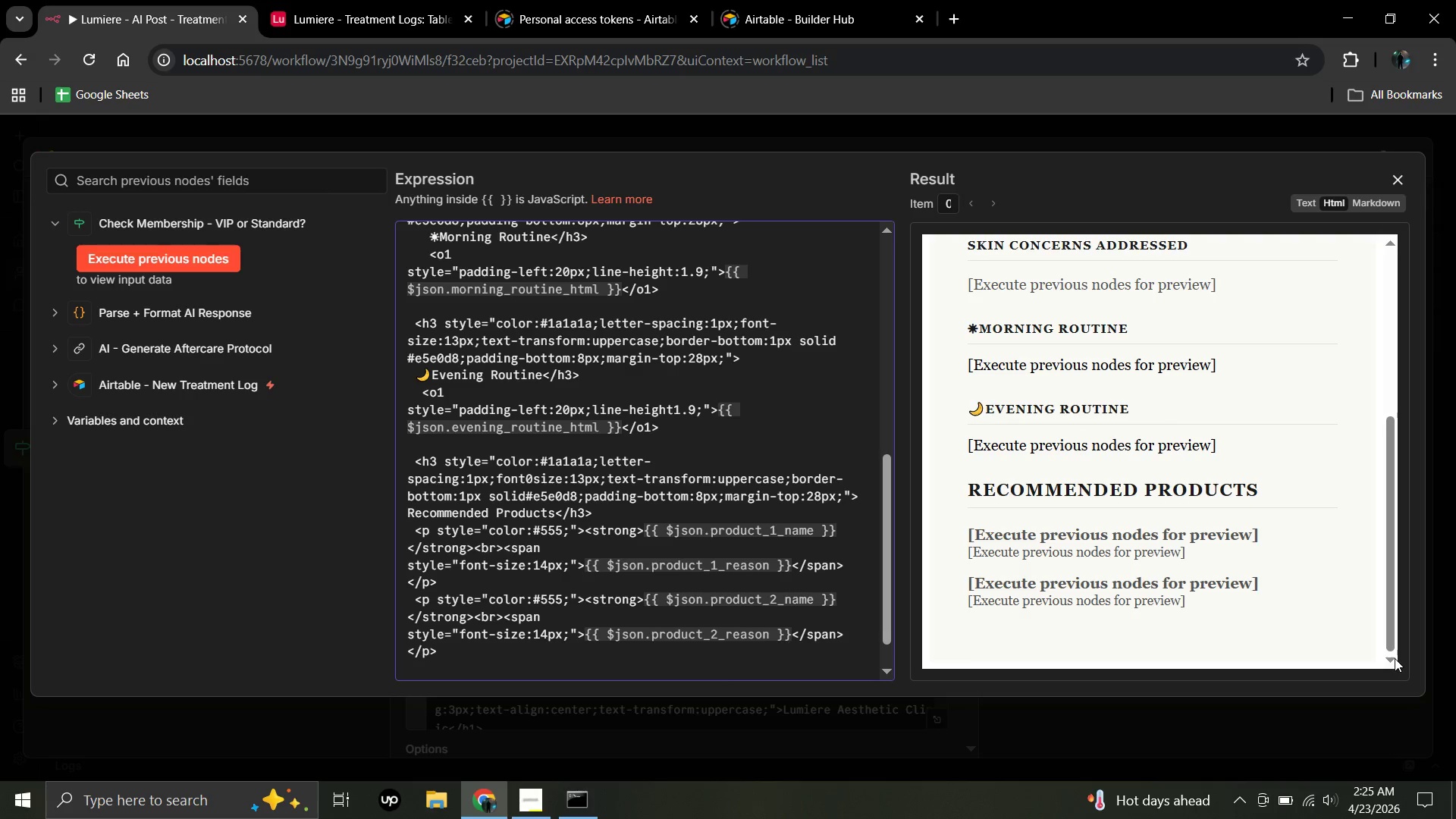 
key(Enter)
 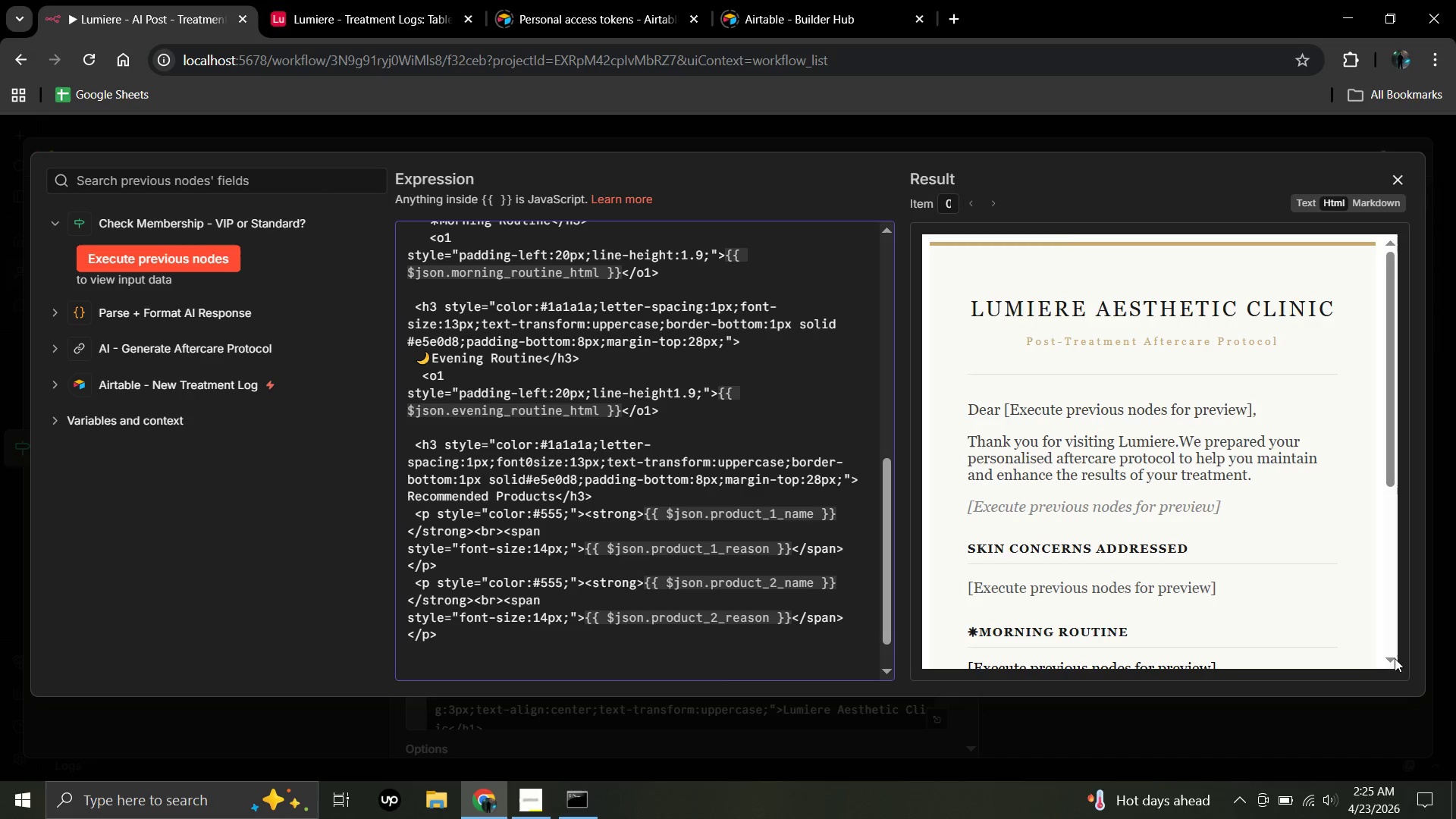 
type(<div style="background:#f0ece)
 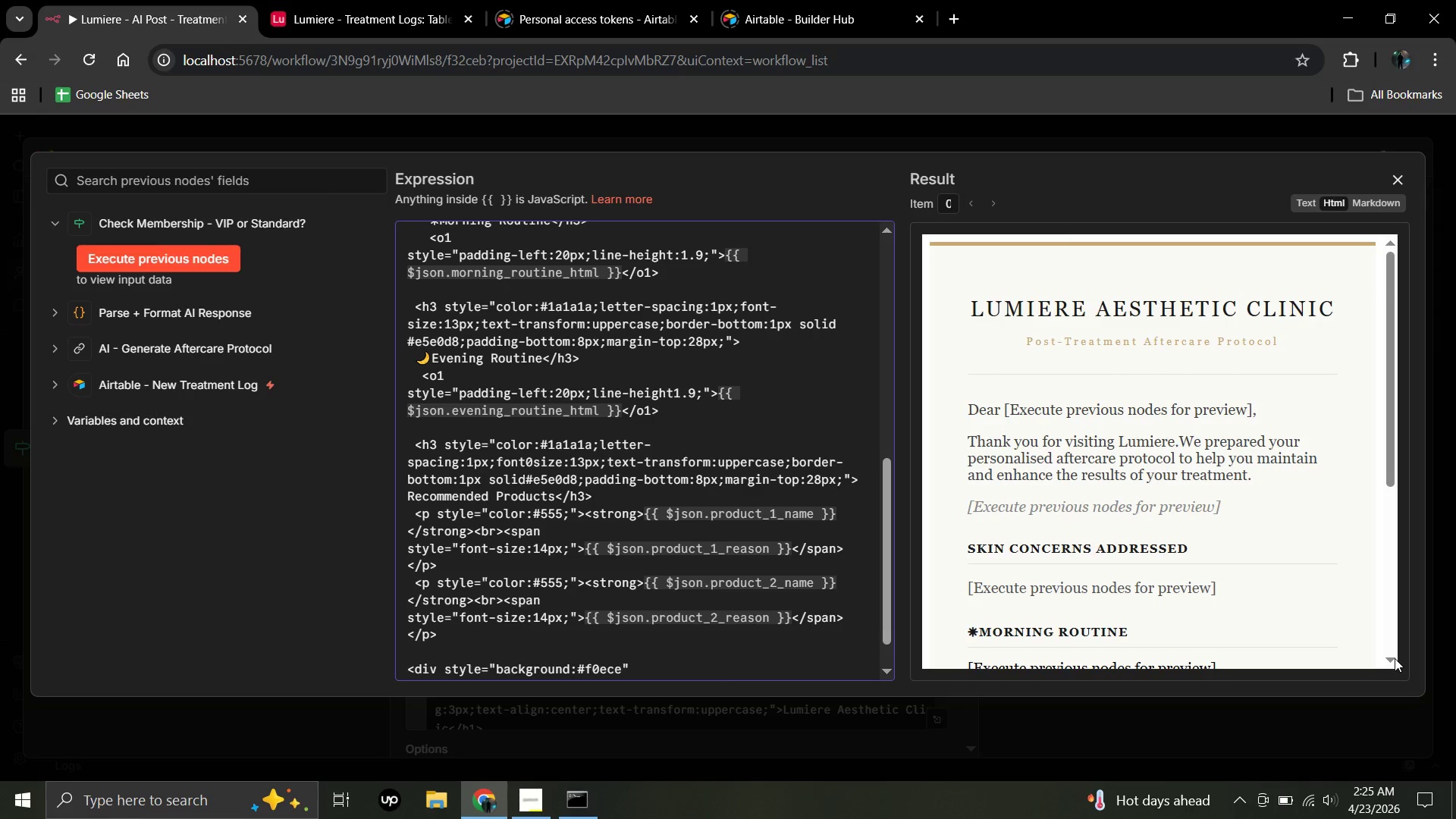 
type(4;padding:20px;text-)
 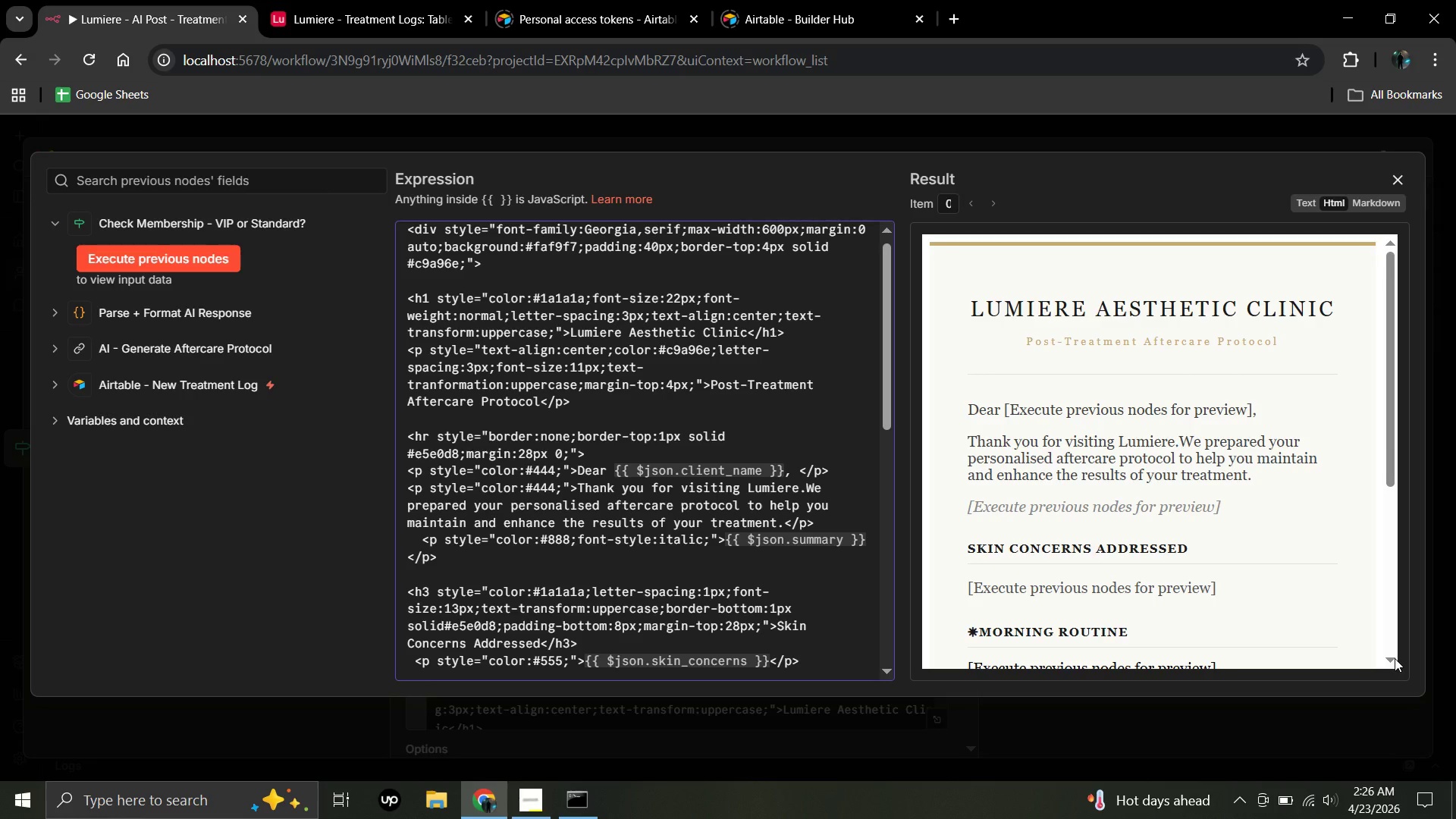 
wait(6.05)
 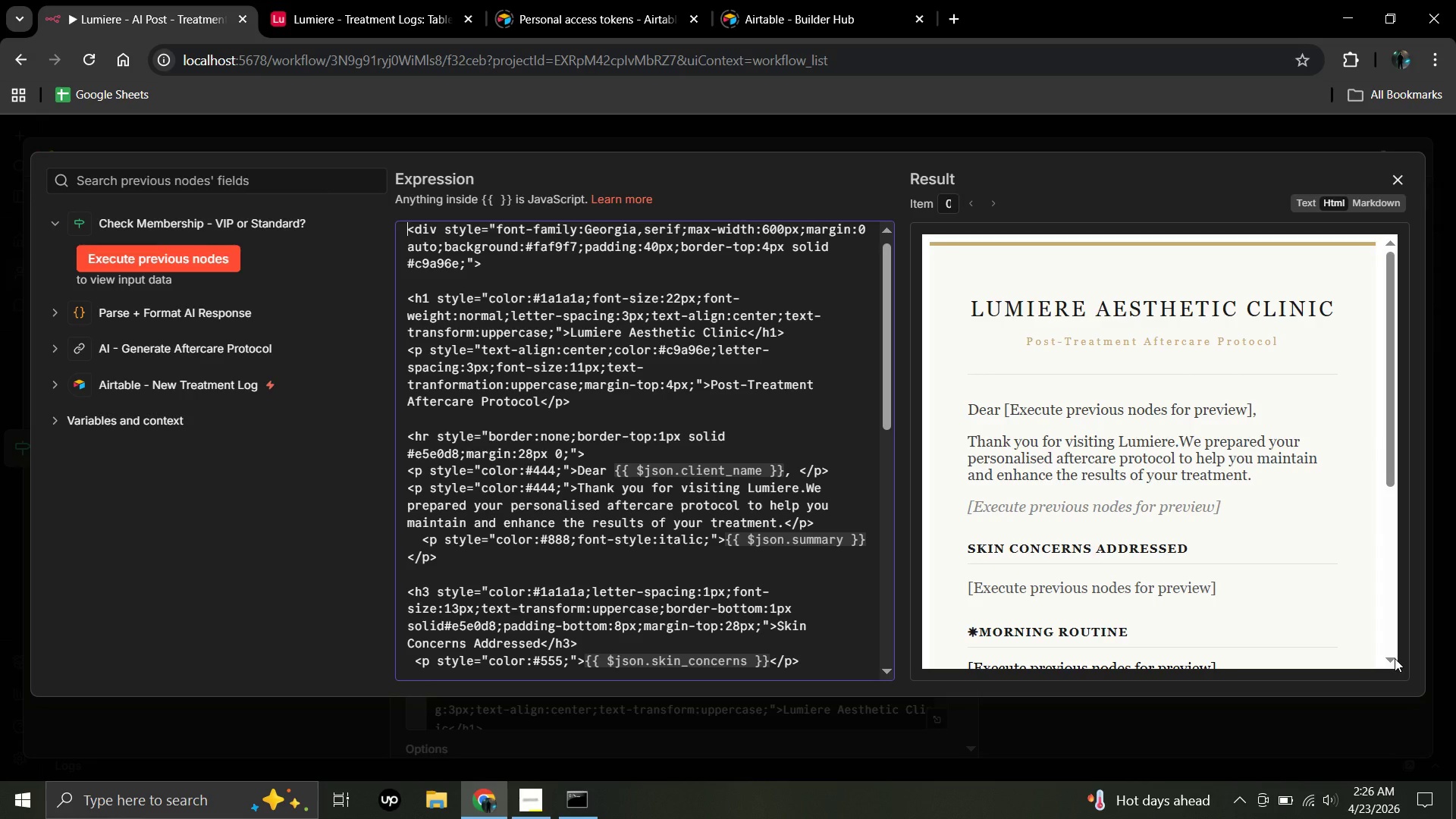 
double_click([886, 670])
 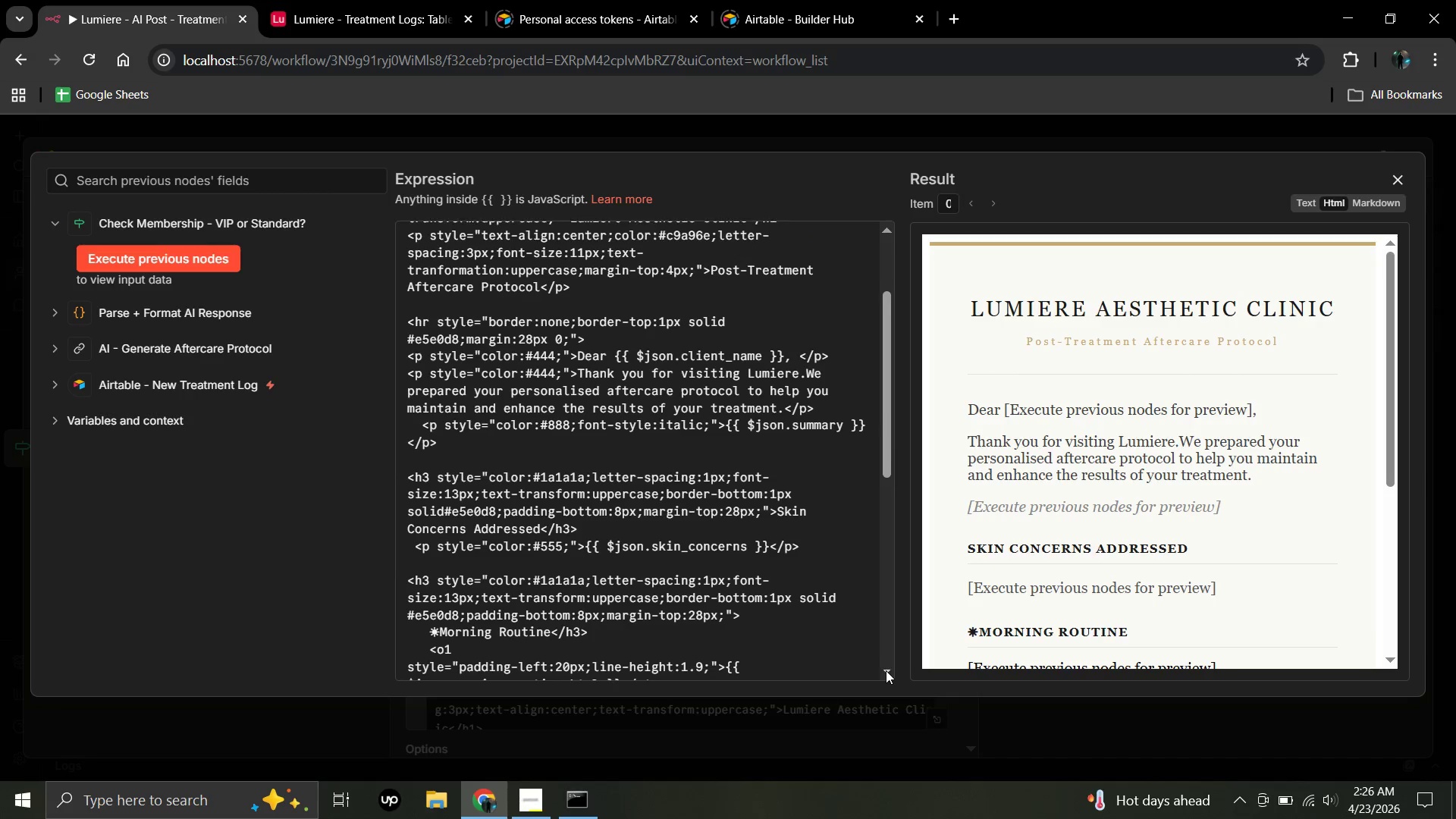 
triple_click([886, 670])
 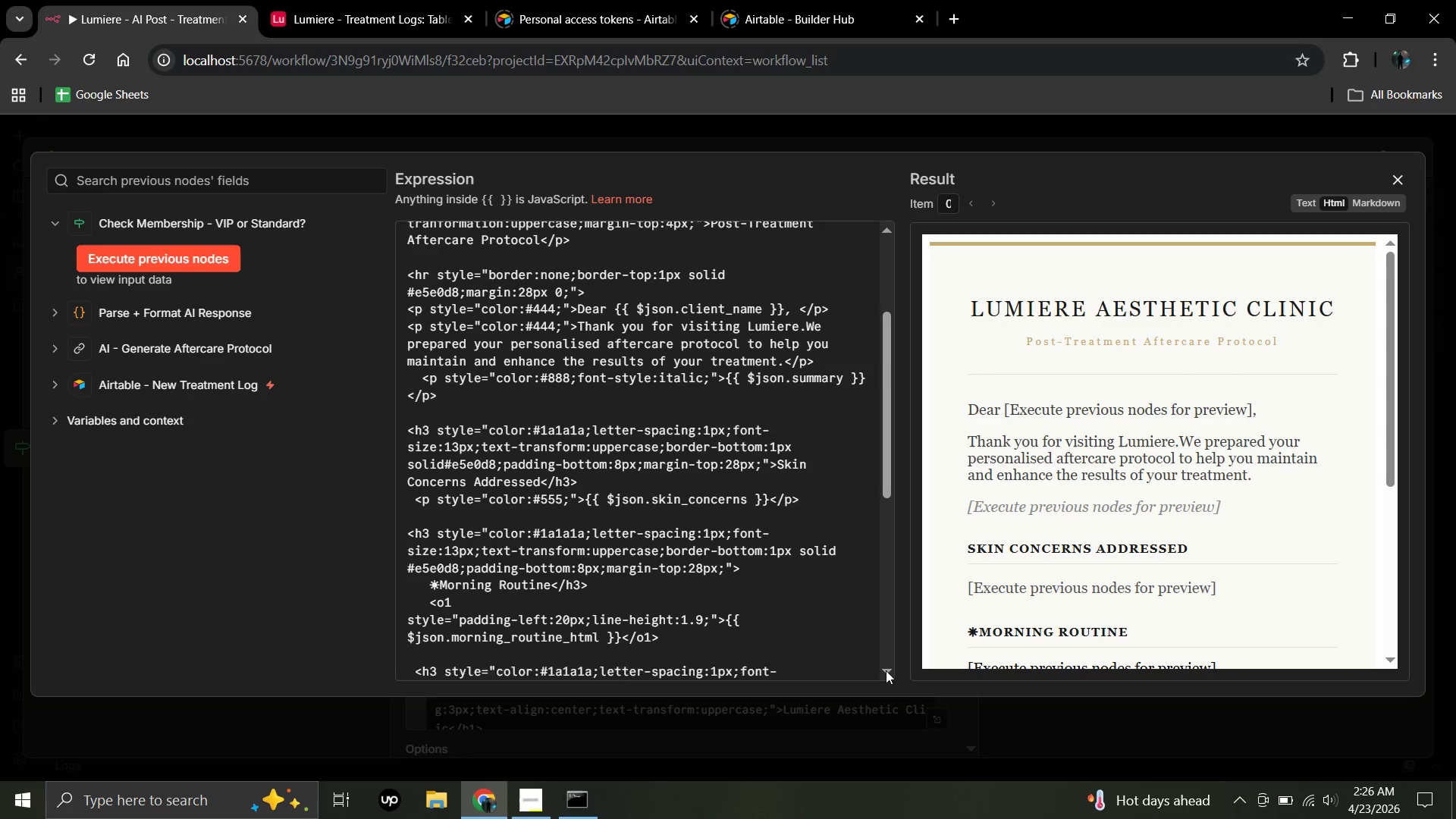 
triple_click([886, 670])
 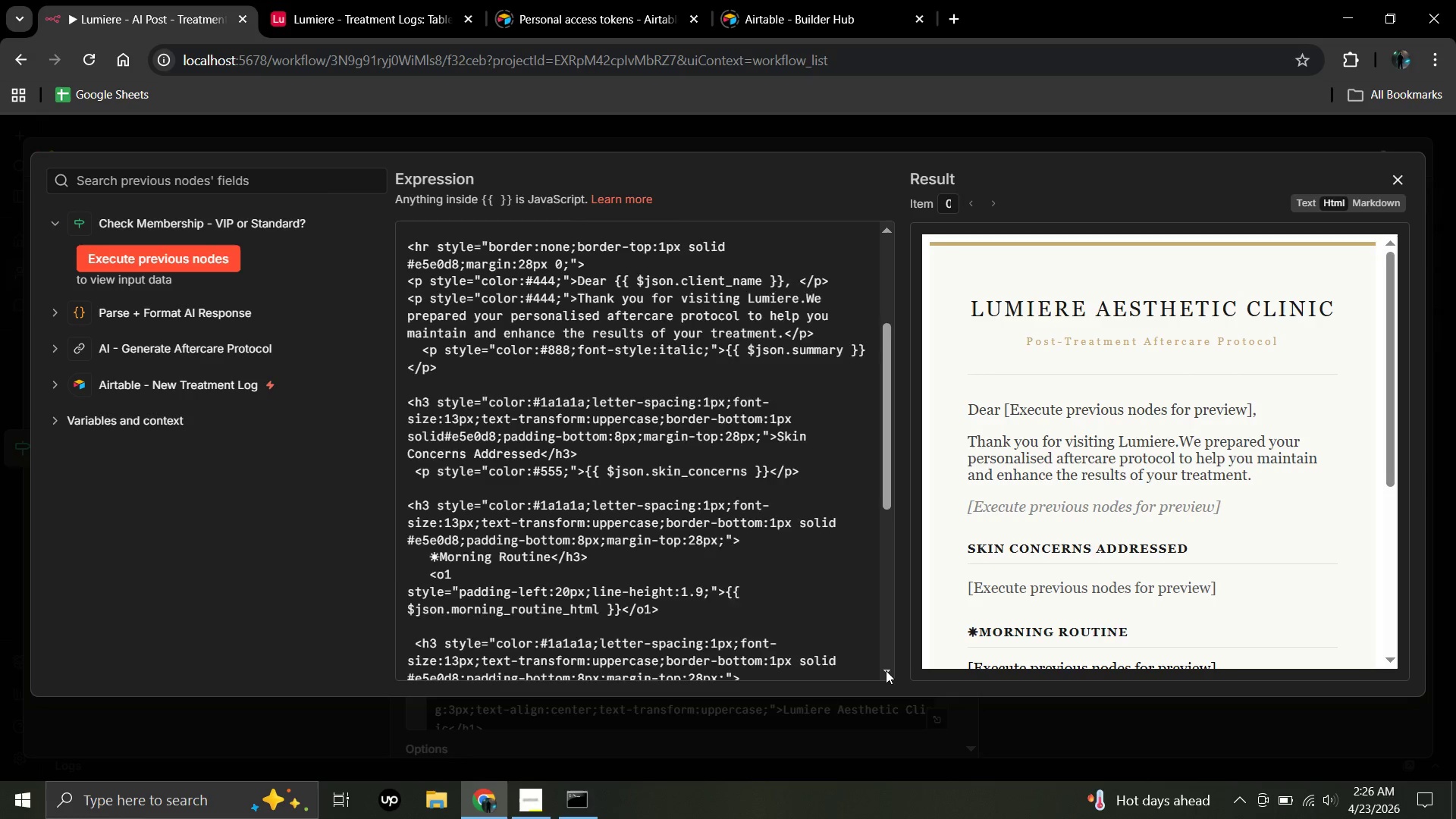 
triple_click([886, 670])
 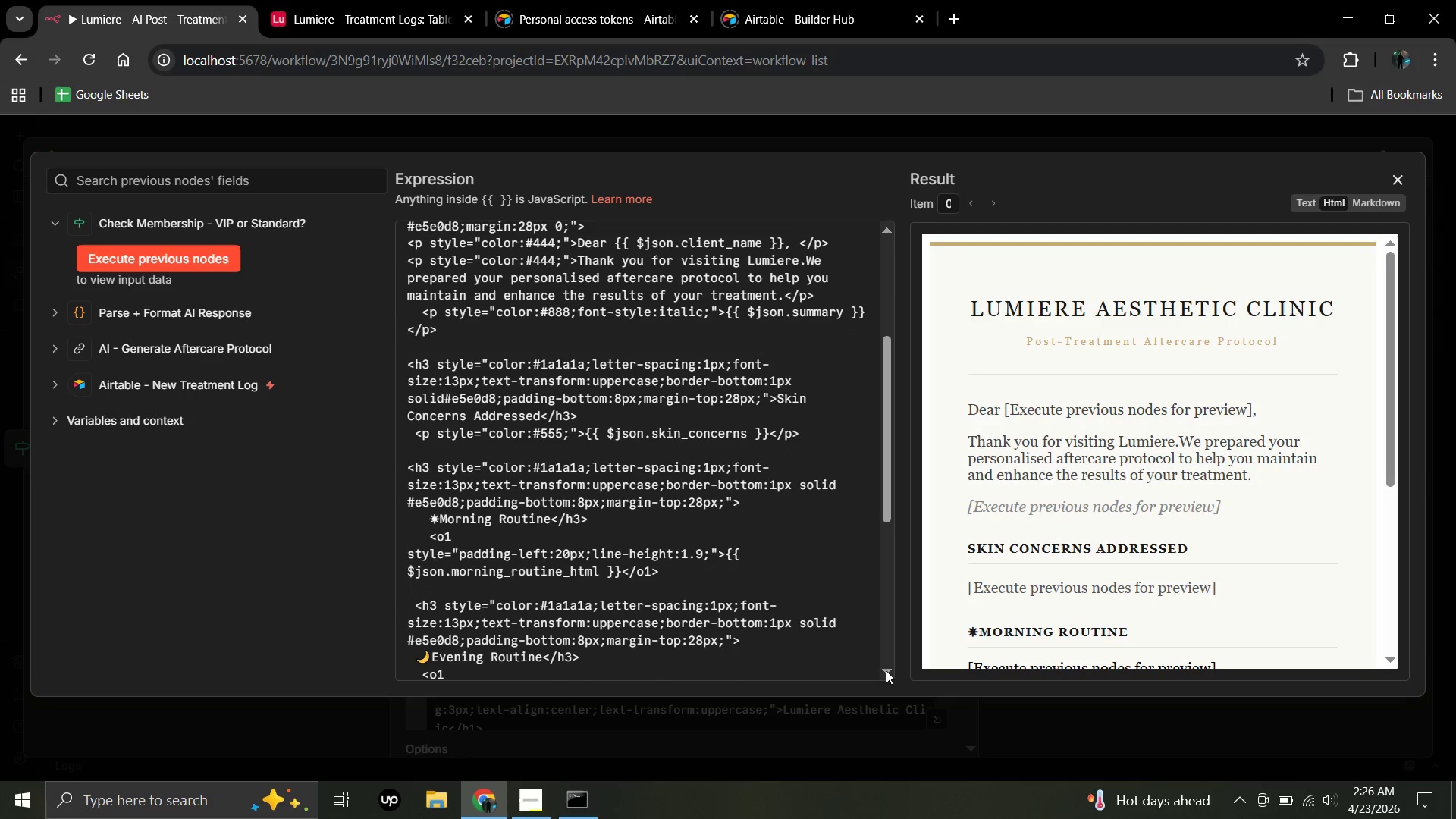 
triple_click([886, 670])
 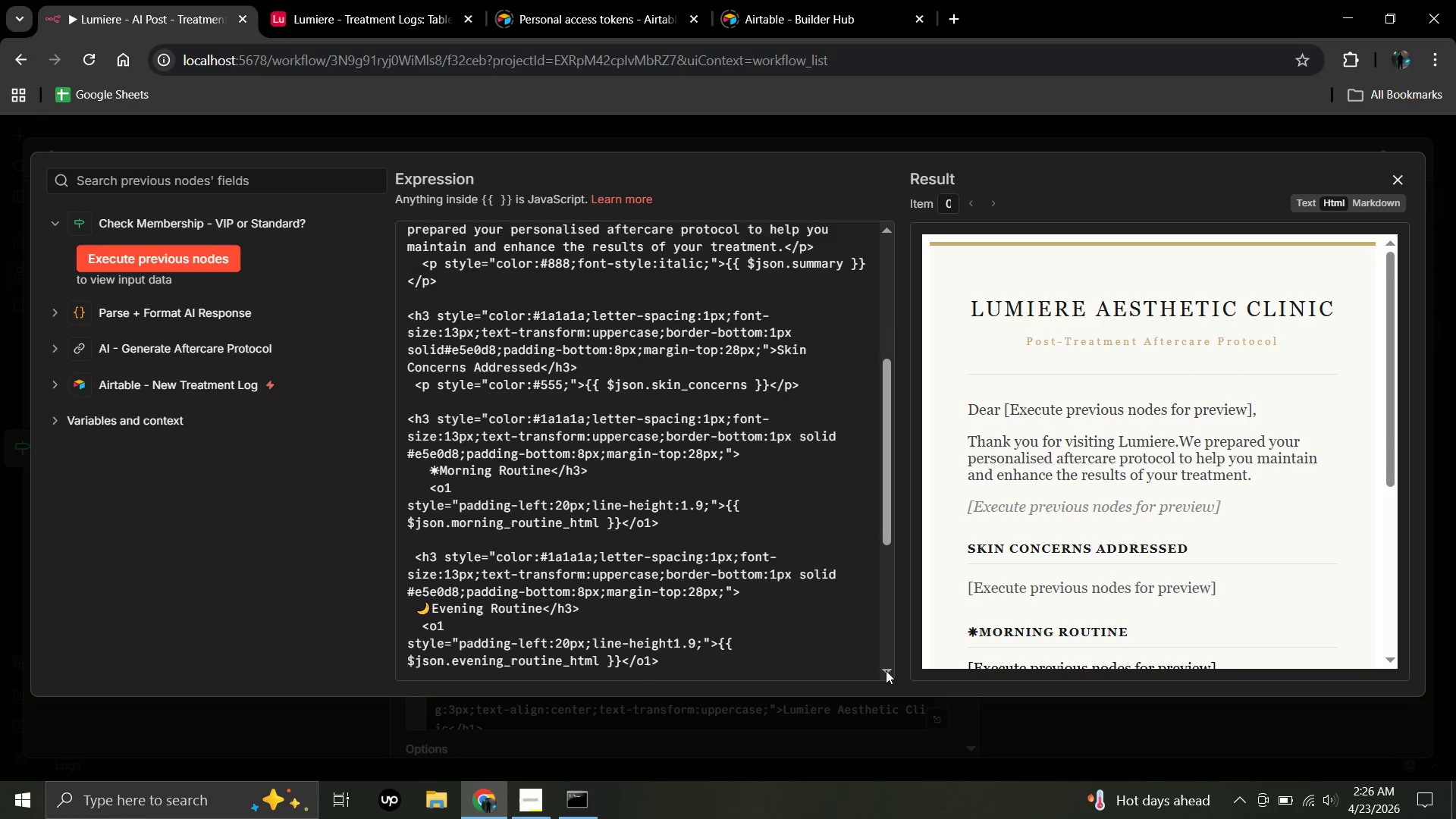 
double_click([886, 670])
 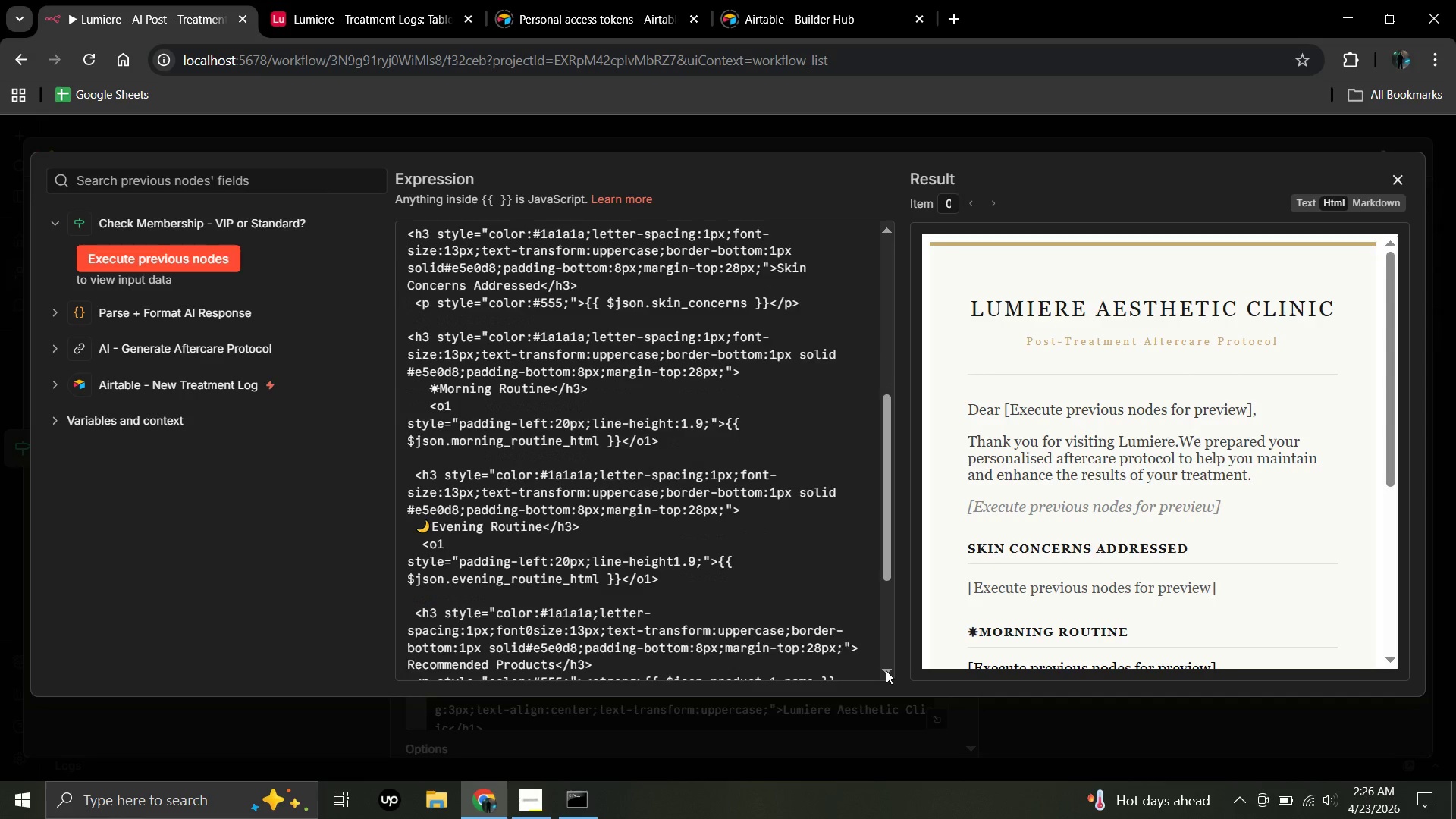 
triple_click([886, 670])
 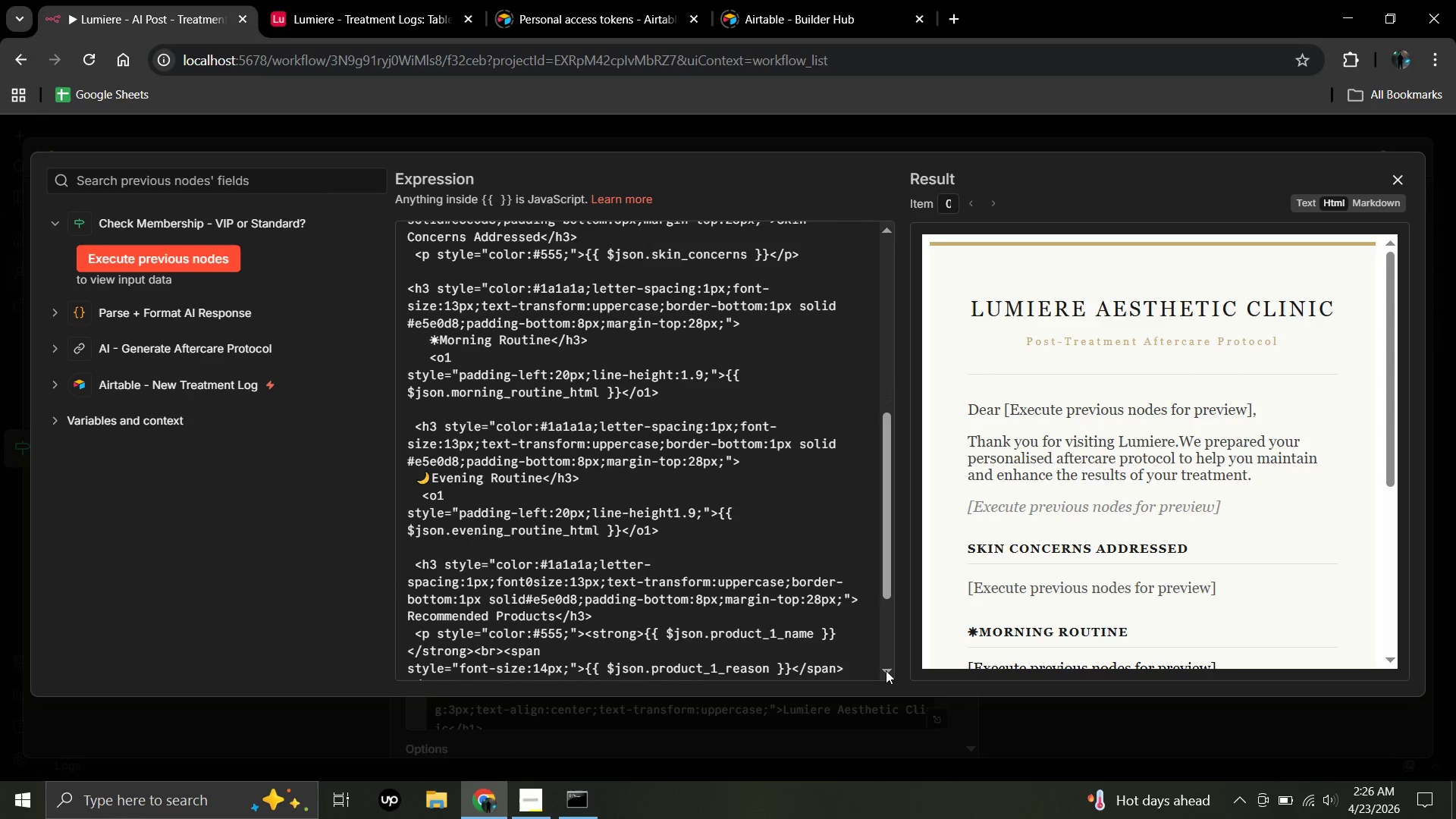 
triple_click([886, 670])
 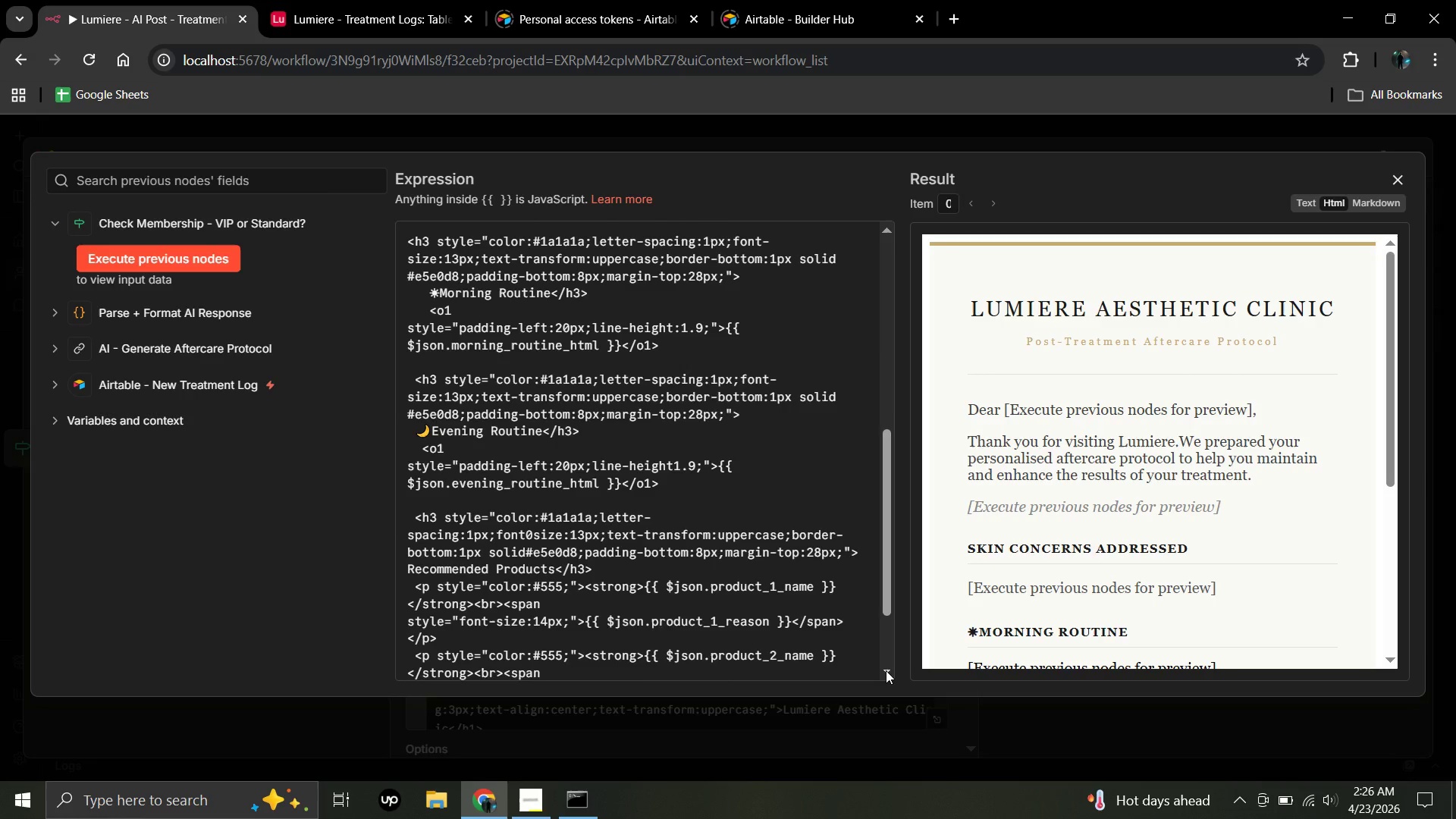 
triple_click([886, 670])
 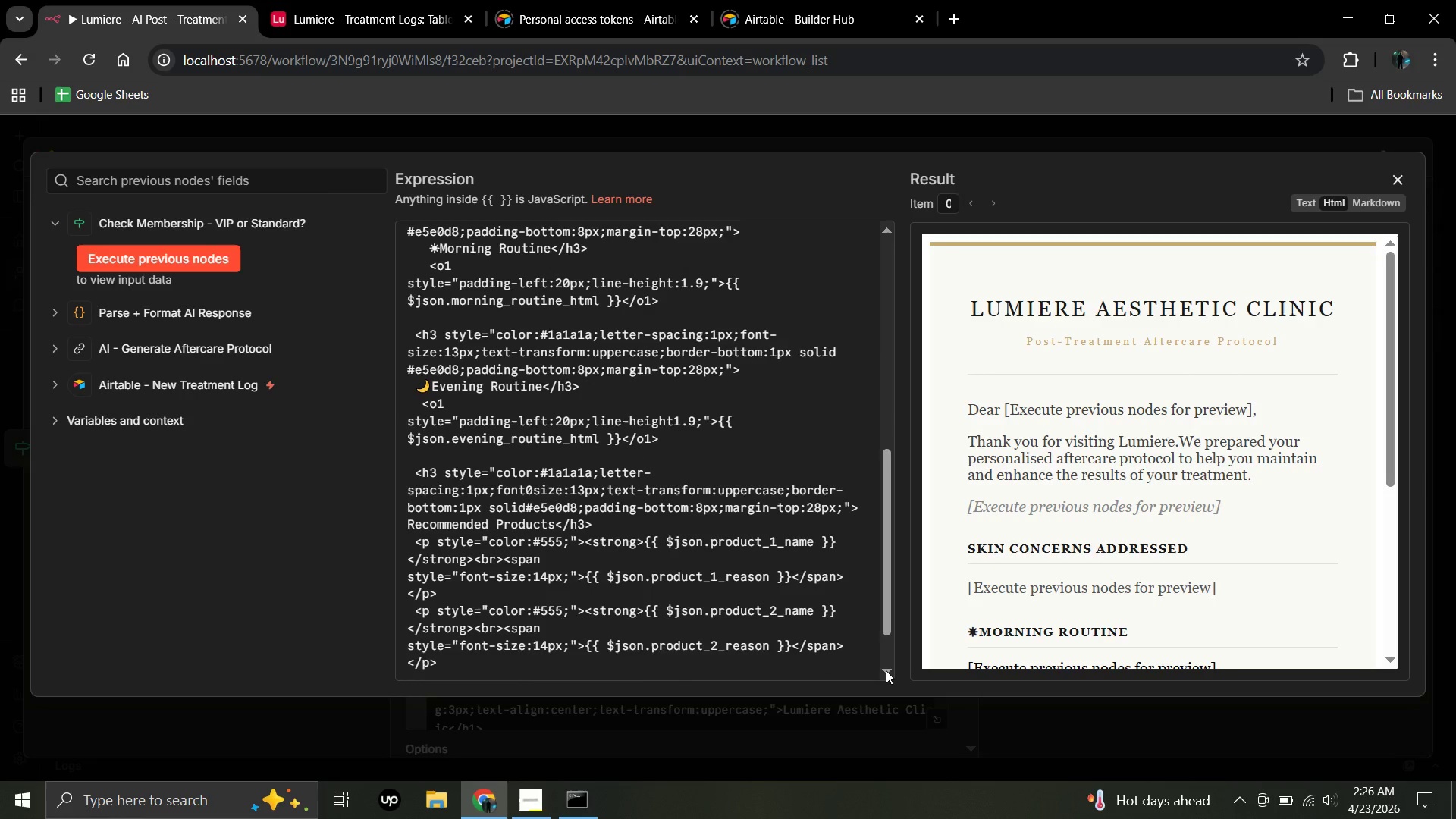 
triple_click([886, 670])
 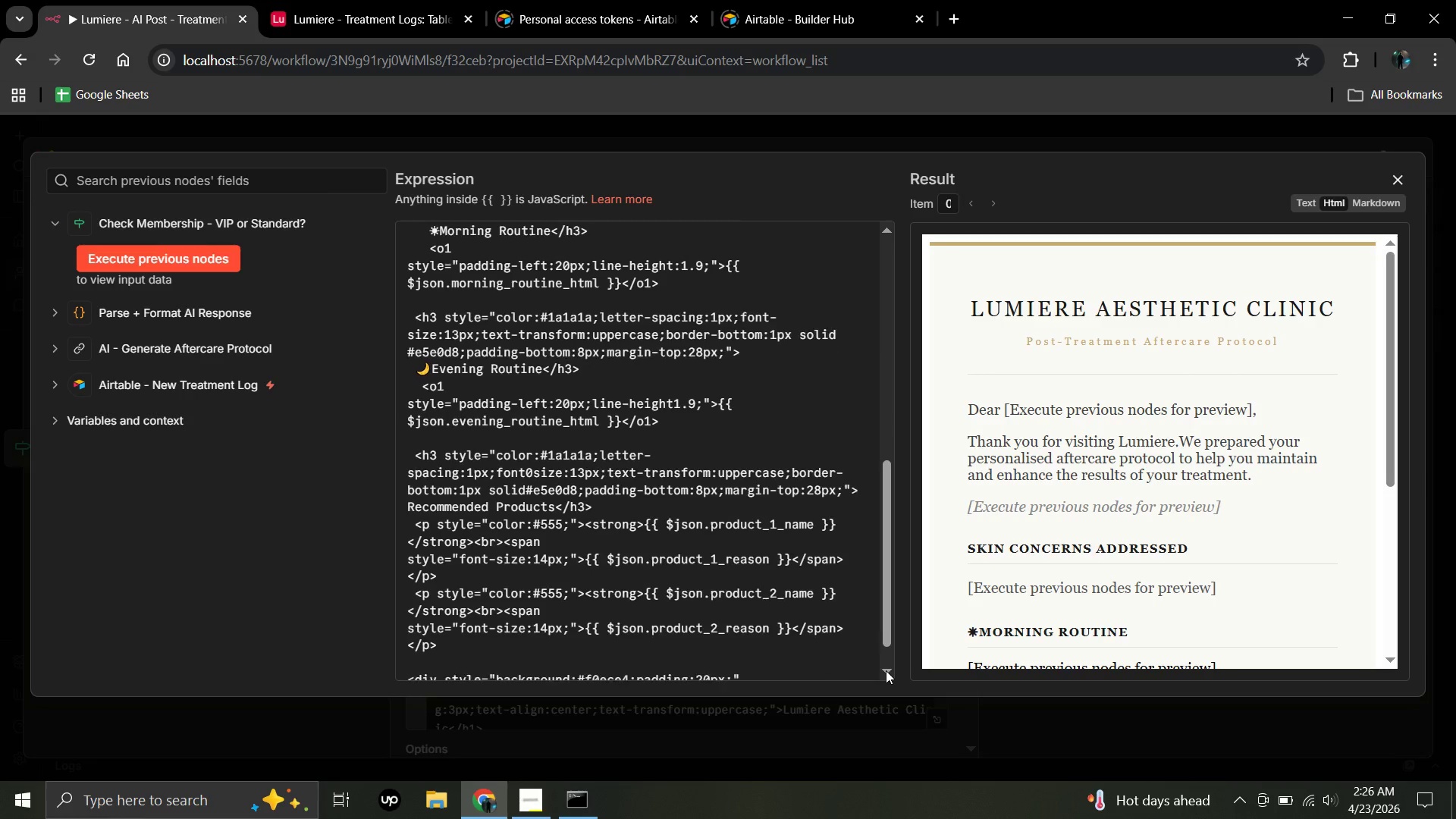 
triple_click([886, 670])
 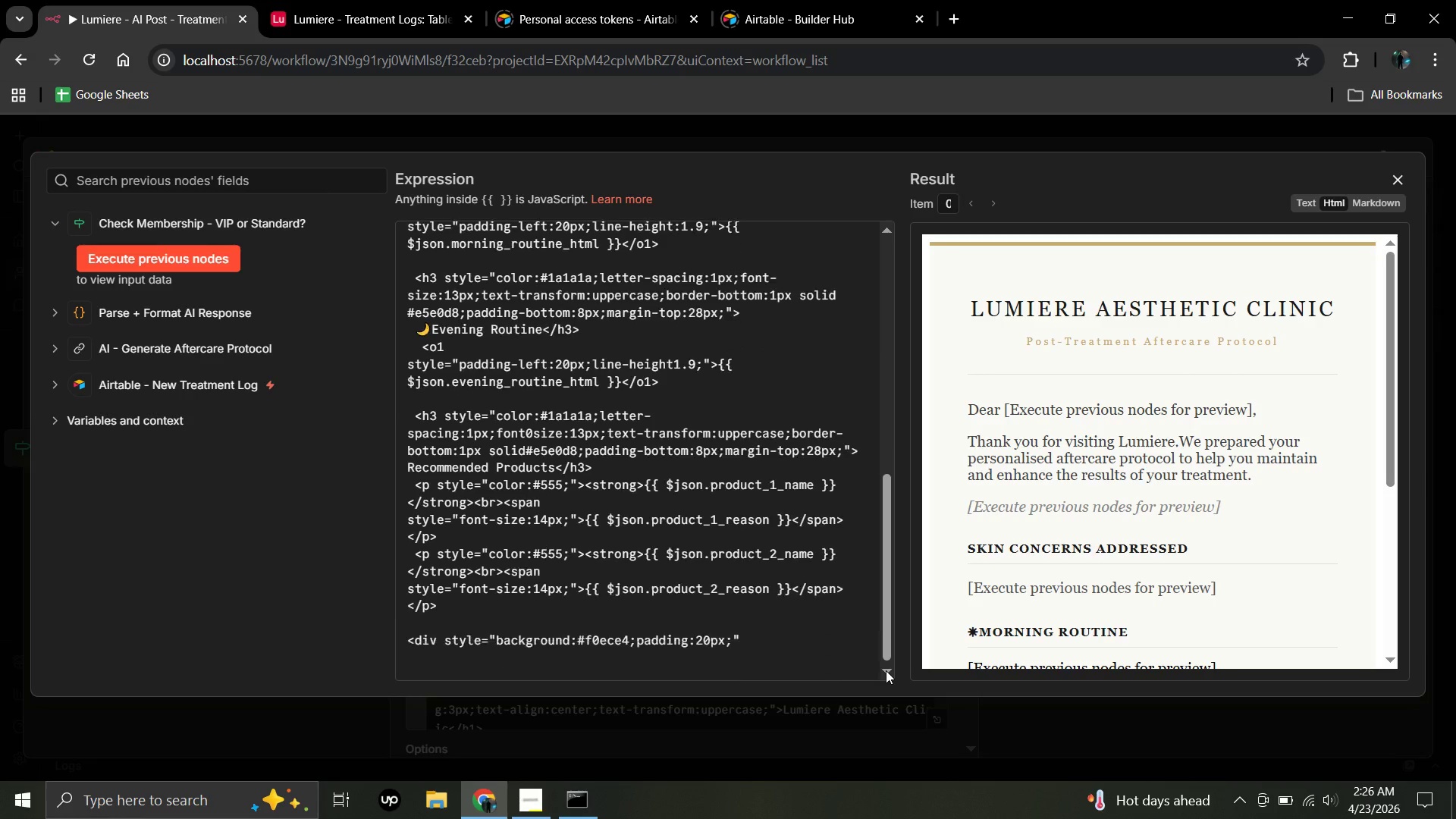 
triple_click([886, 670])
 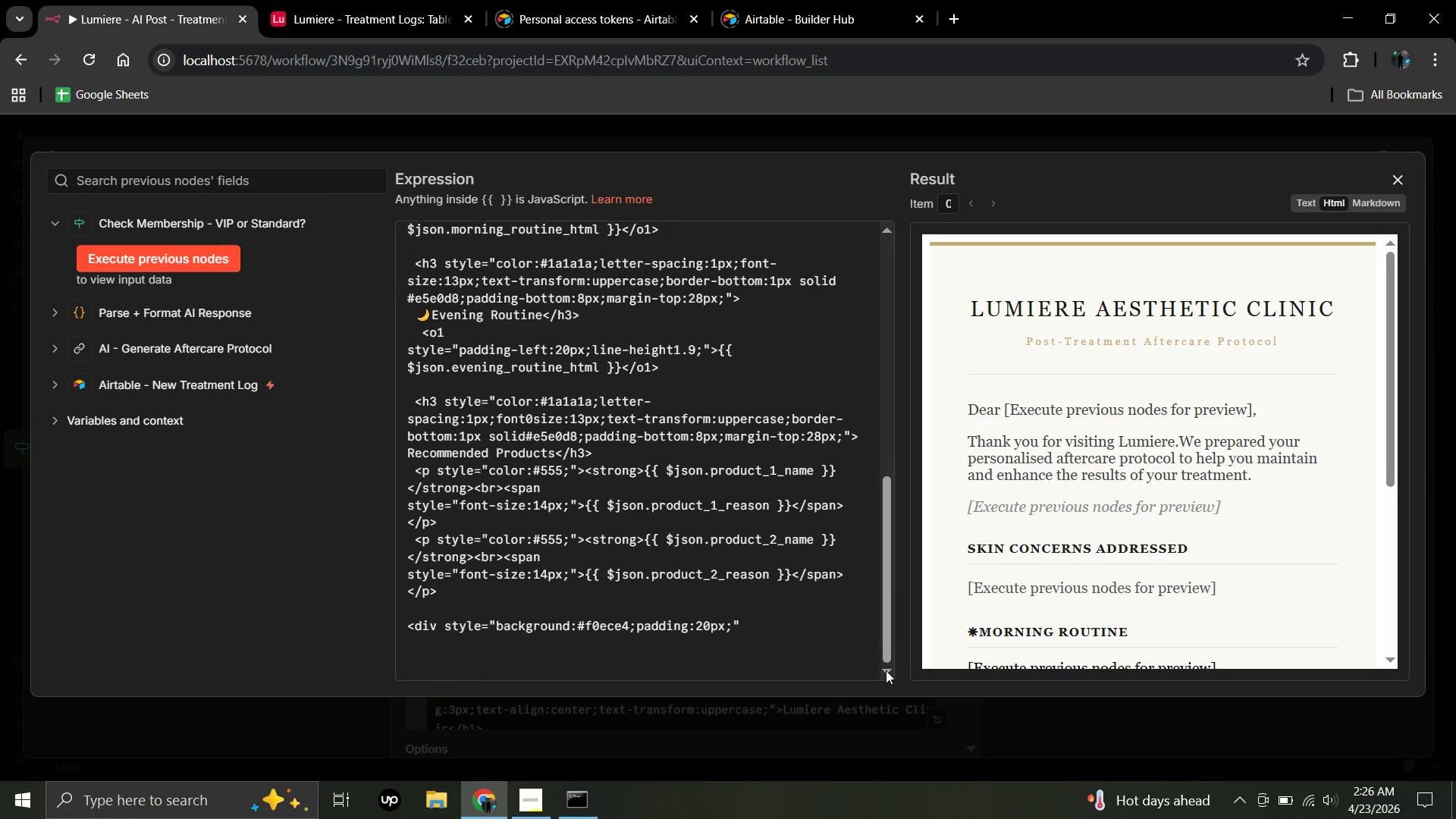 
triple_click([886, 670])
 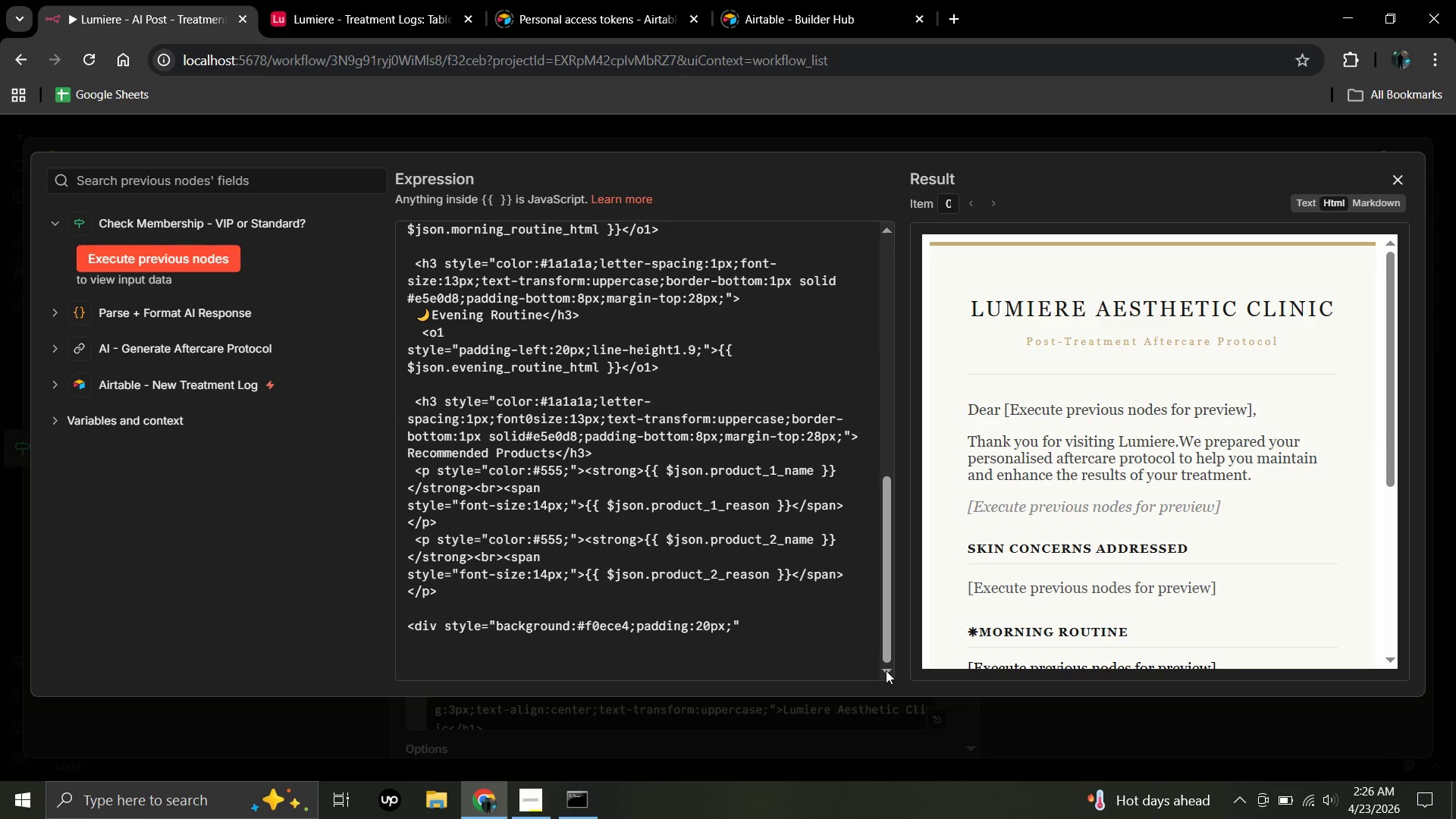 
triple_click([886, 670])
 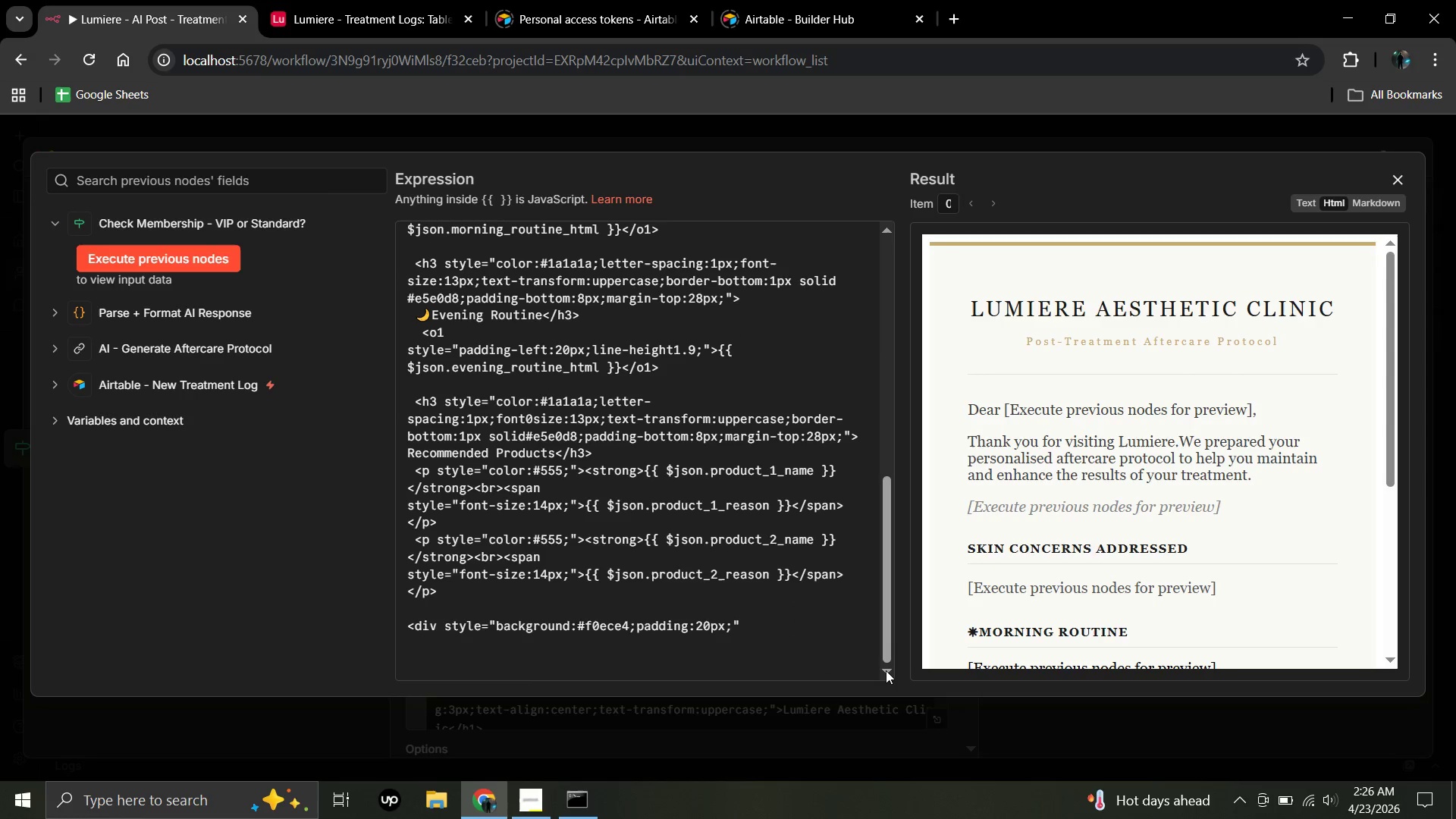 
triple_click([886, 670])
 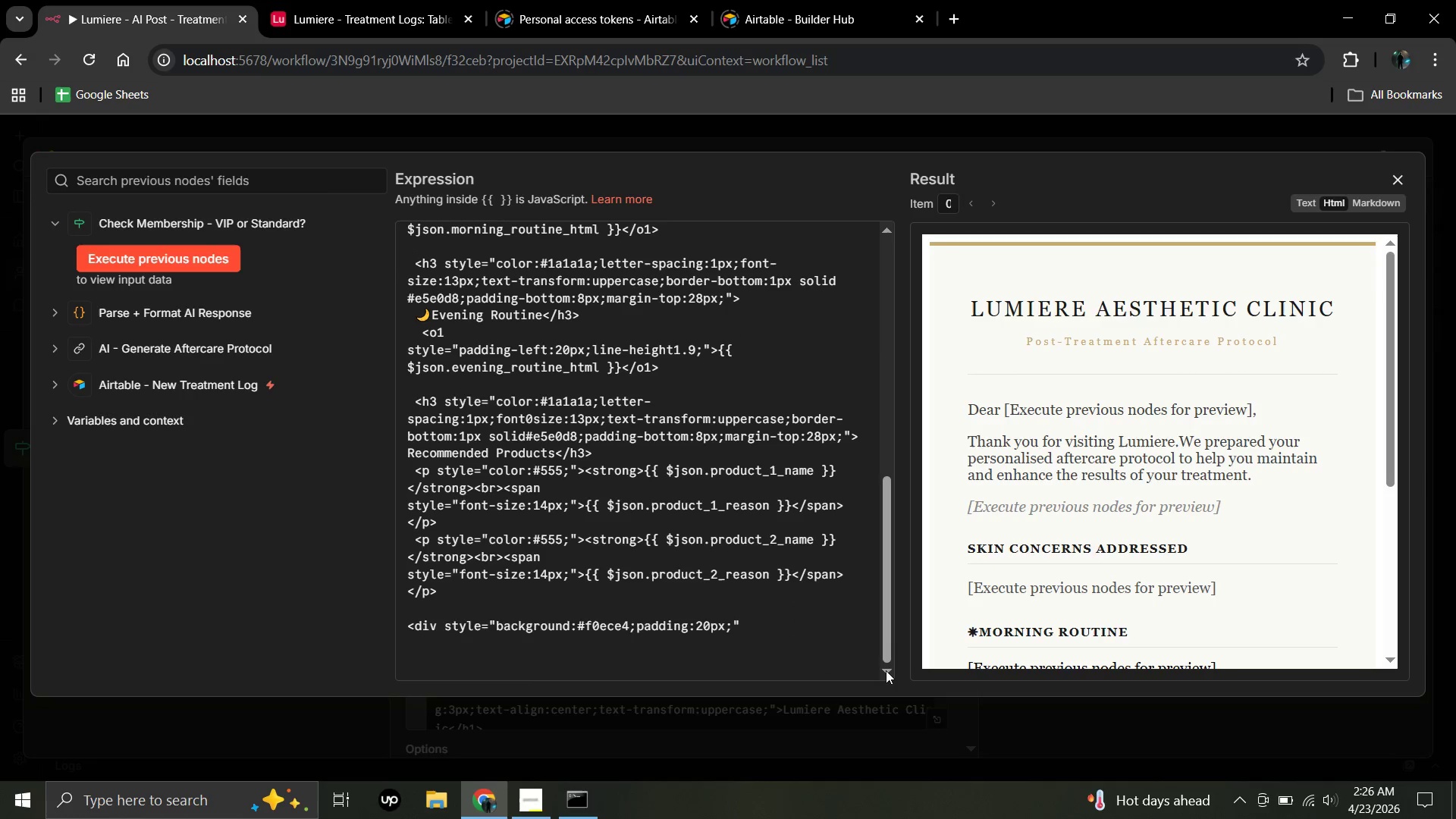 
triple_click([886, 670])
 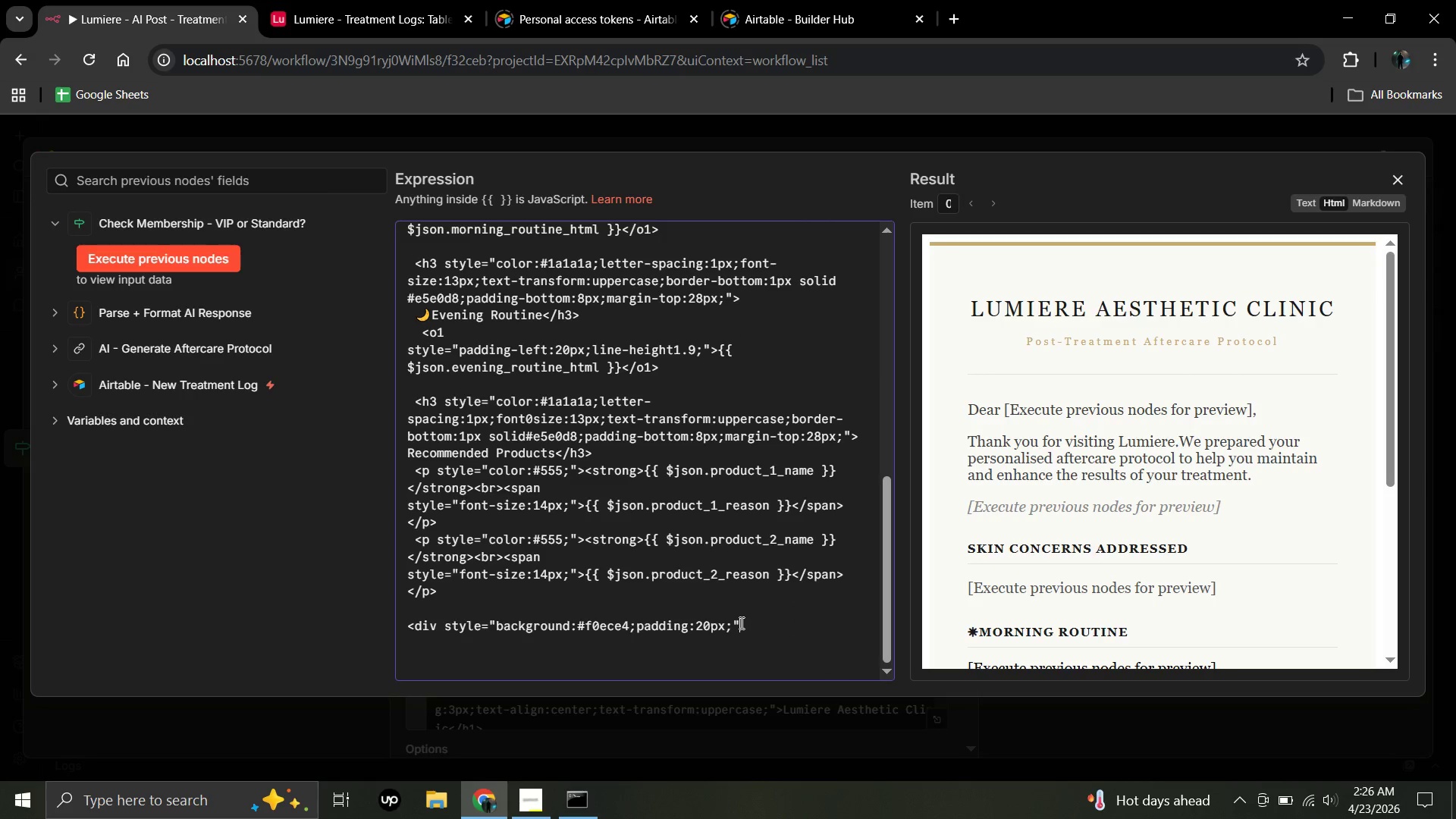 
wait(9.42)
 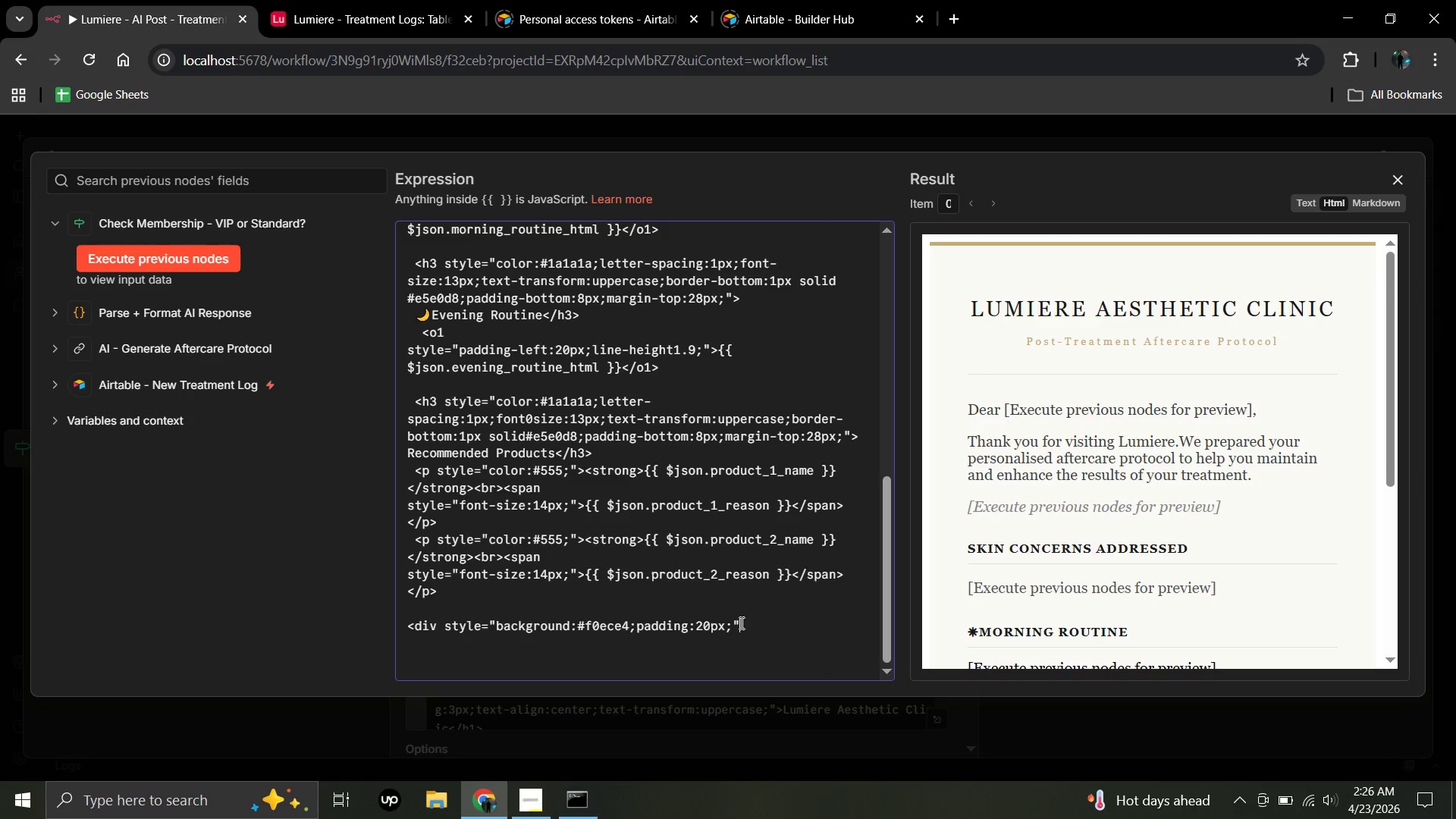 
left_click([730, 625])
 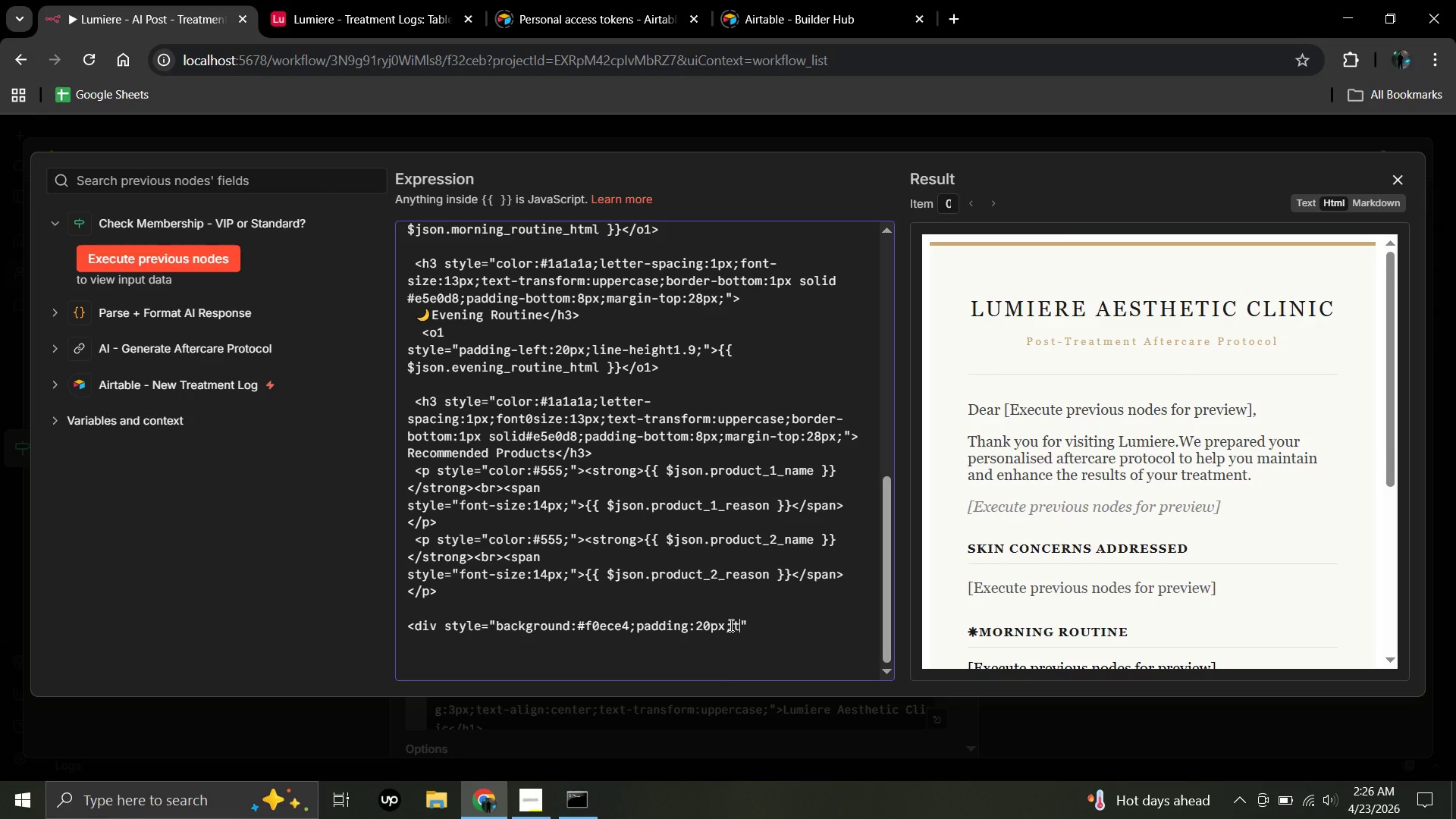 
type(text-align:center)
 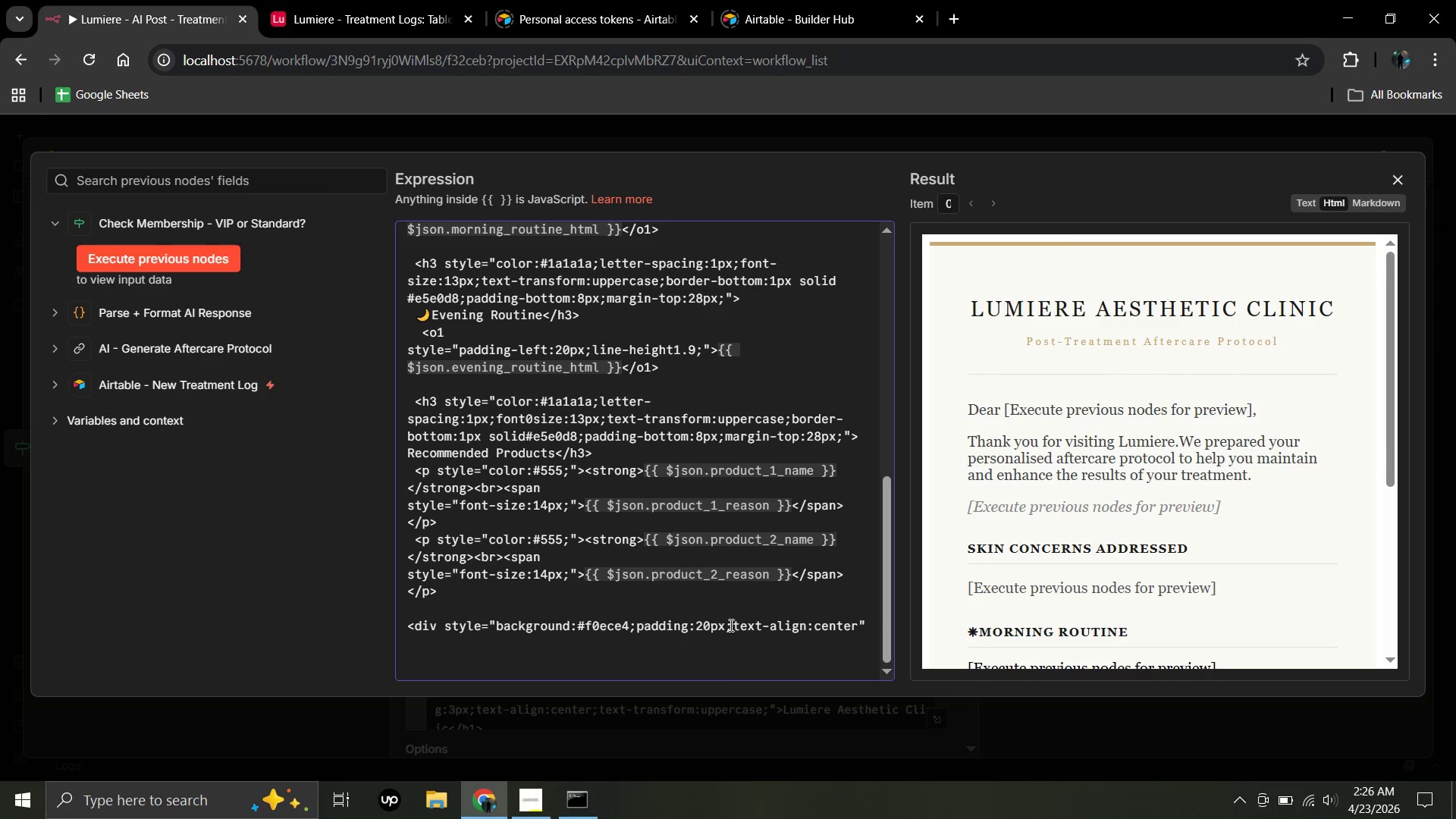 
type(;margin:32px)
 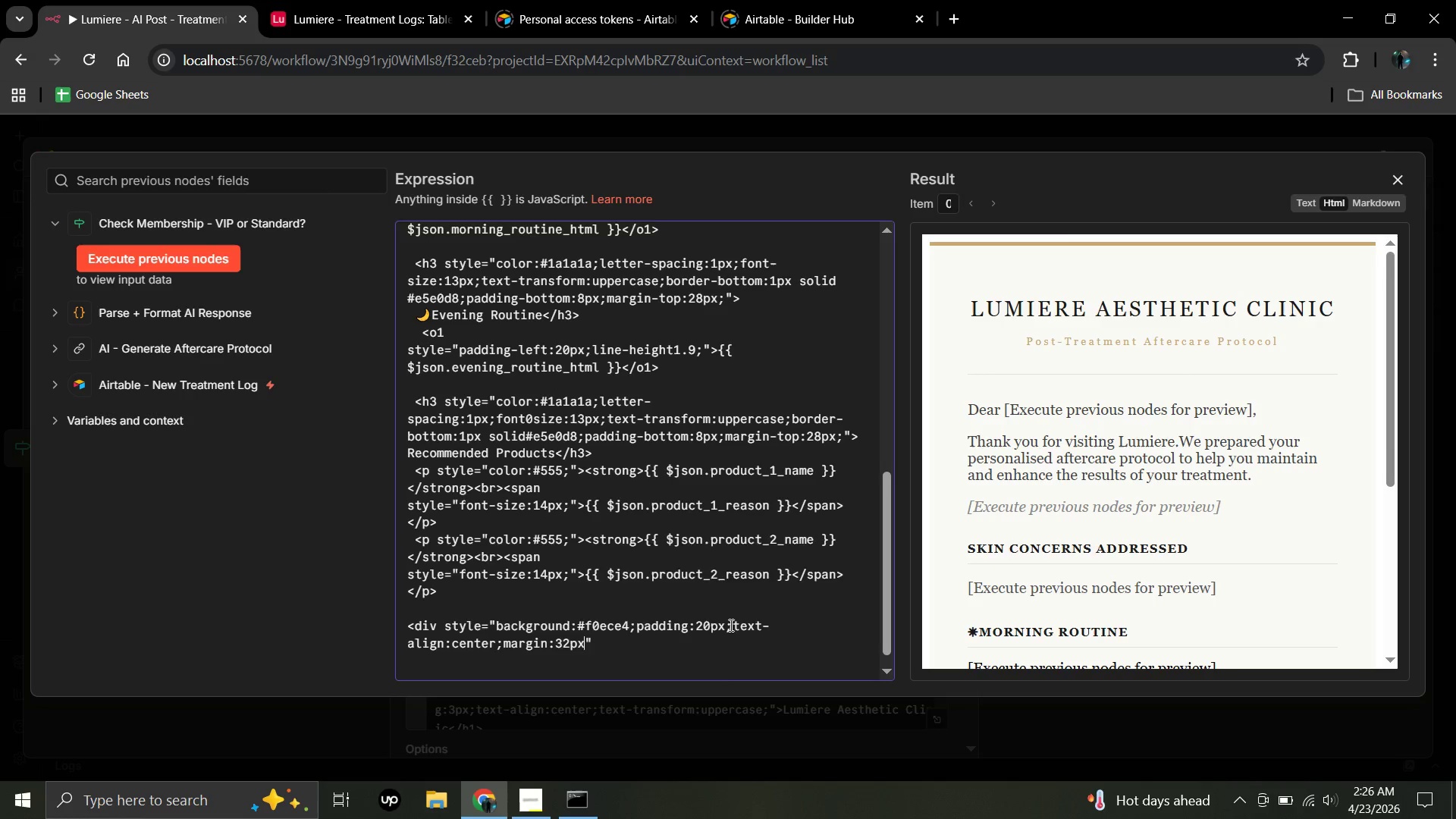 
wait(10.08)
 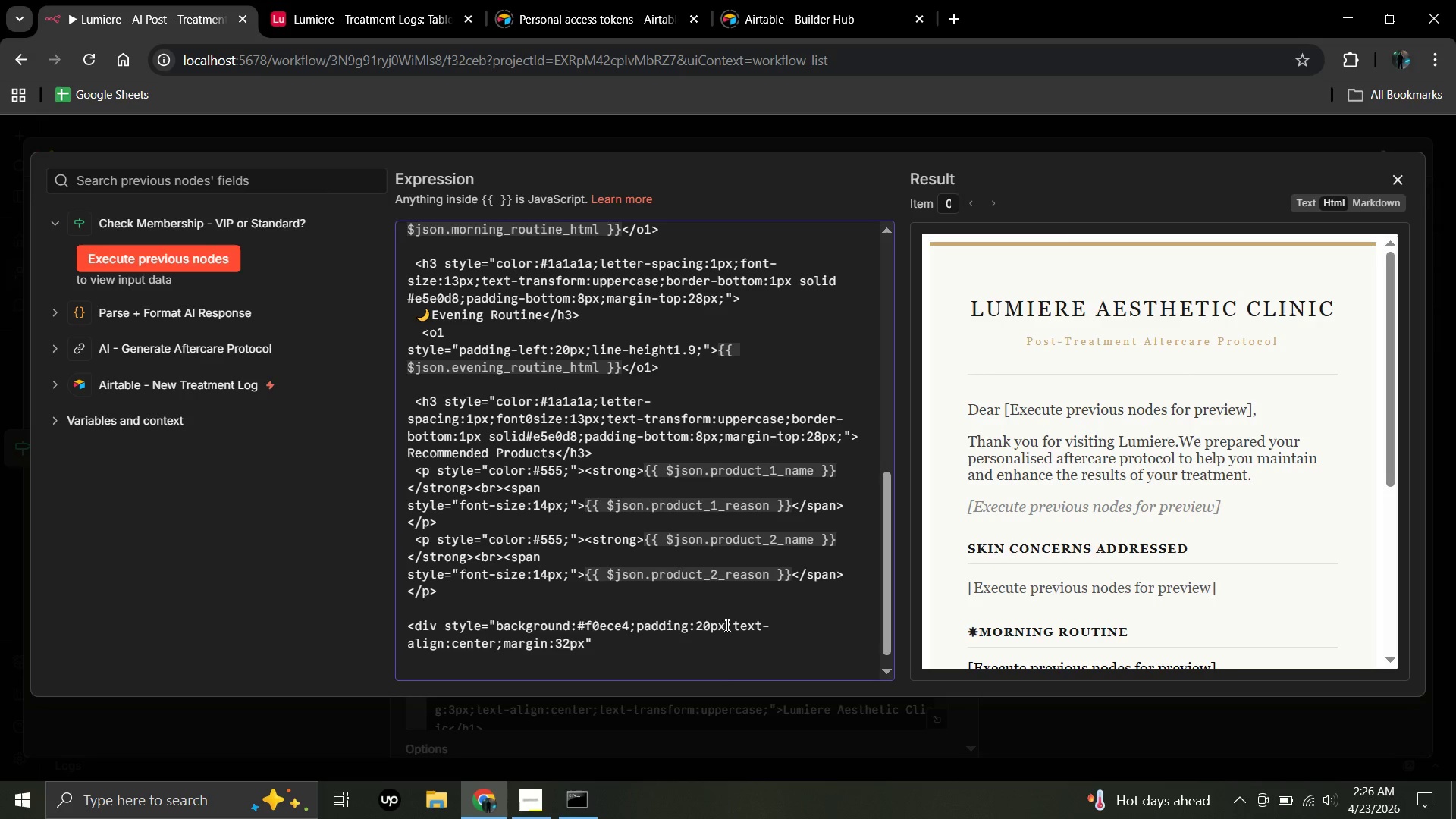 
type( o)
key(Backspace)
type(0;border-radius)
 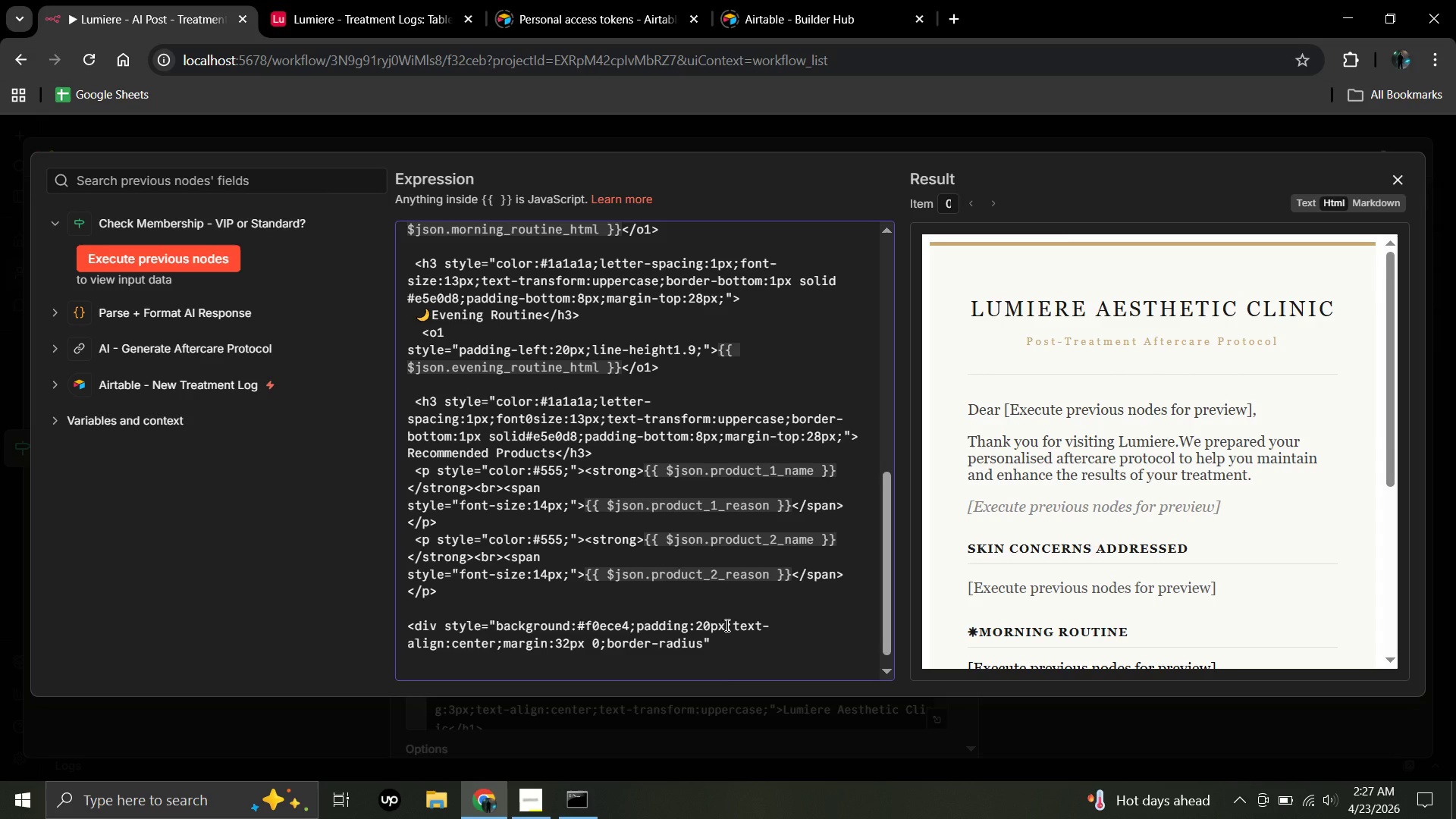 
key(Shift+Semicolon)
 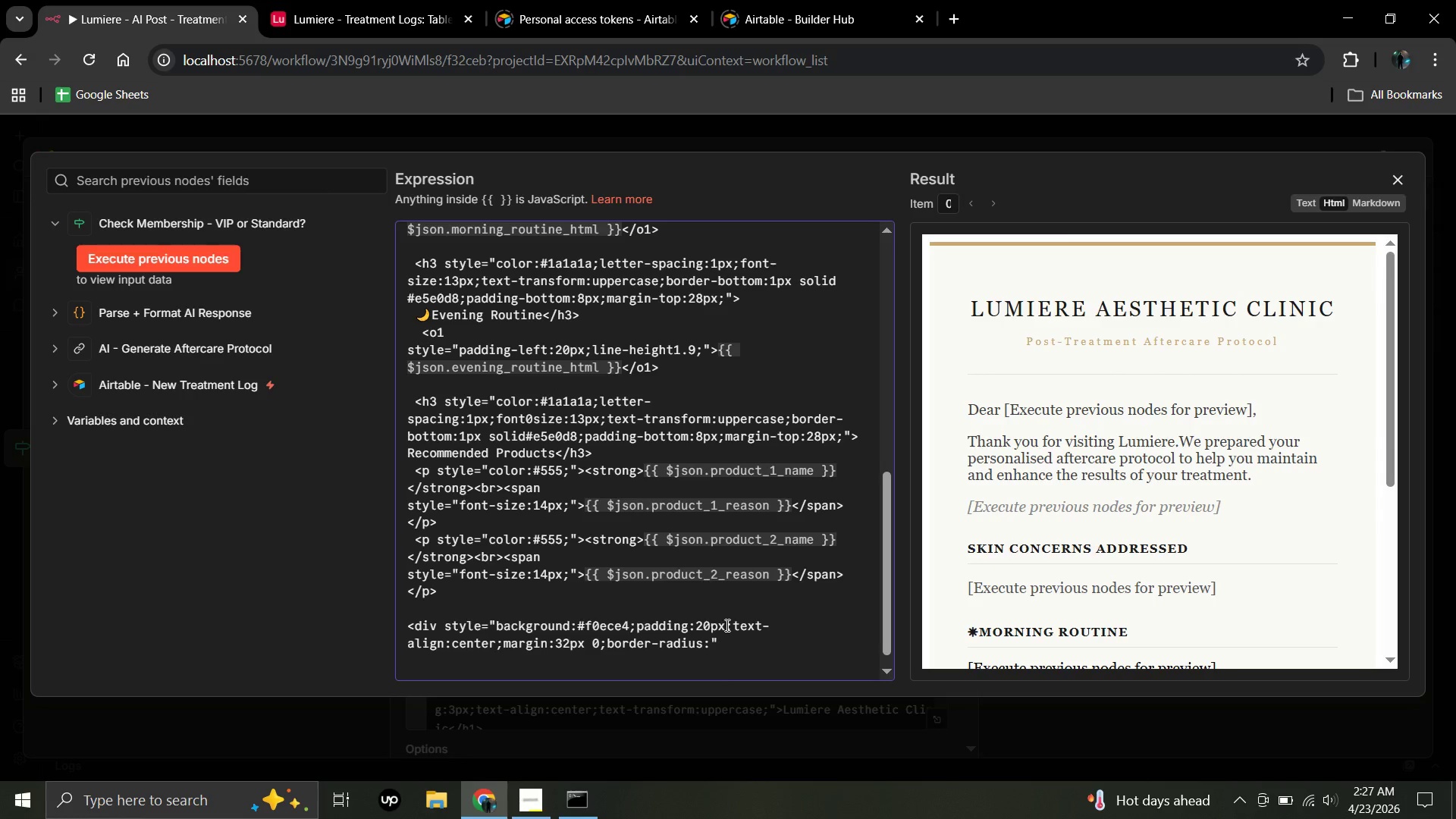 
type(4px;)
 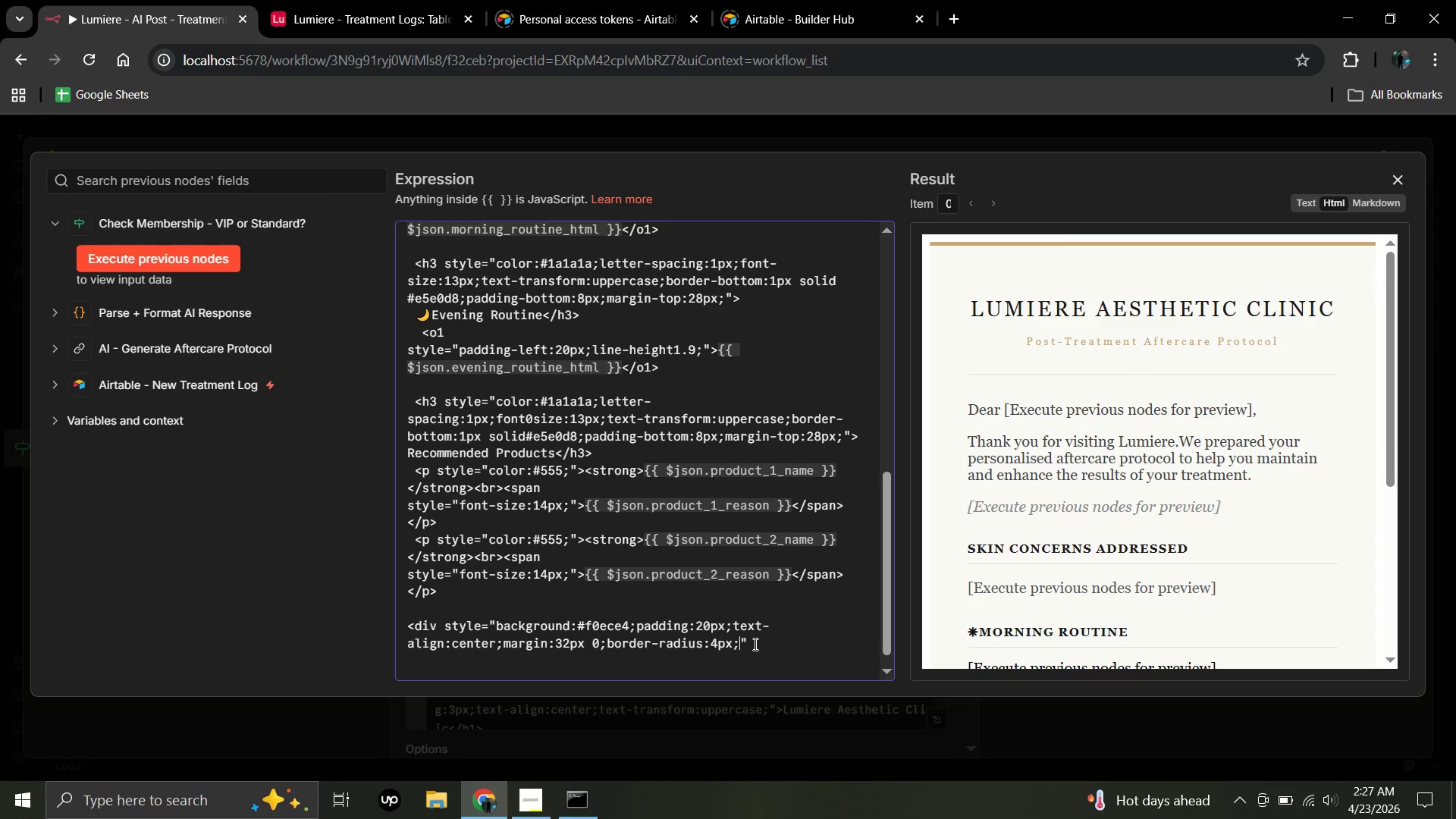 
left_click([754, 643])
 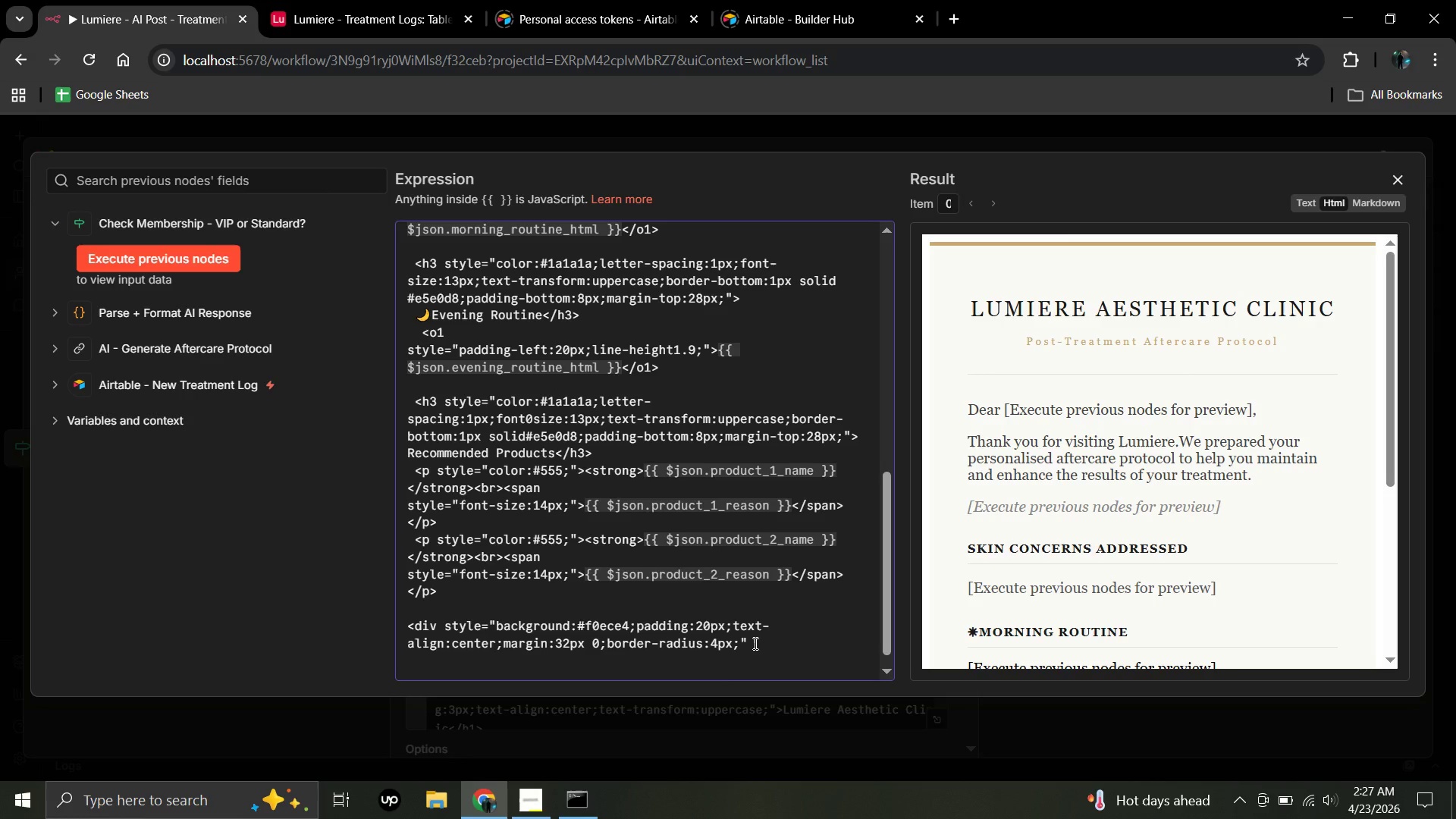 
key(Shift+Period)
 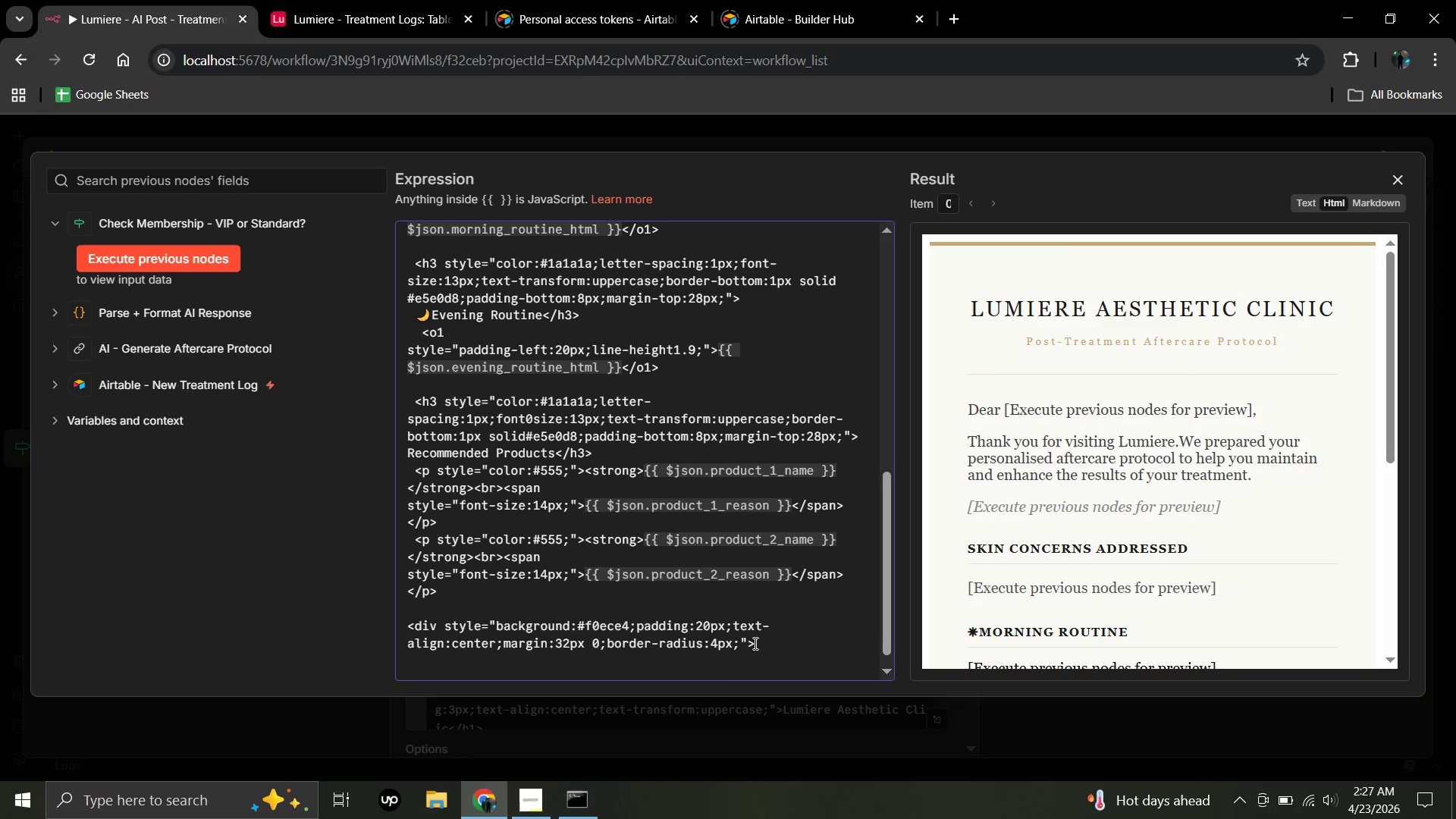 
key(Enter)
 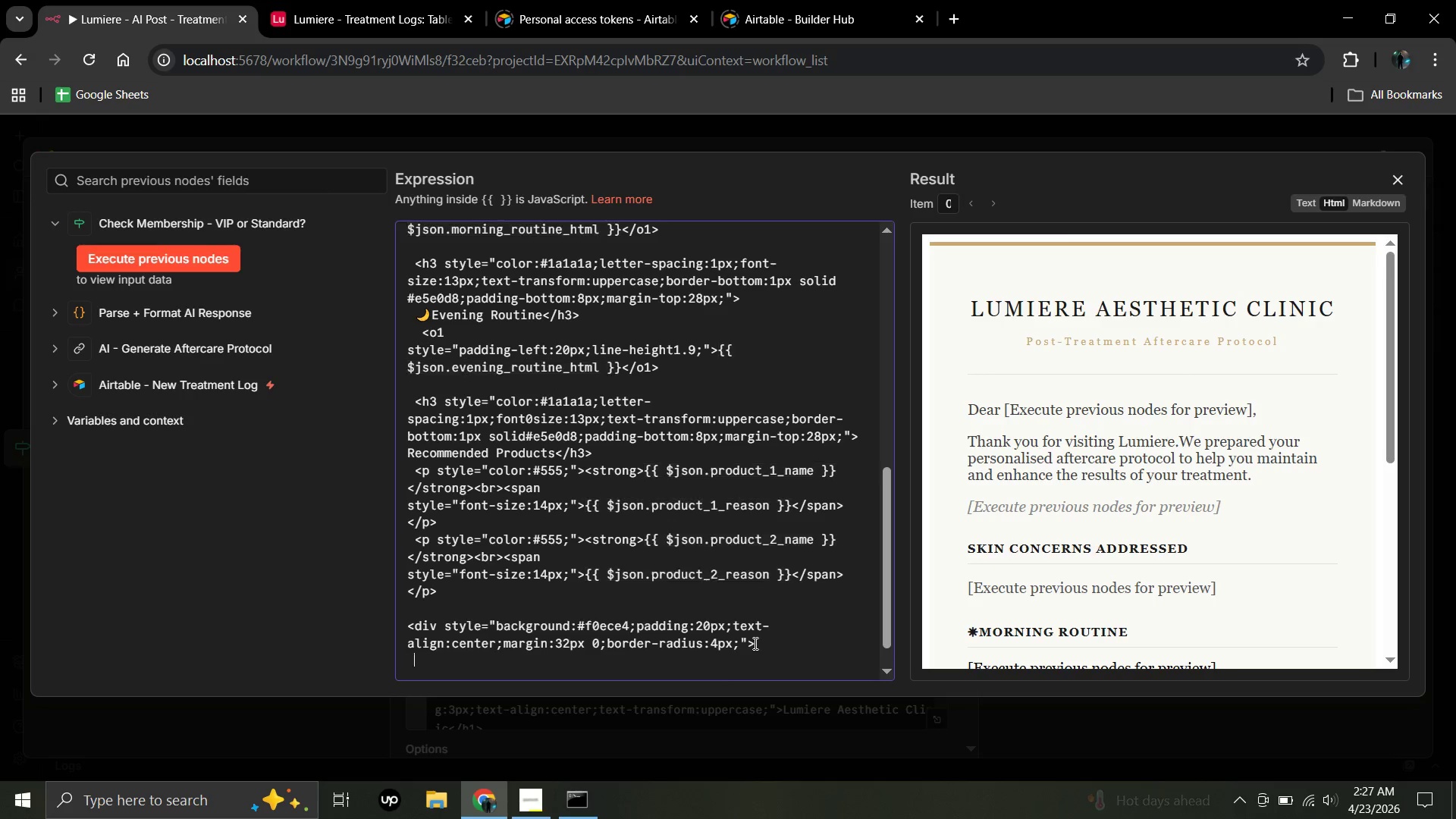 
type(   <p style="margin:)
 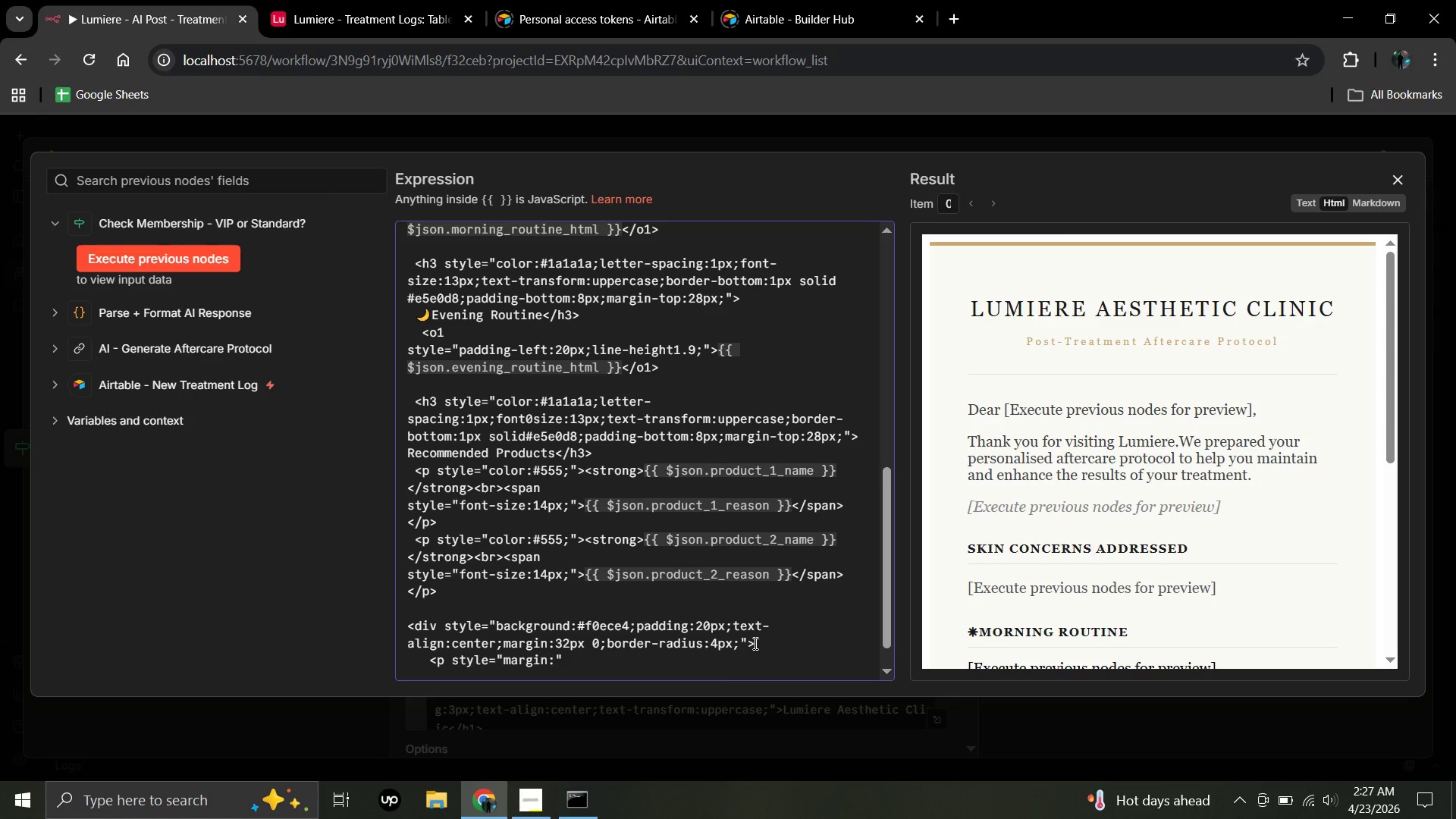 
key(0)
 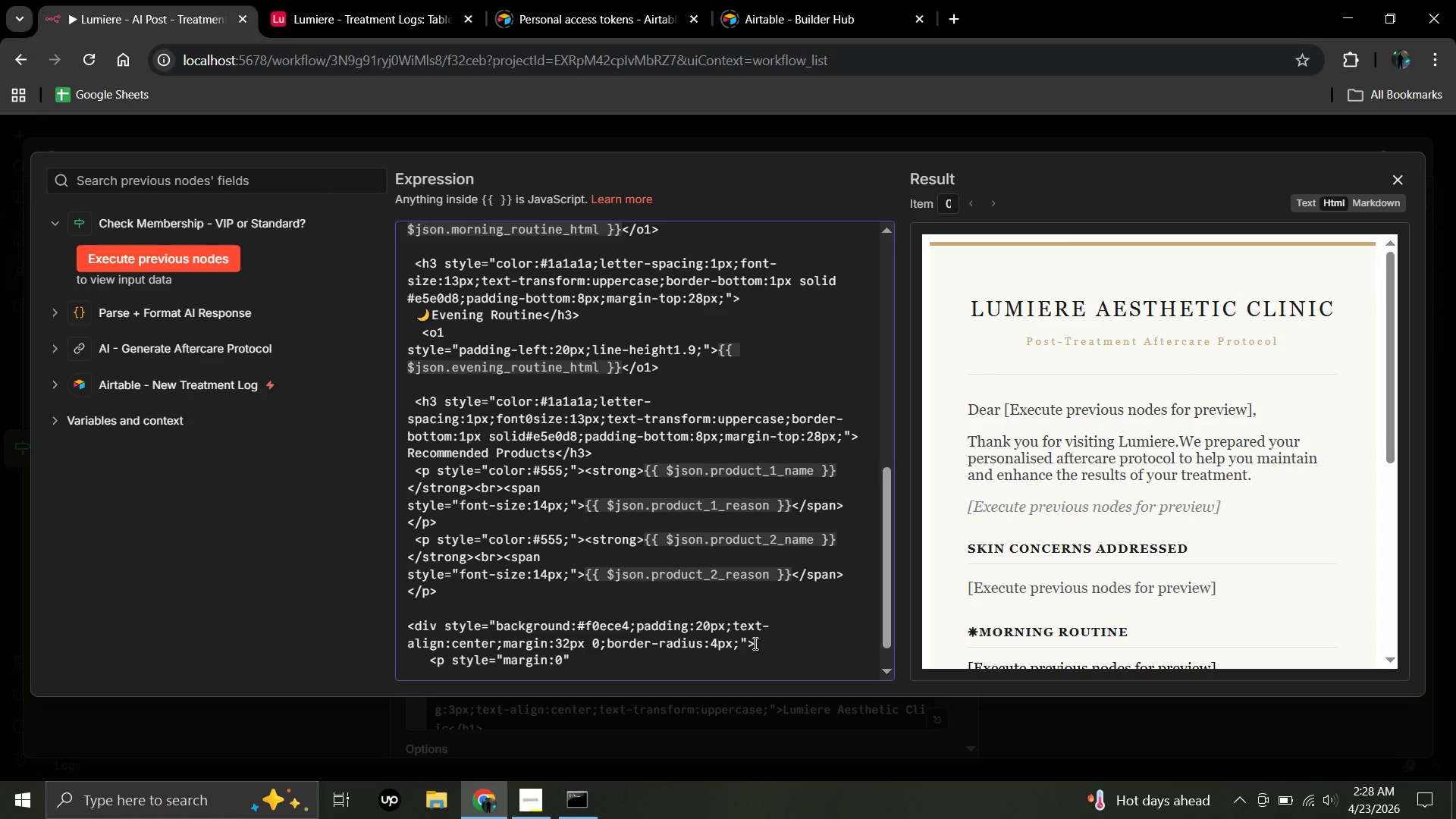 
type(;color:#)
 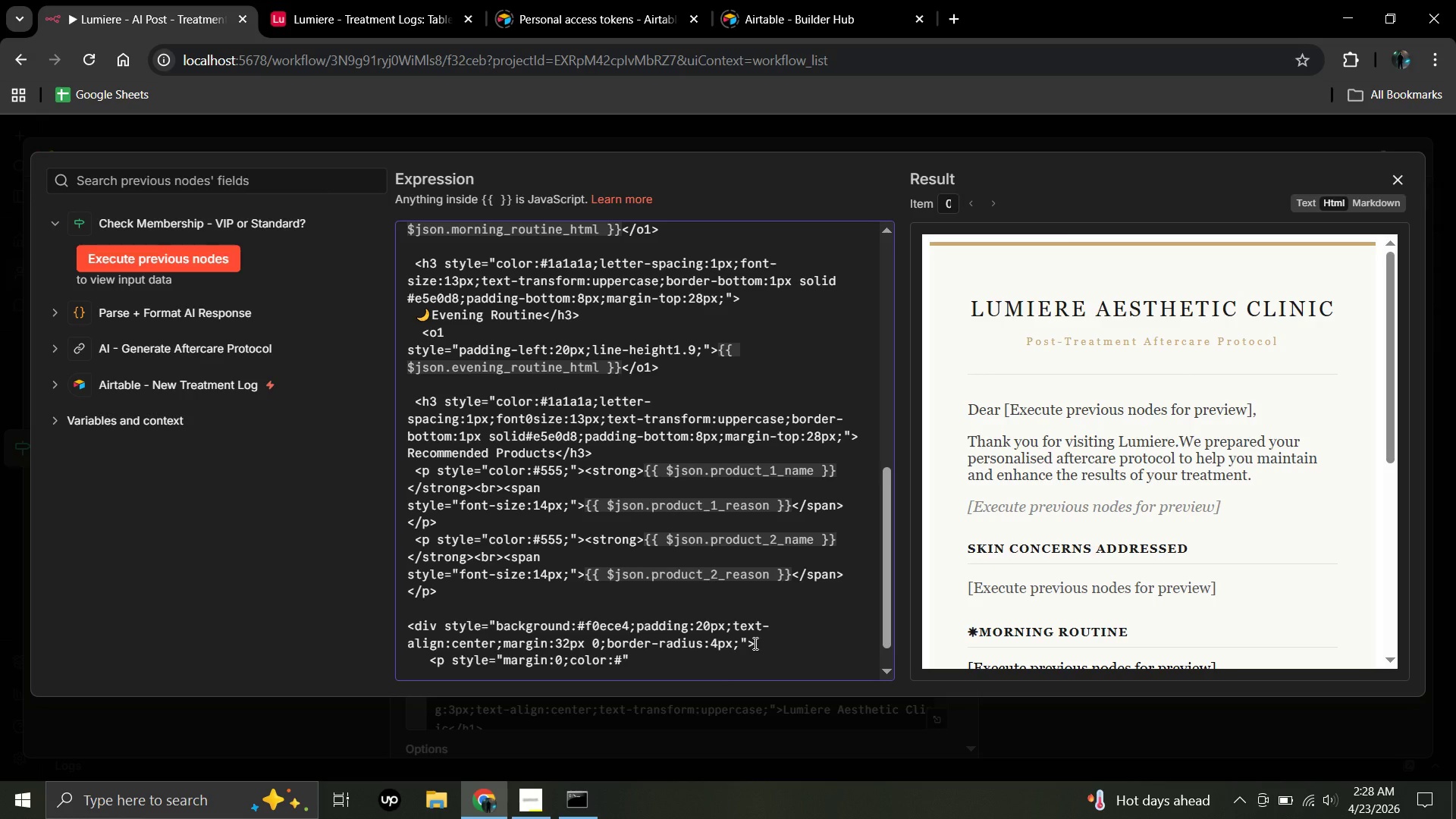 
wait(18.34)
 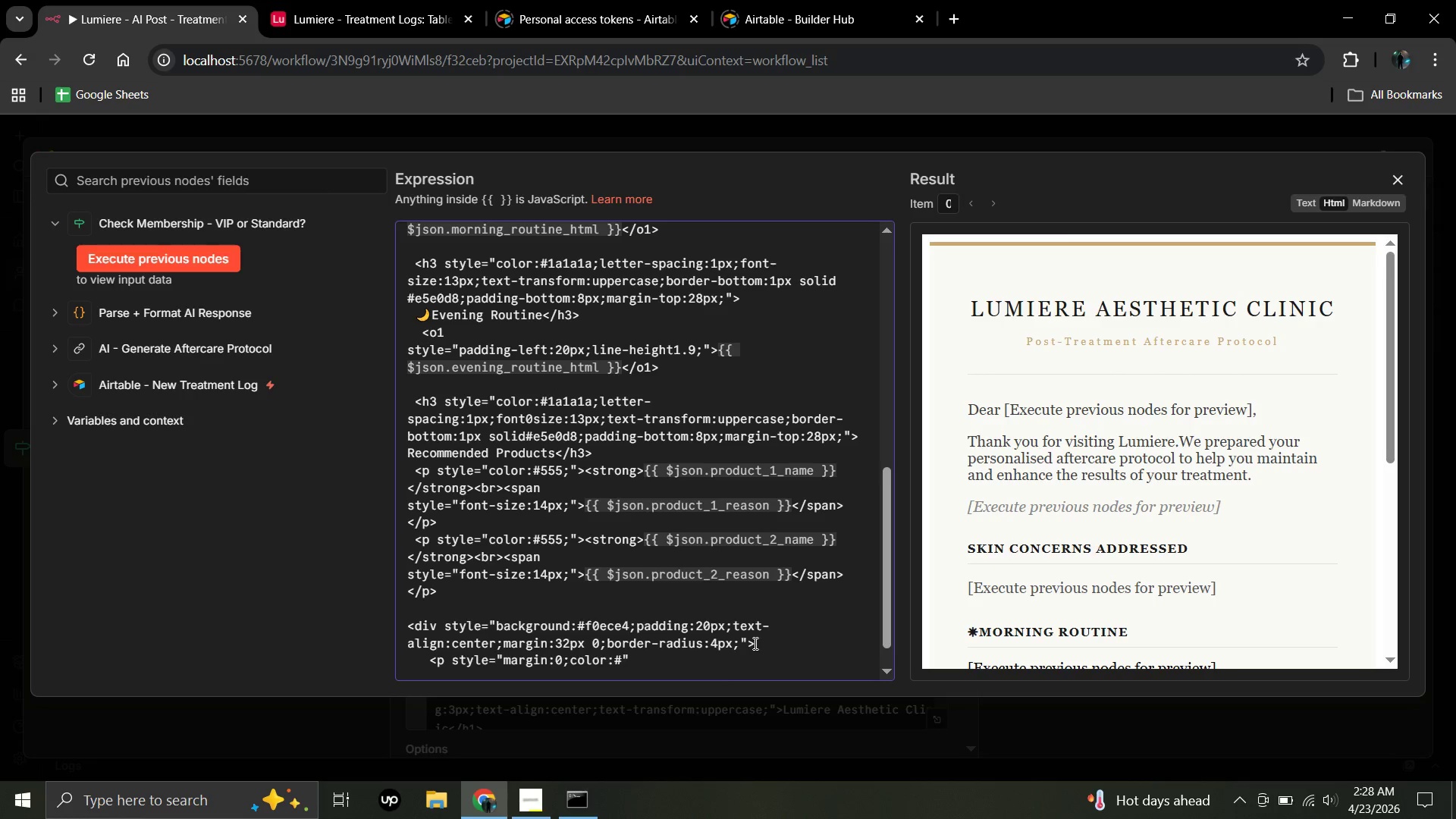 
type(666)
 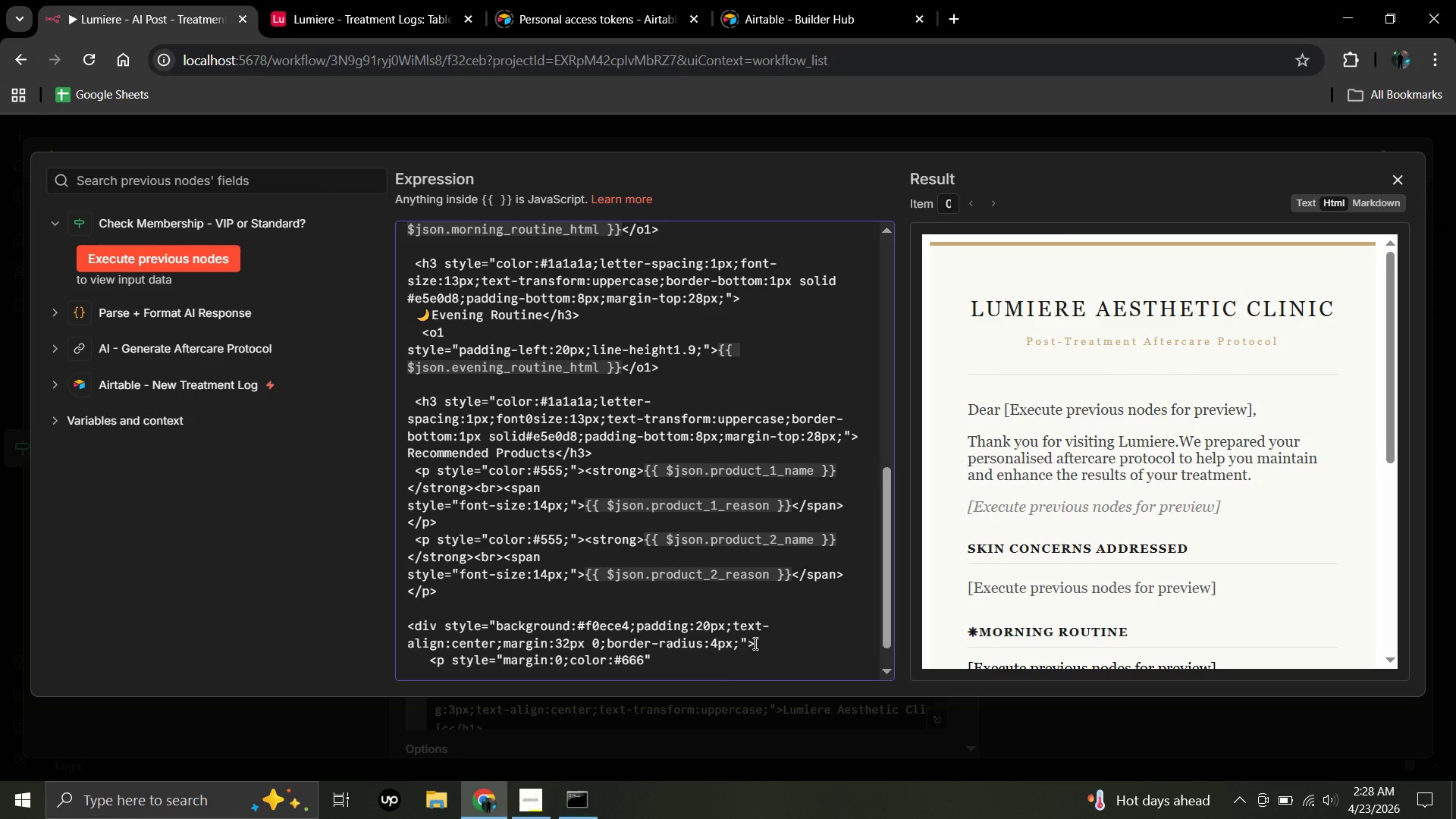 
type(;font-size:14px;>Intrested in enhanced resultd)
key(Backspace)
type(s)
 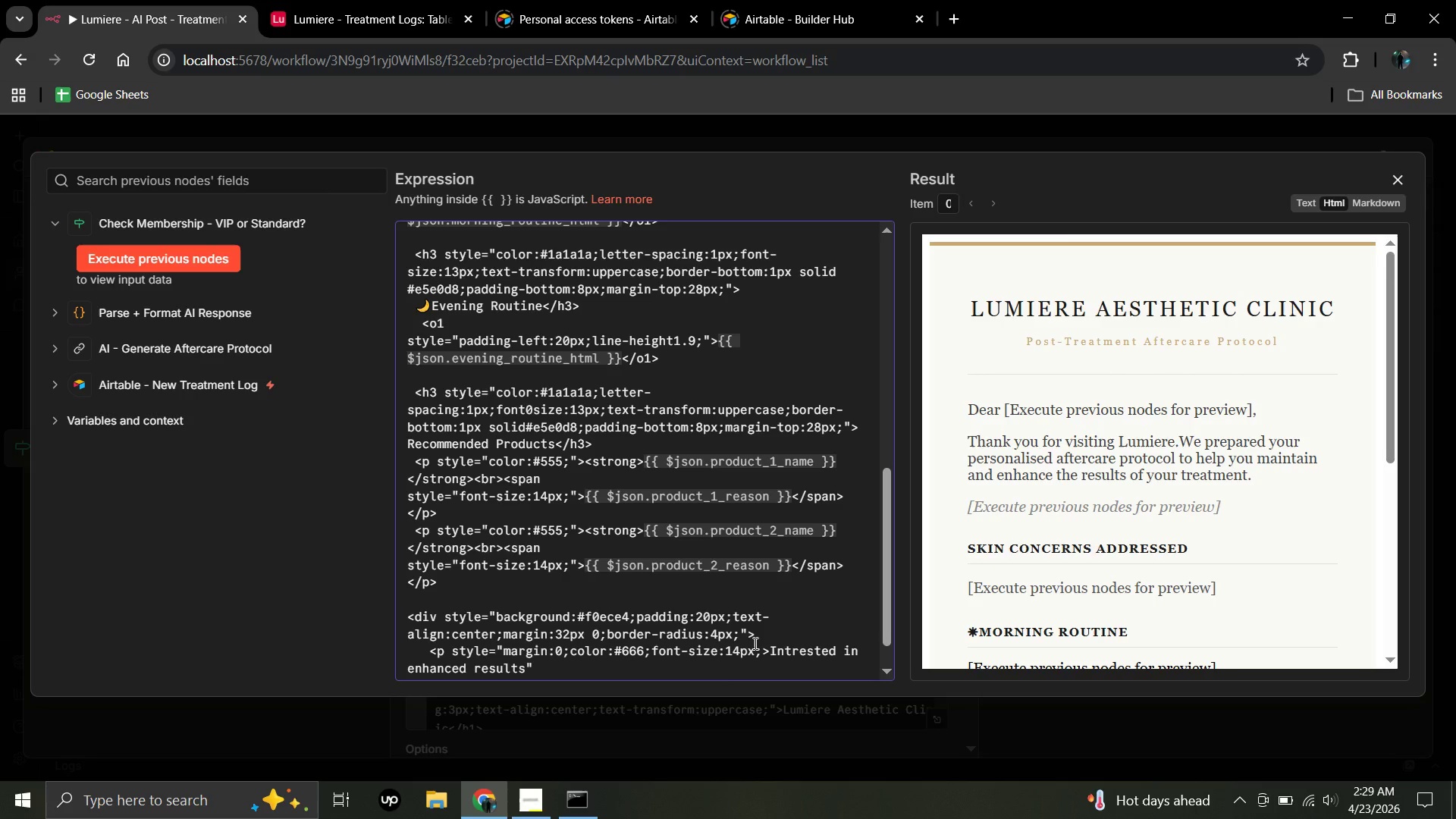 
key(Shift+Slash)
 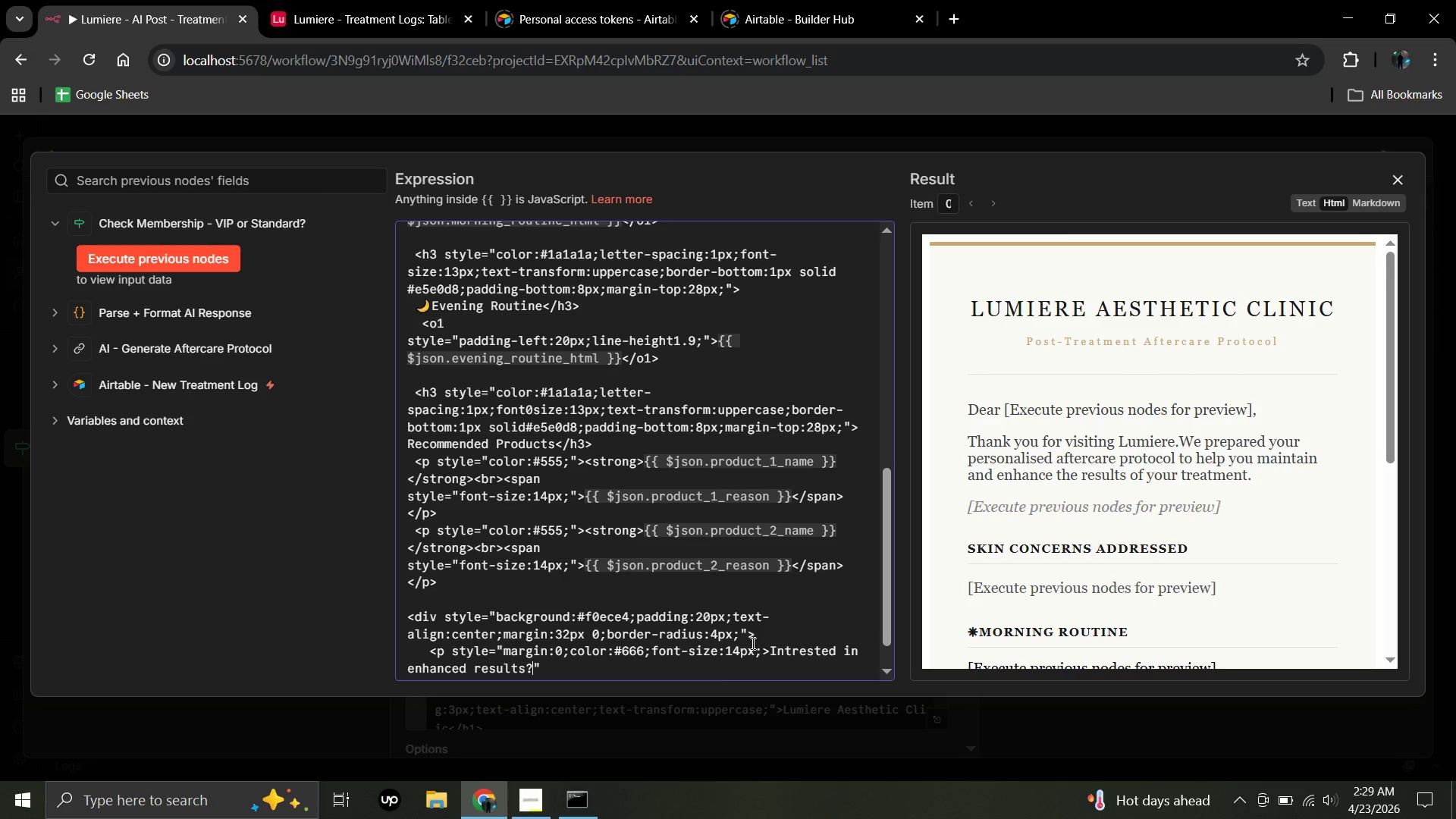 
wait(10.36)
 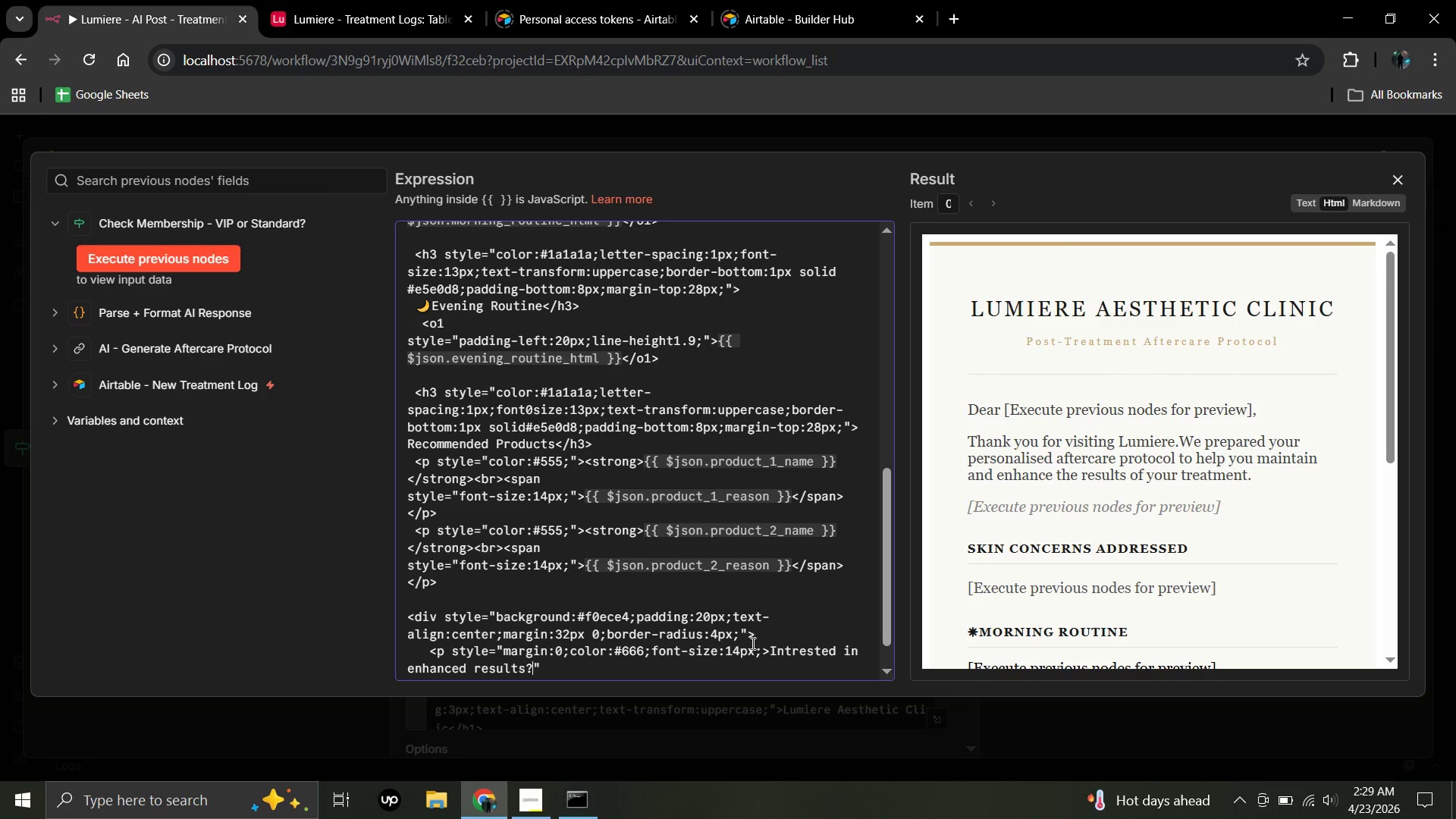 
left_click([531, 668])
 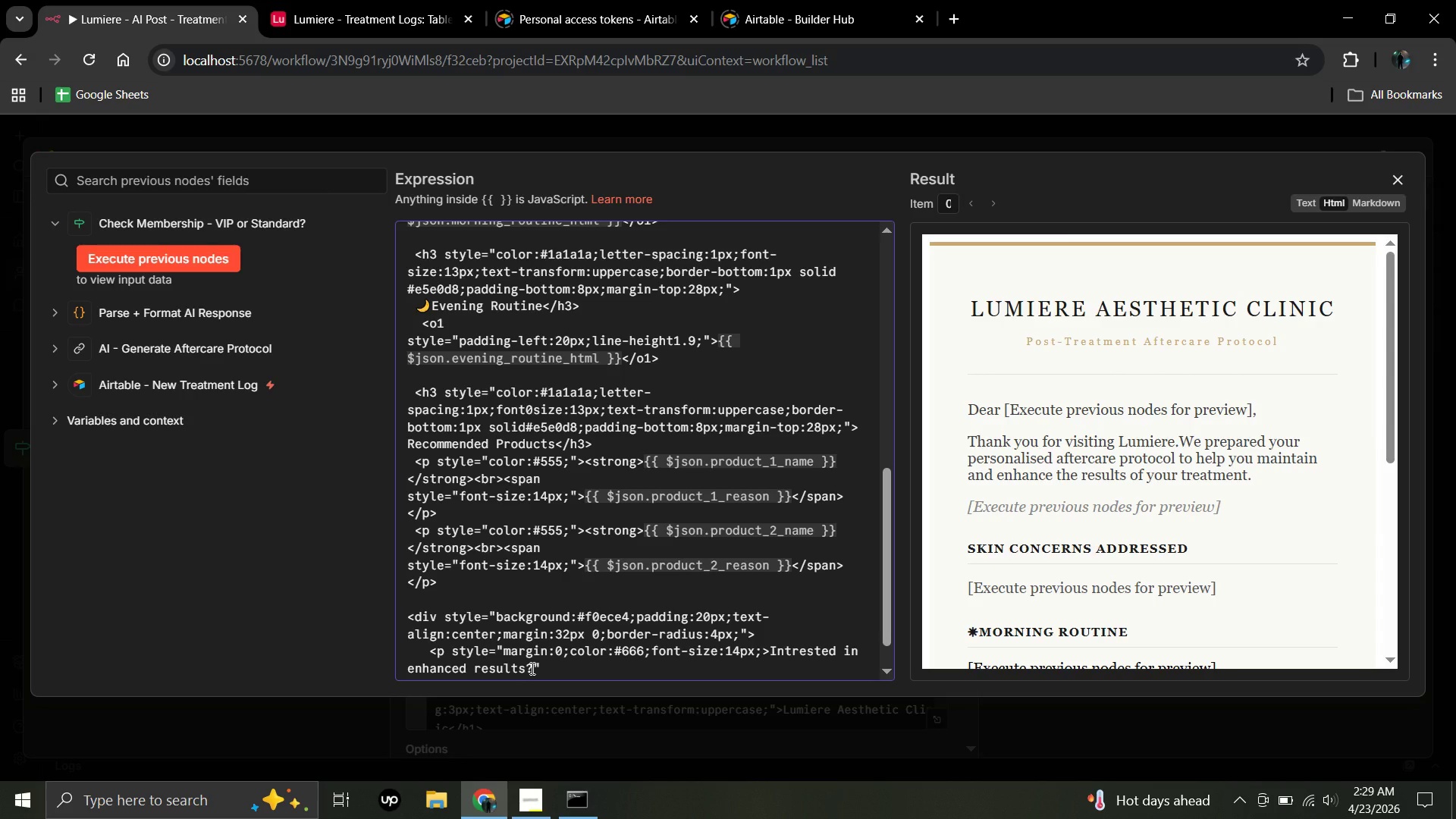 
type(Ask us about our <strong>VIP Membership)
 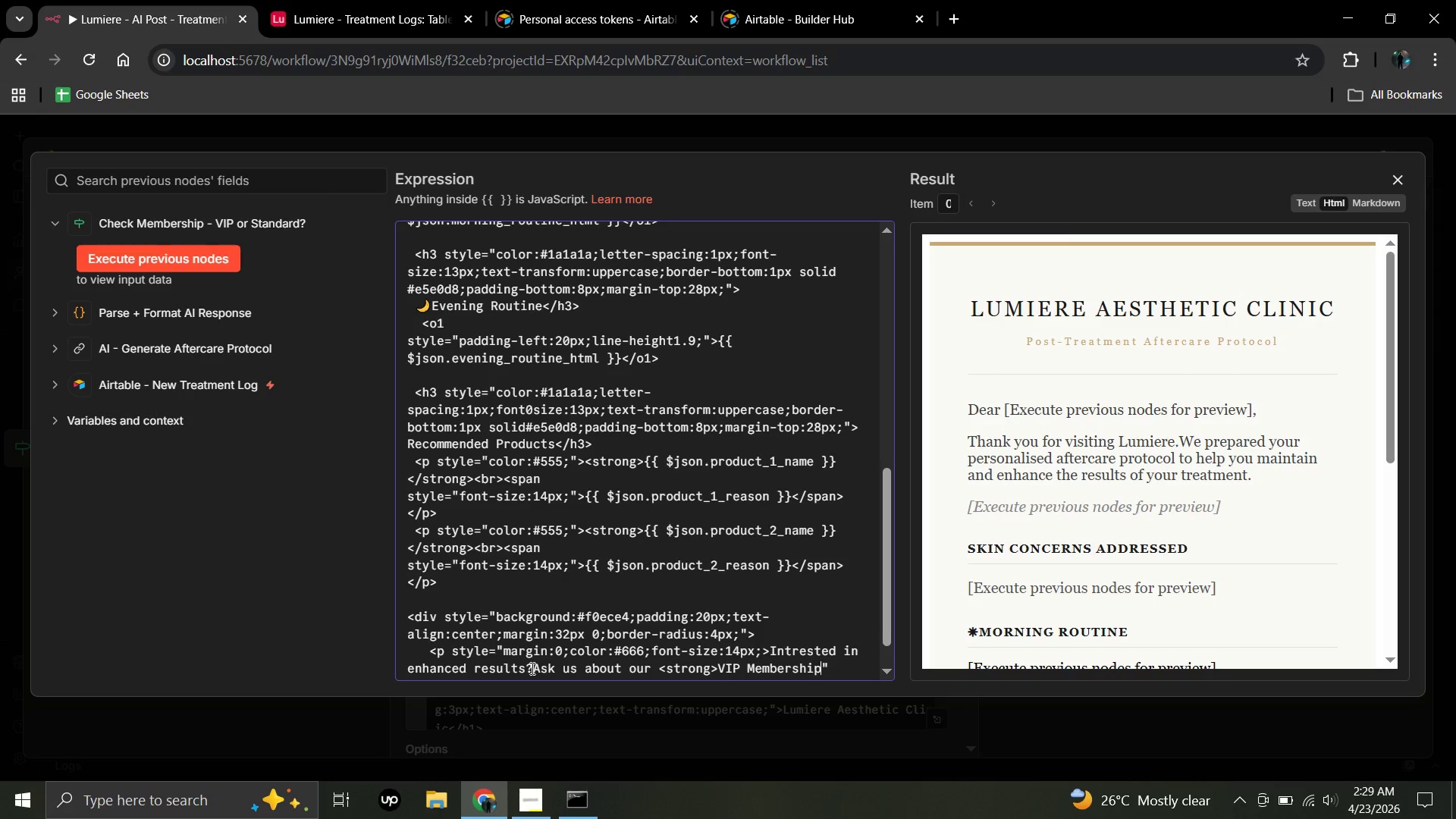 
type(</strong> for priority bookings and exclusive disci)
key(Backspace)
type(ounts.)
 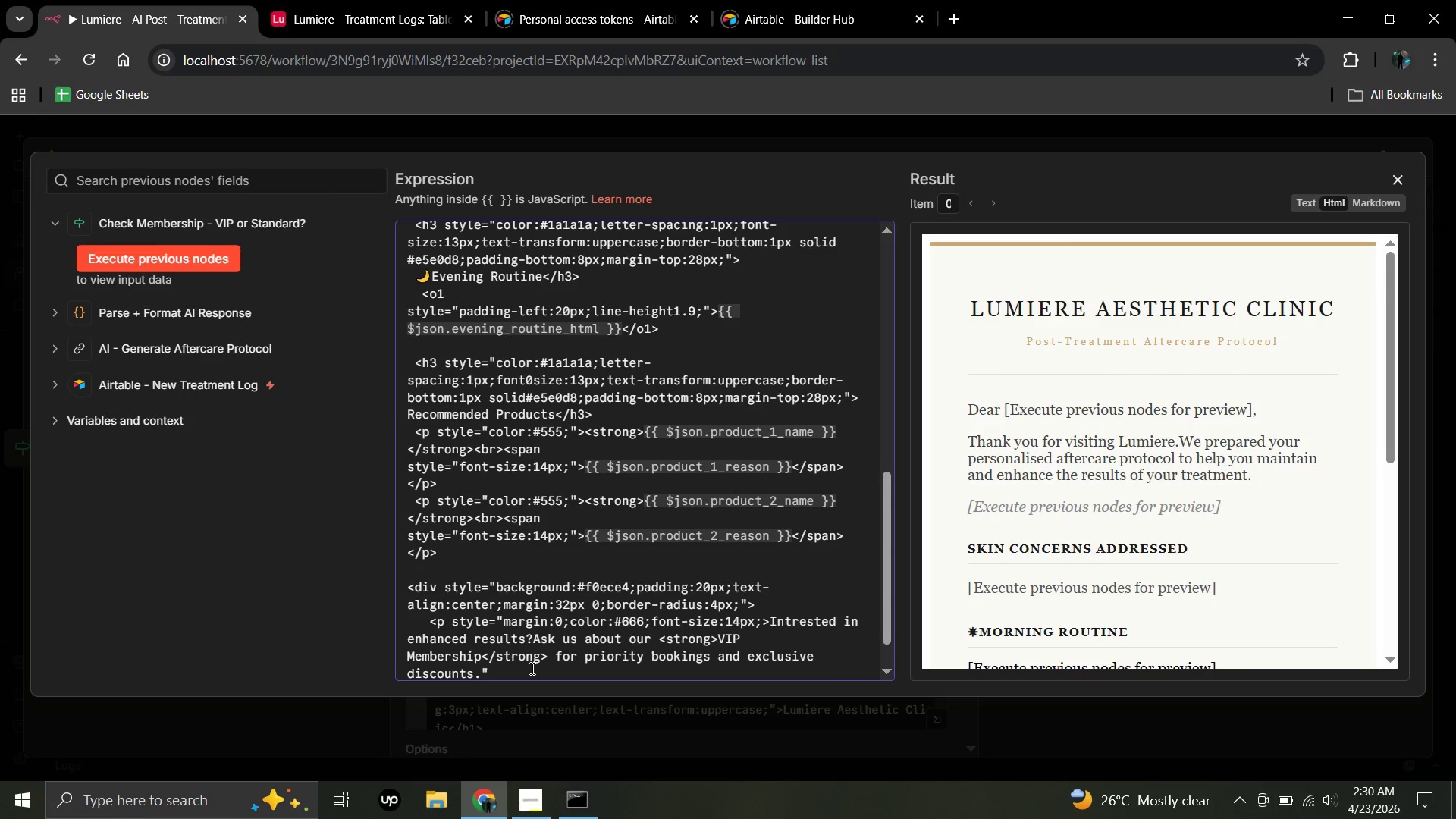 
wait(16.44)
 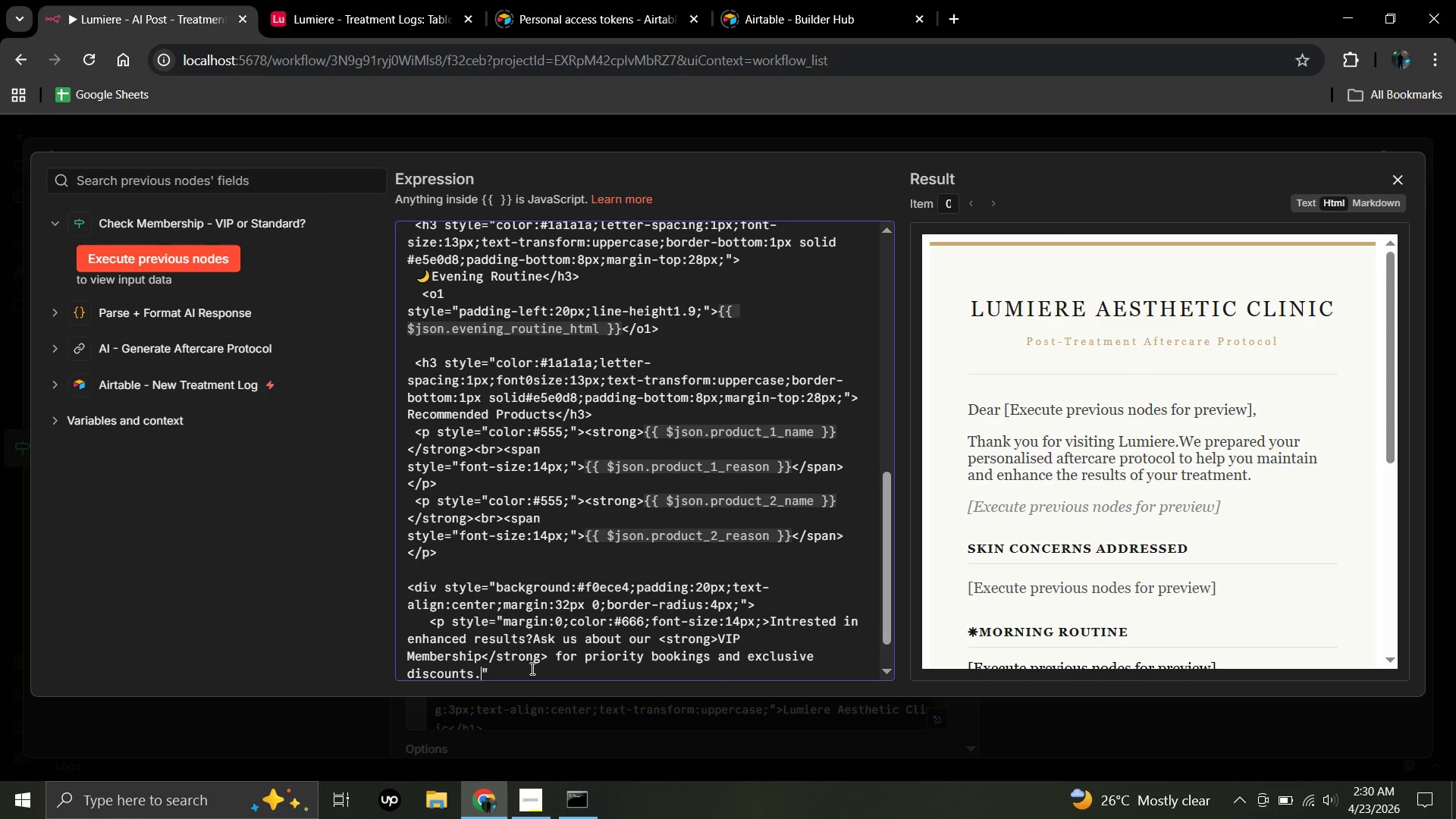 
left_click([761, 620])
 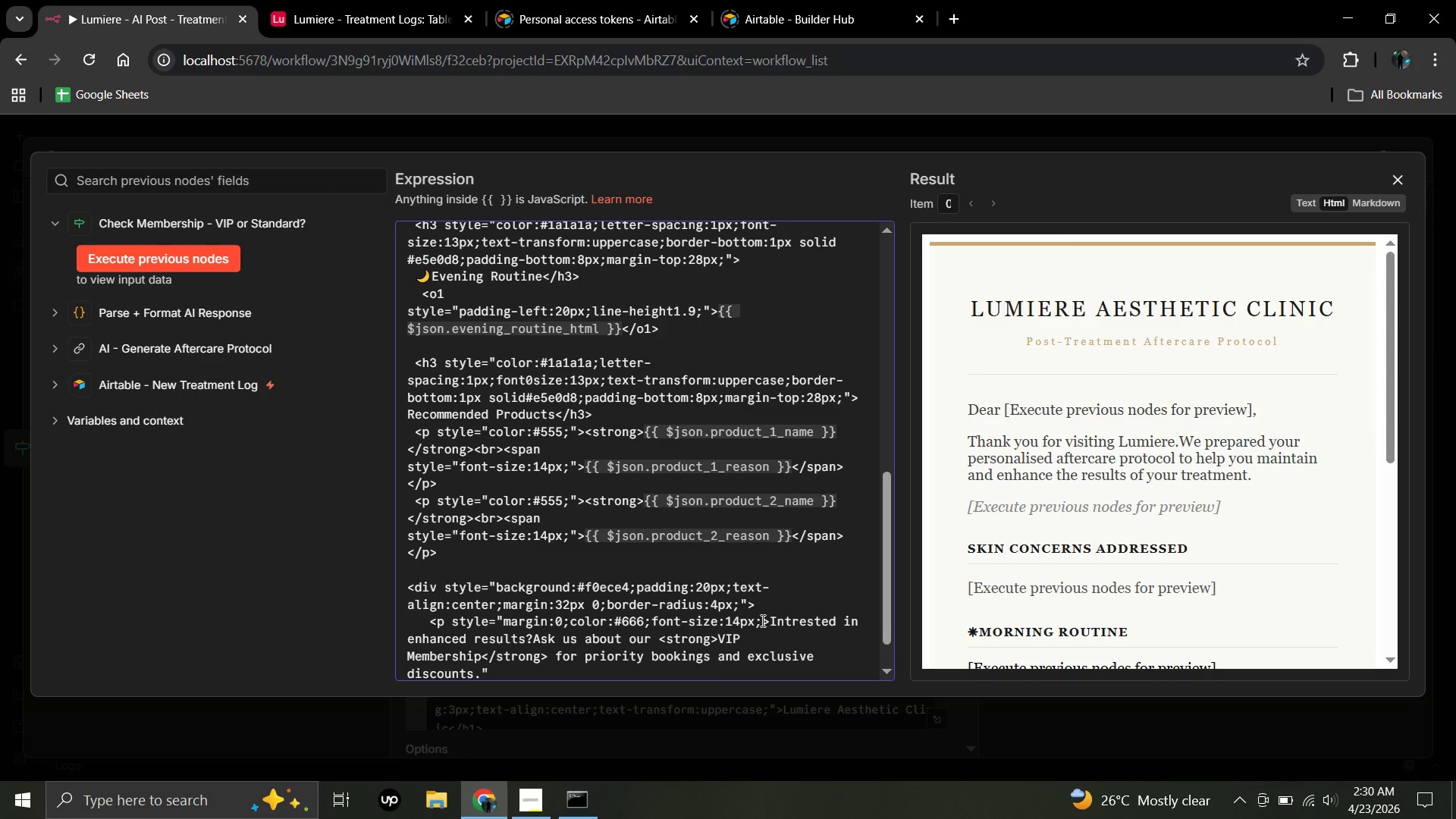 
key(Shift+Quote)
 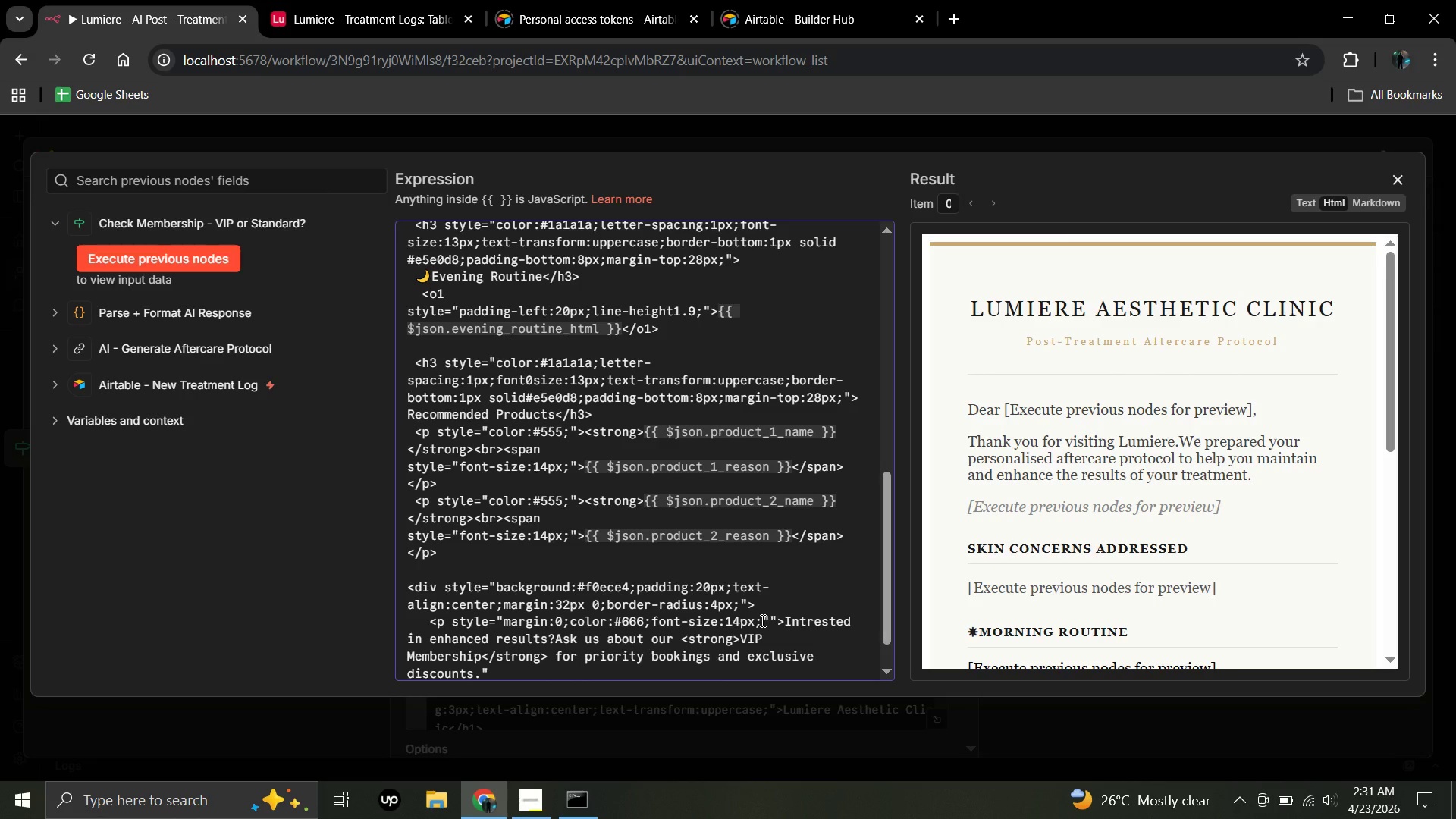 
key(Space)
 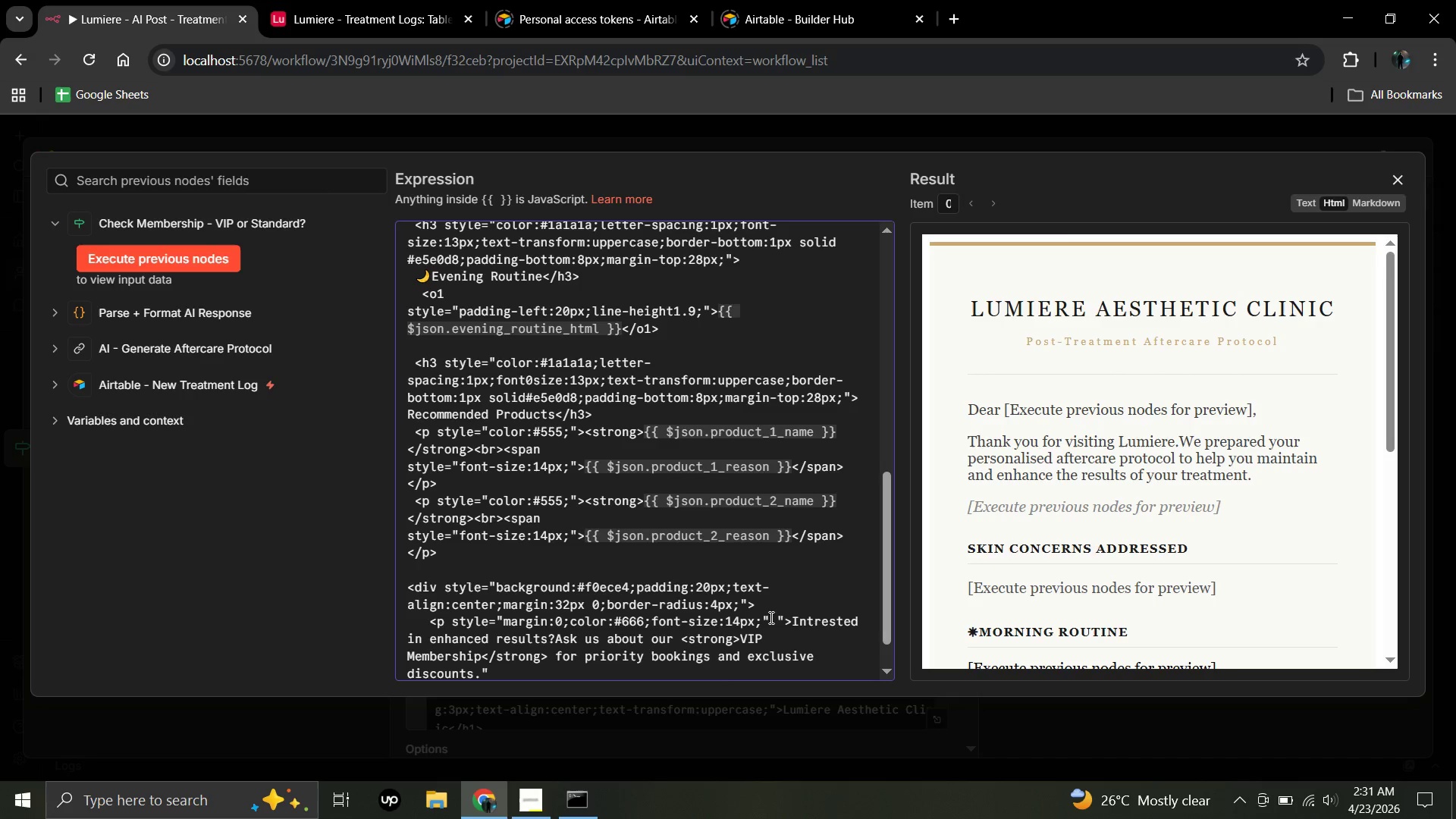 
left_click([770, 617])
 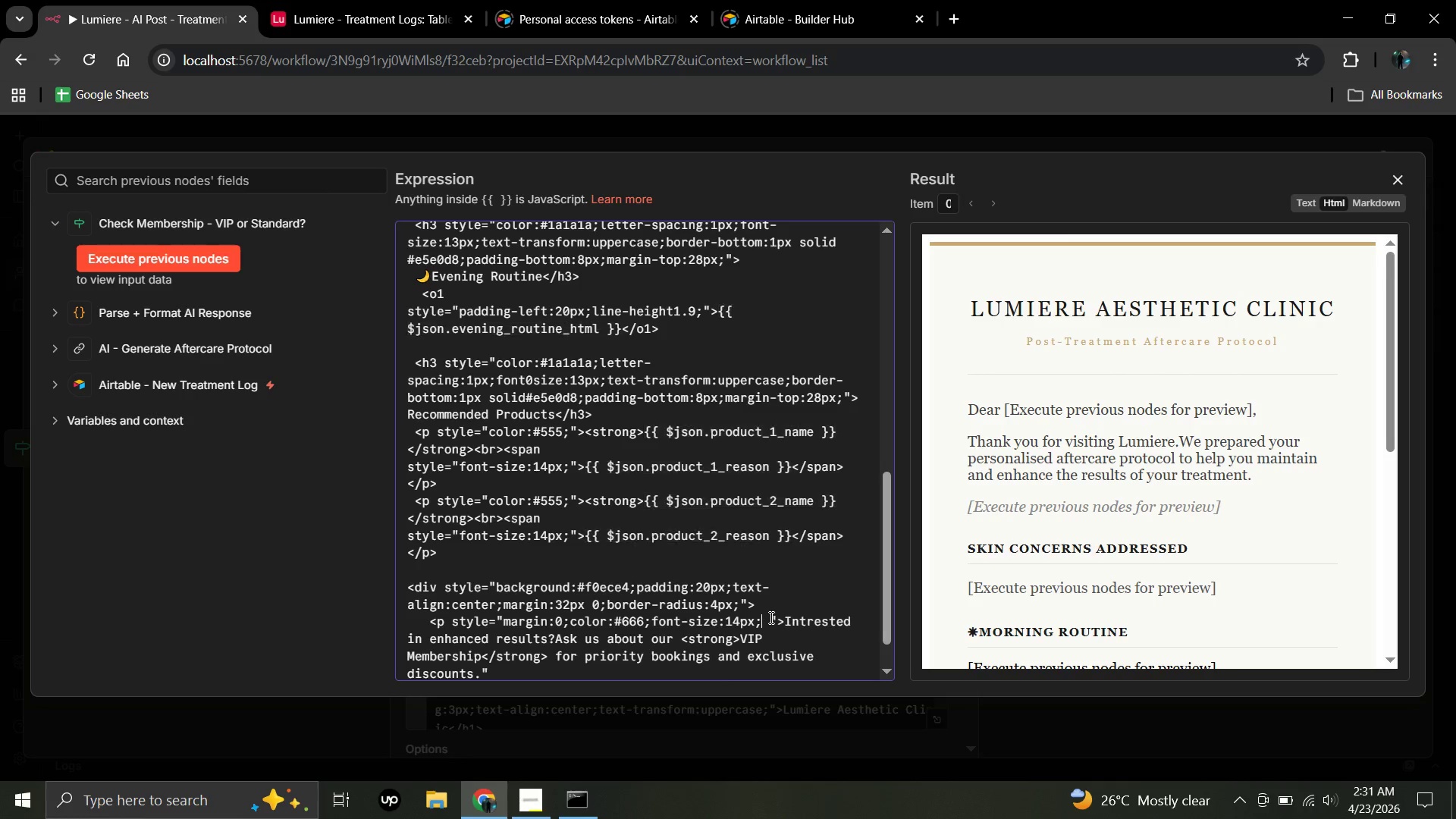 
key(Backspace)
 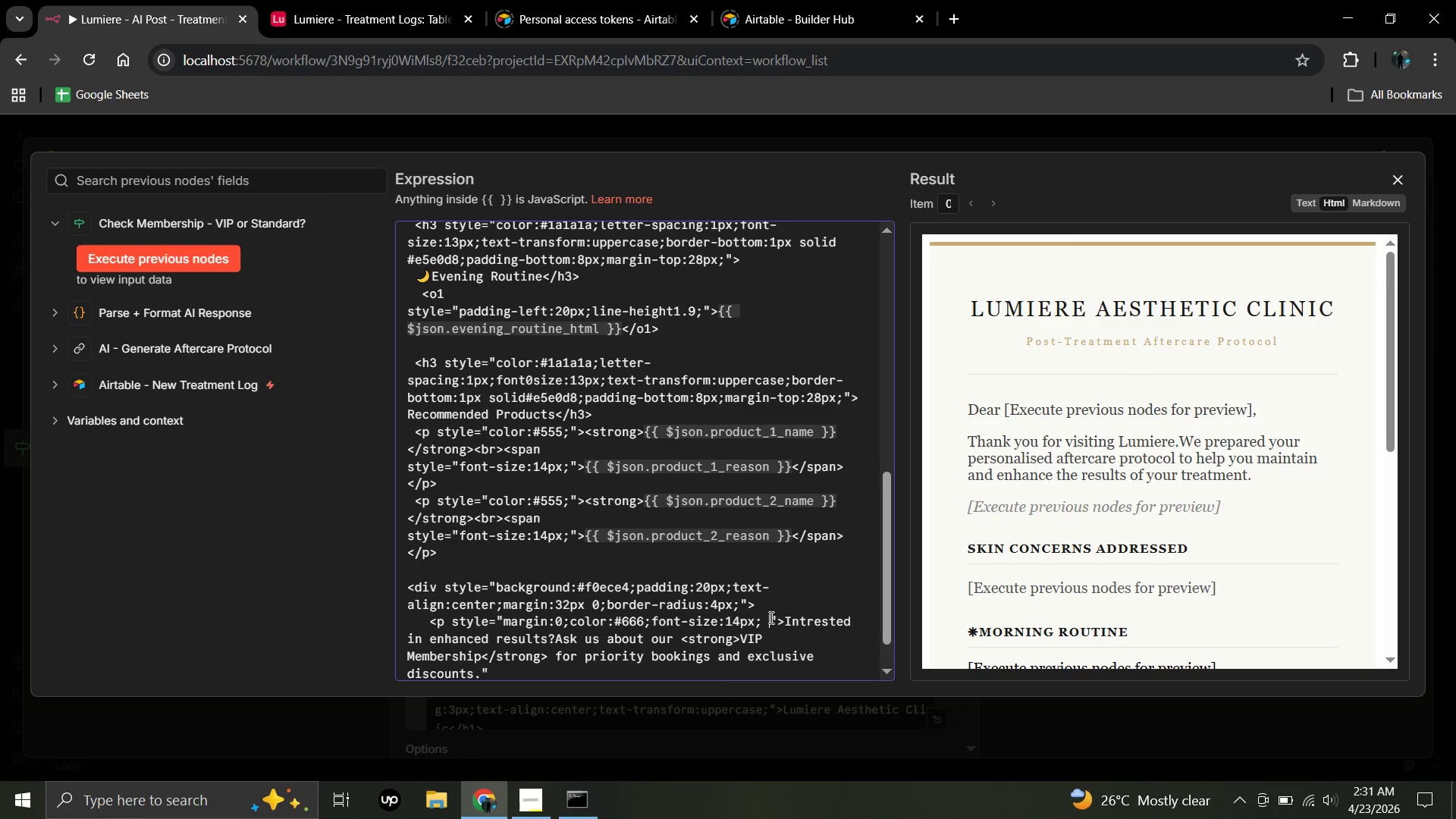 
left_click([770, 617])
 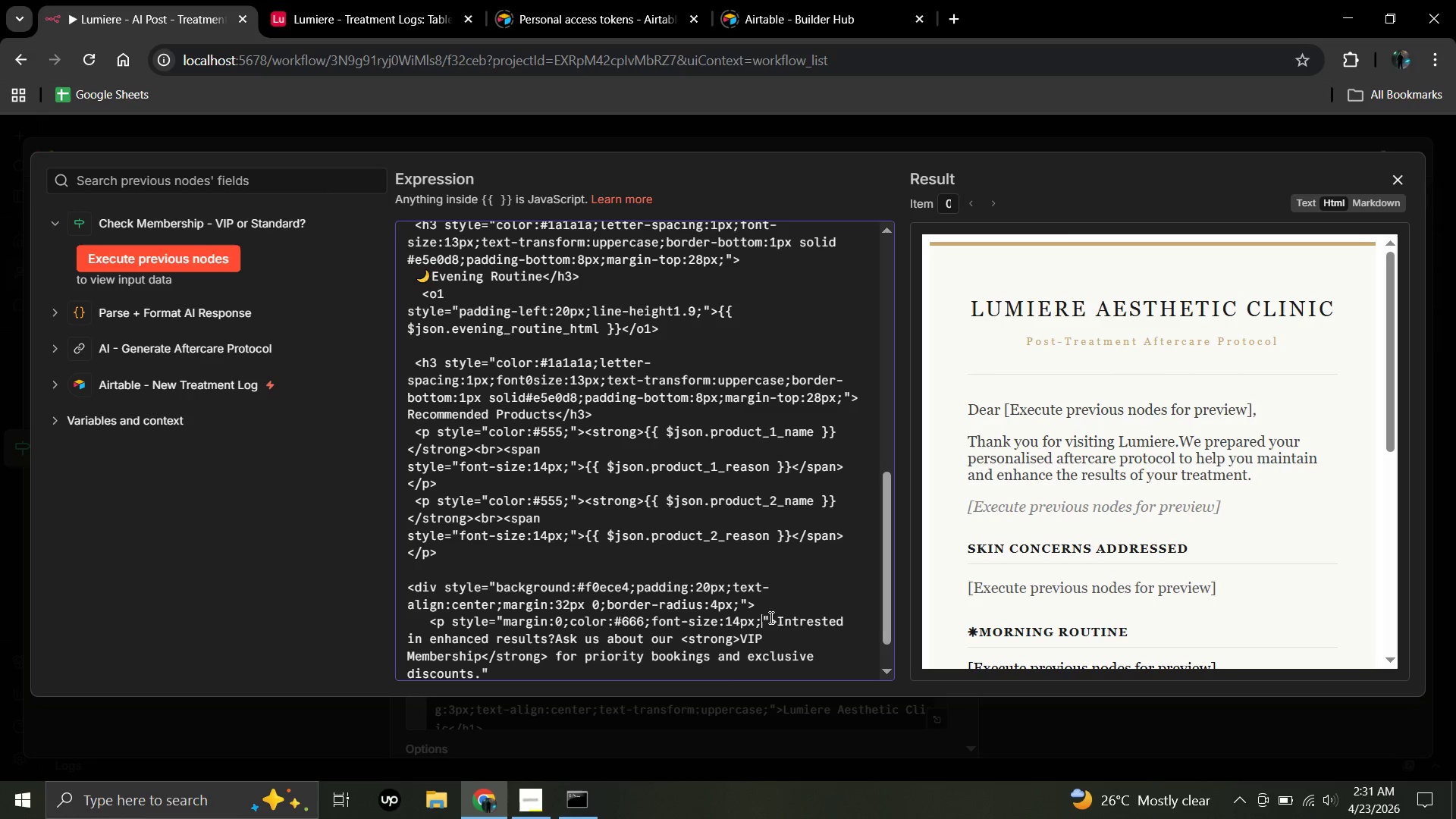 
key(Backspace)
 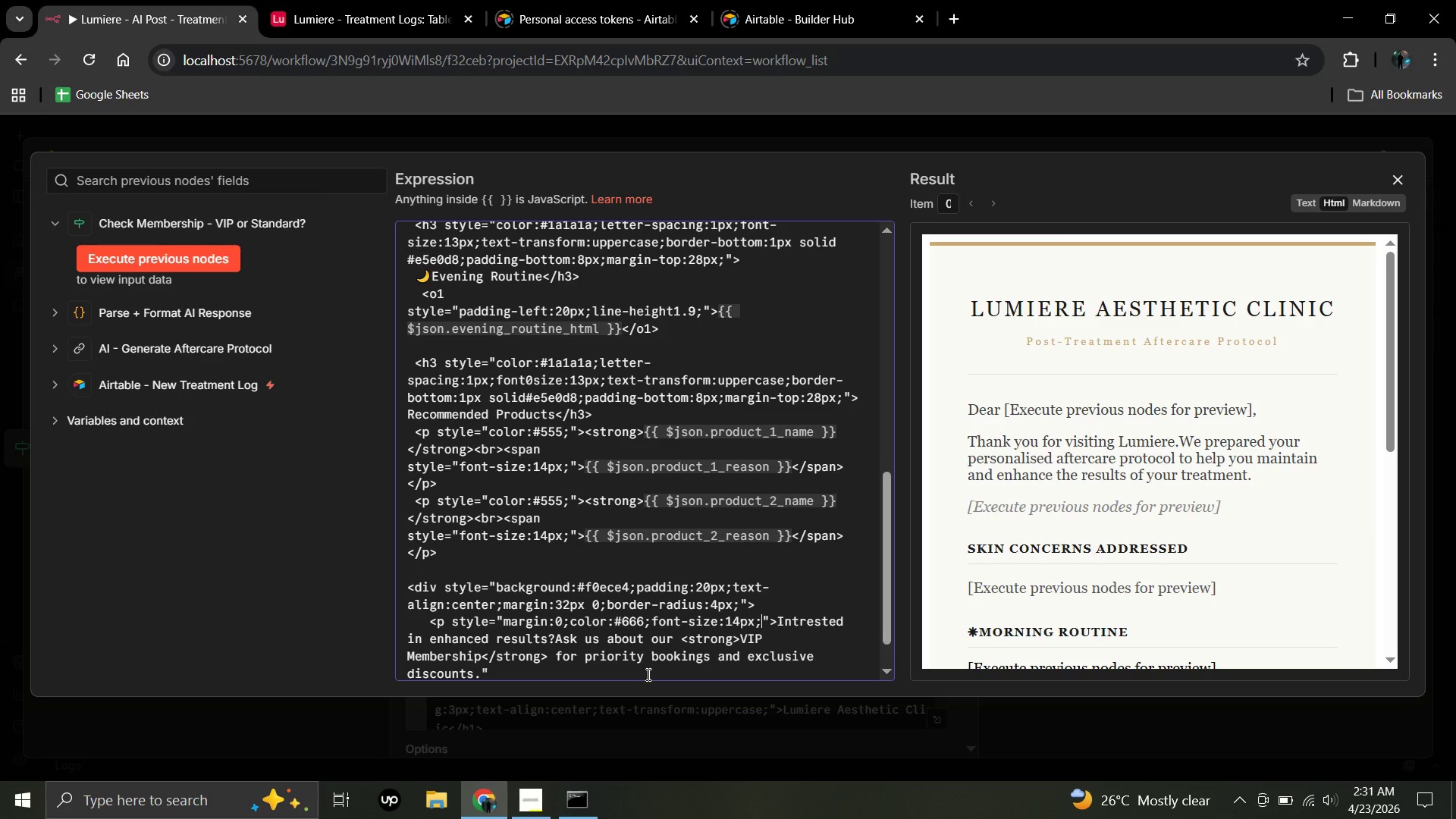 
scroll: coordinate [647, 674], scroll_direction: down, amount: 4.0
 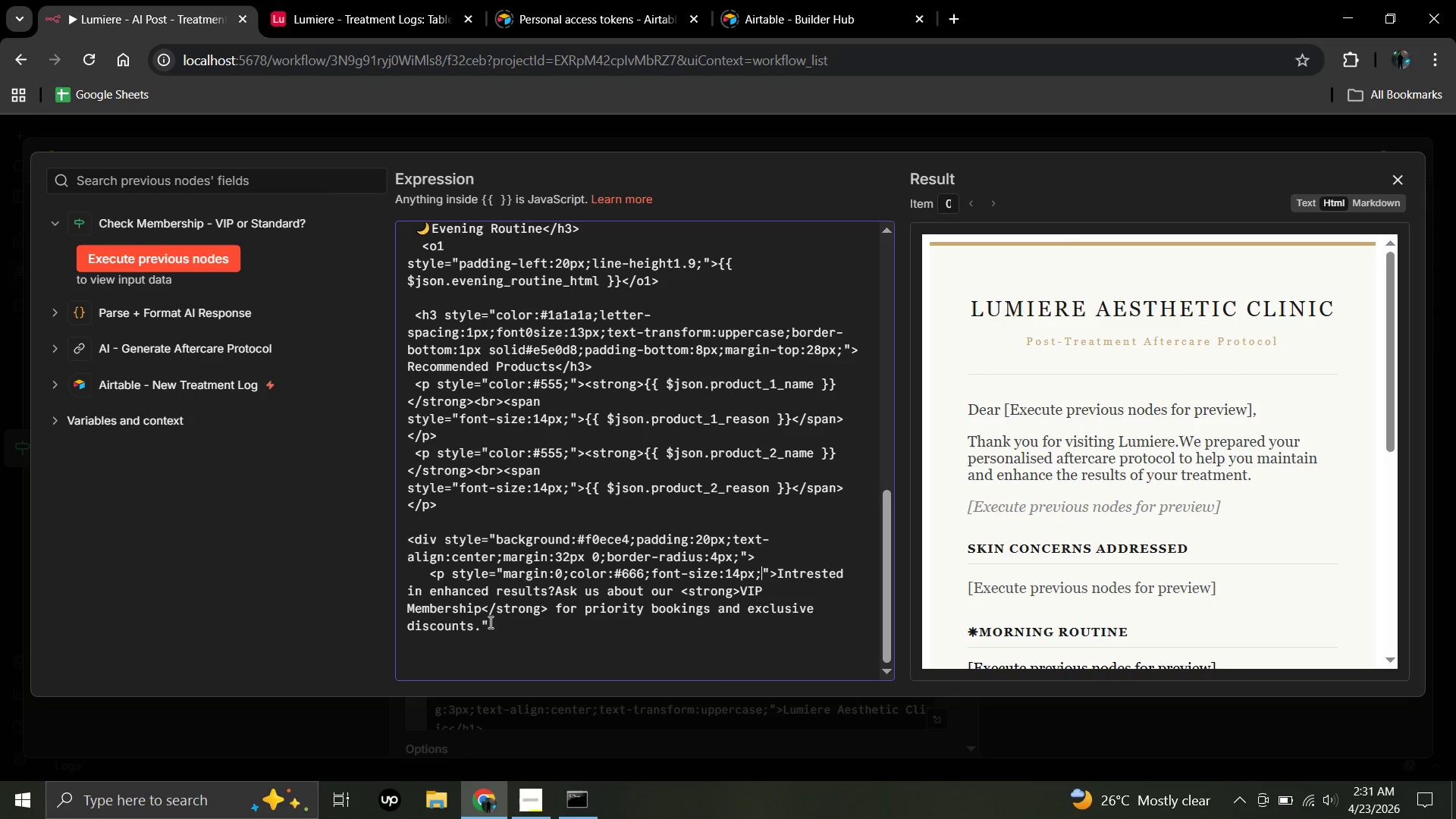 
left_click([489, 622])
 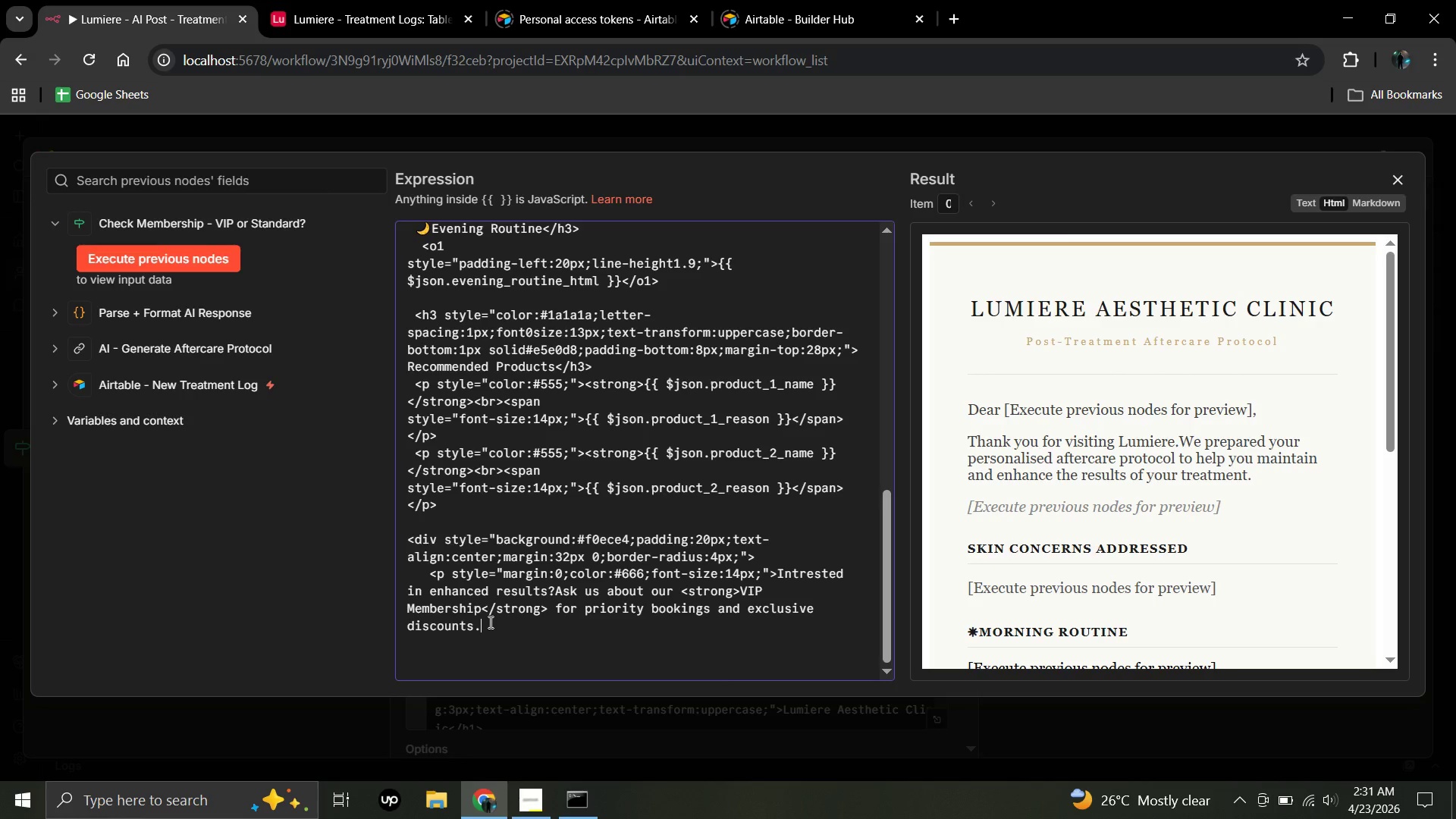 
key(Backspace)
 